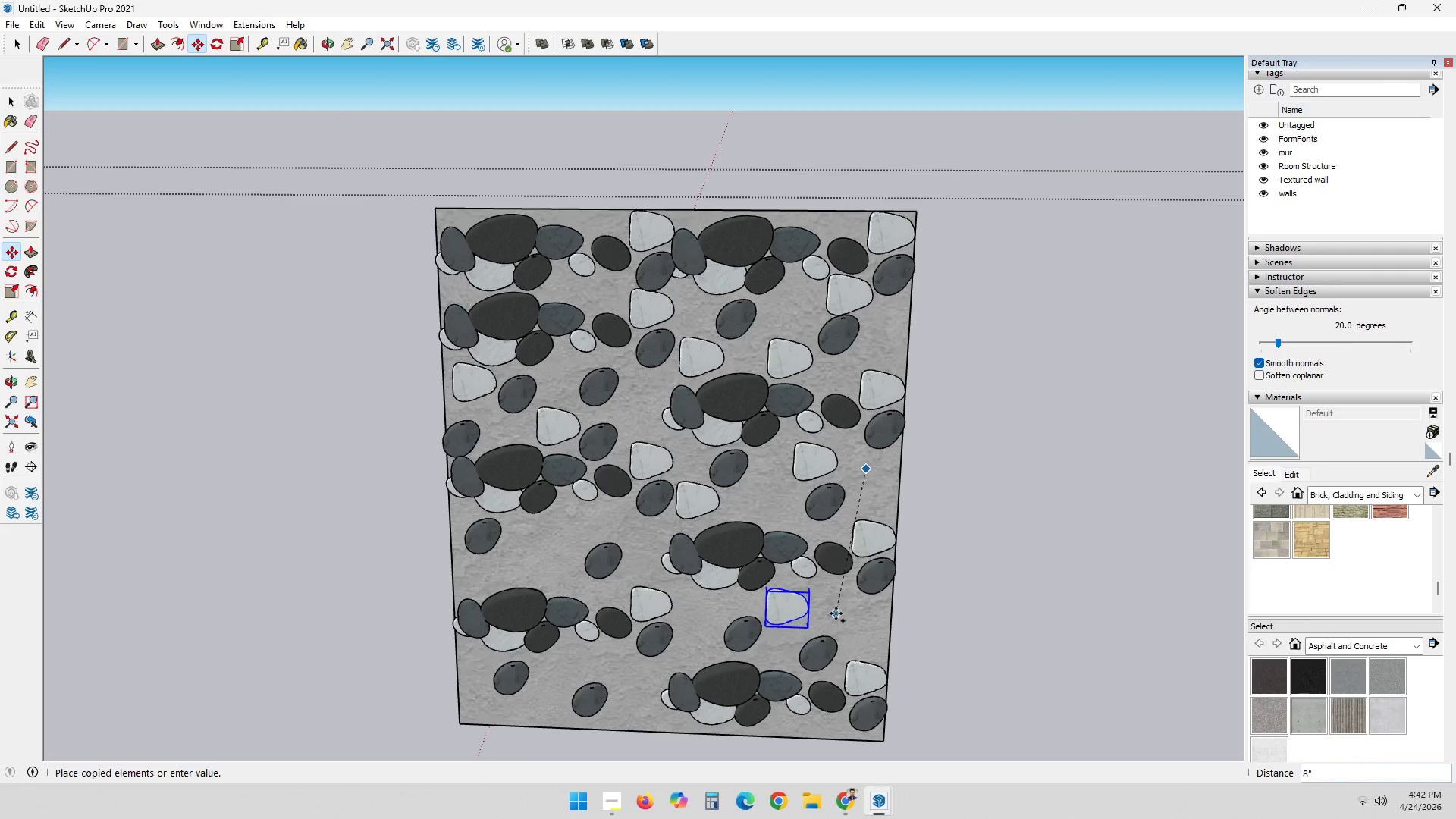 
left_click([839, 622])
 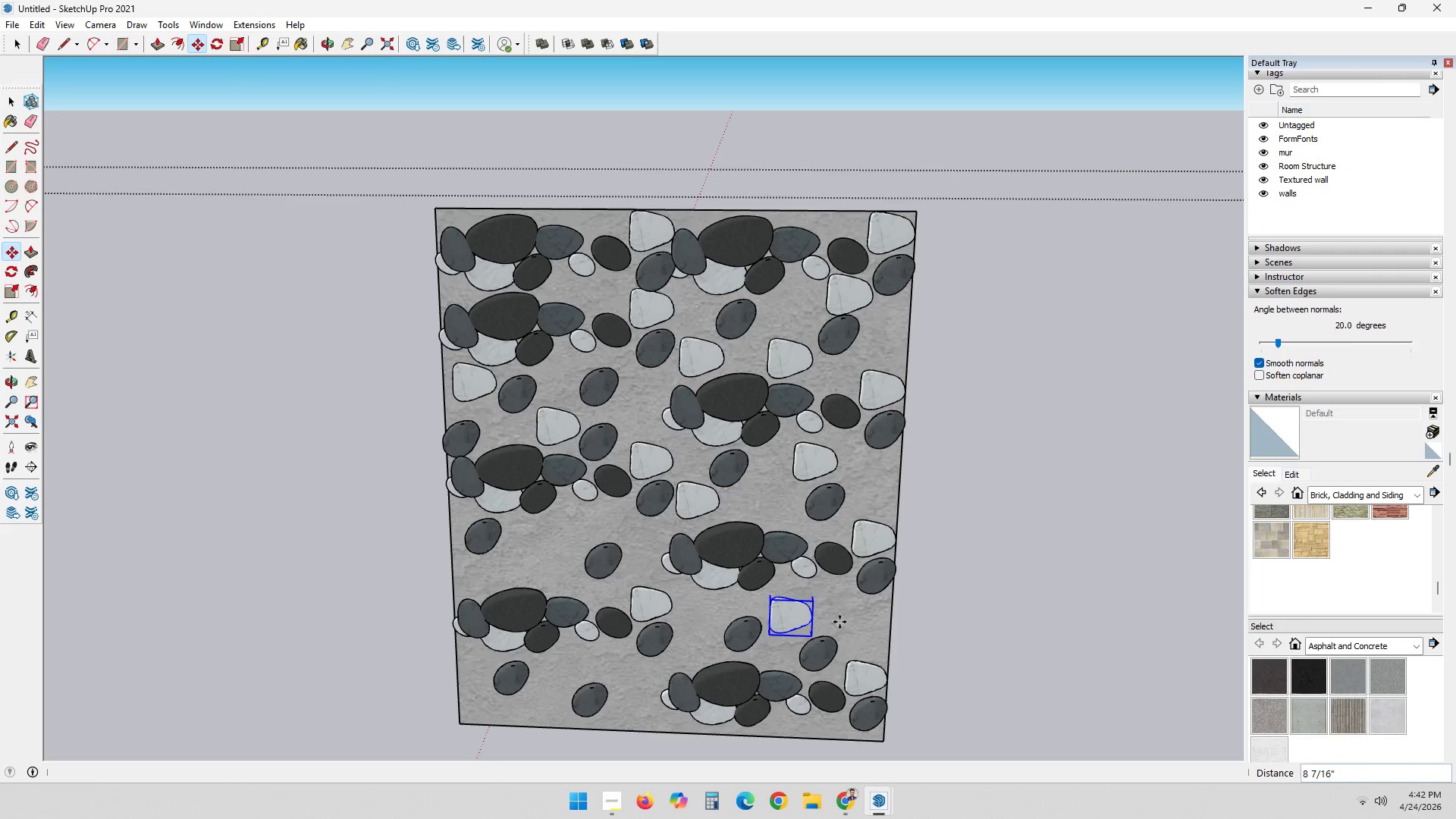 
key(Control+ControlLeft)
 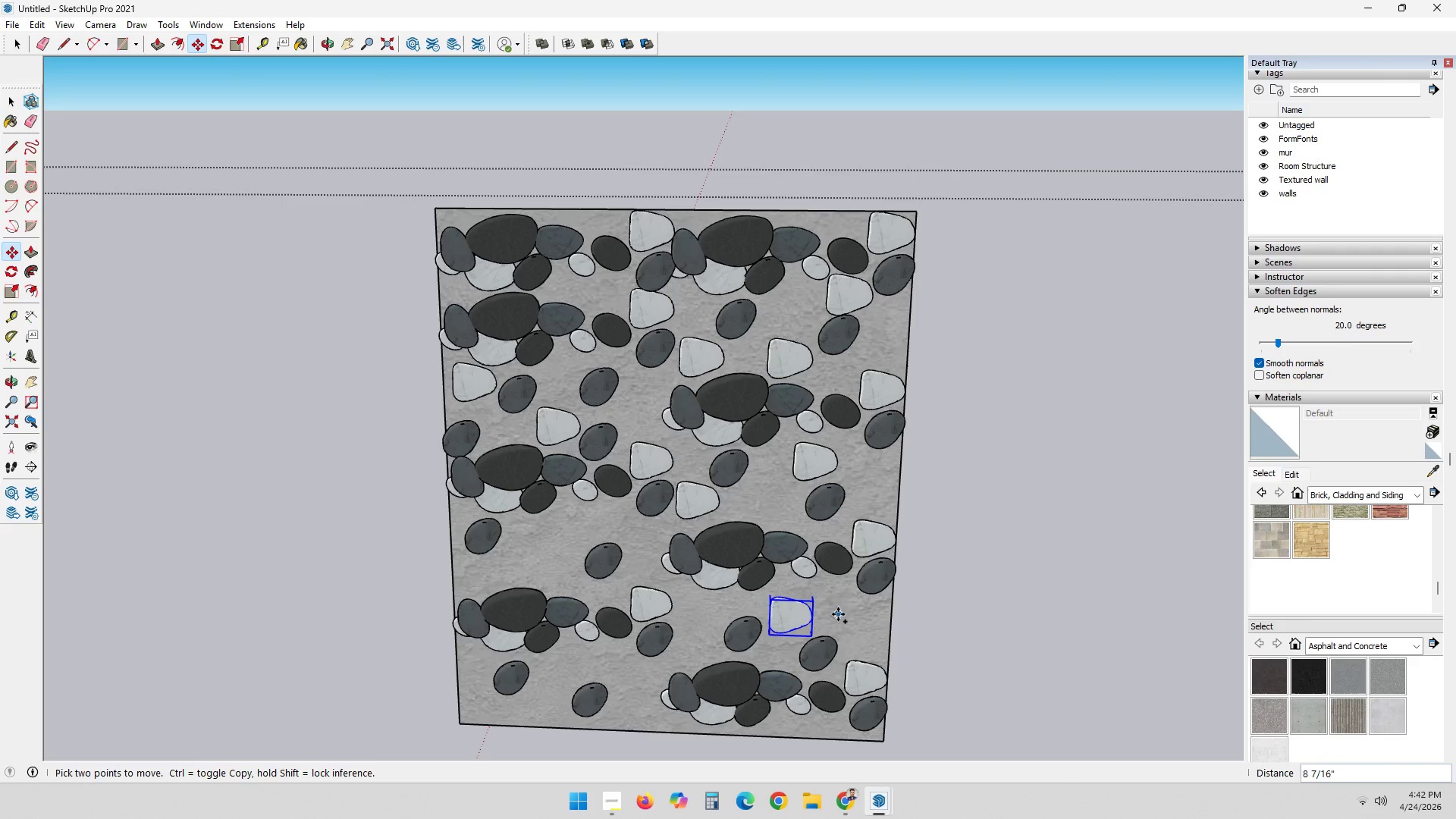 
double_click([837, 614])
 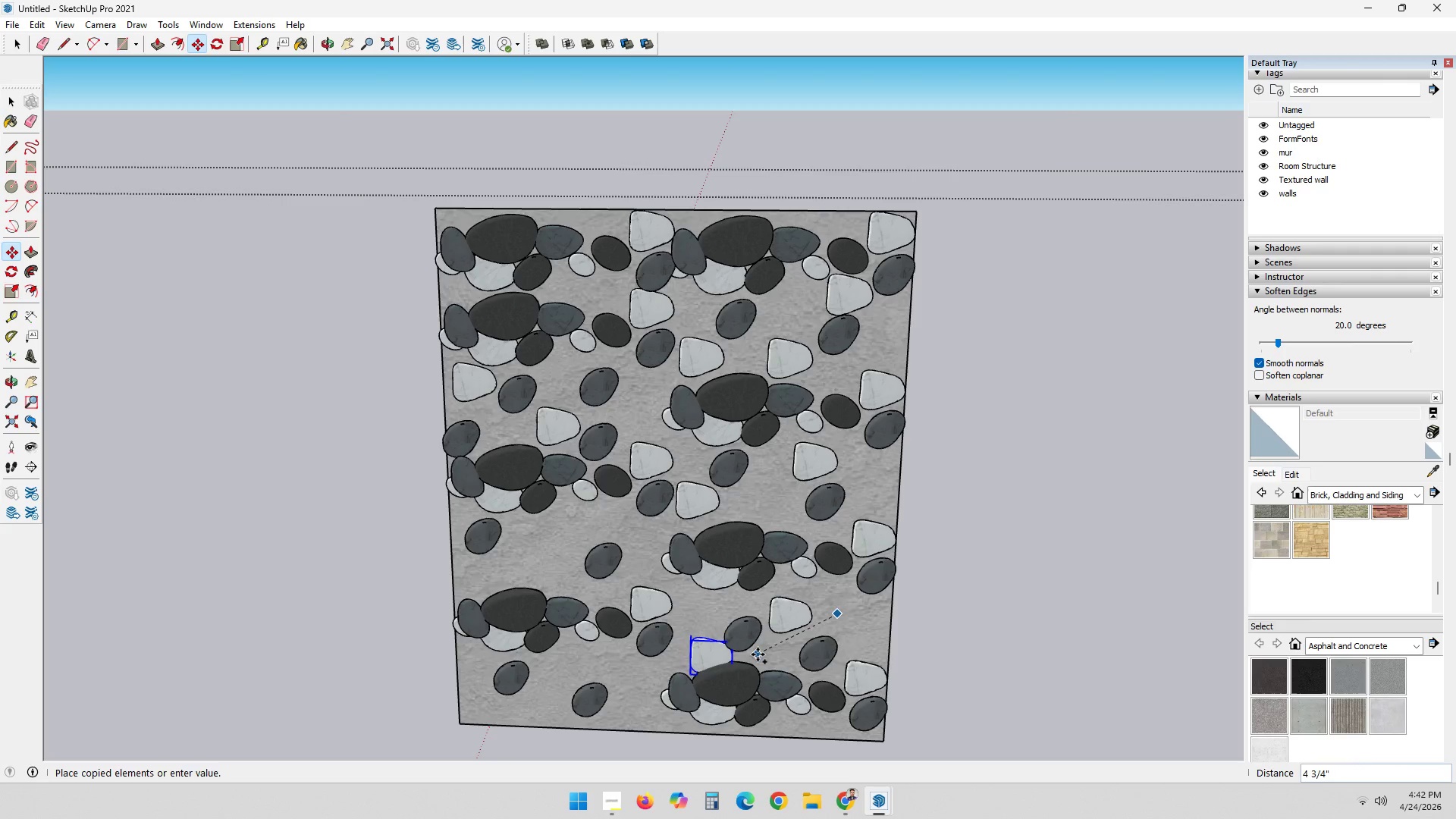 
left_click([759, 653])
 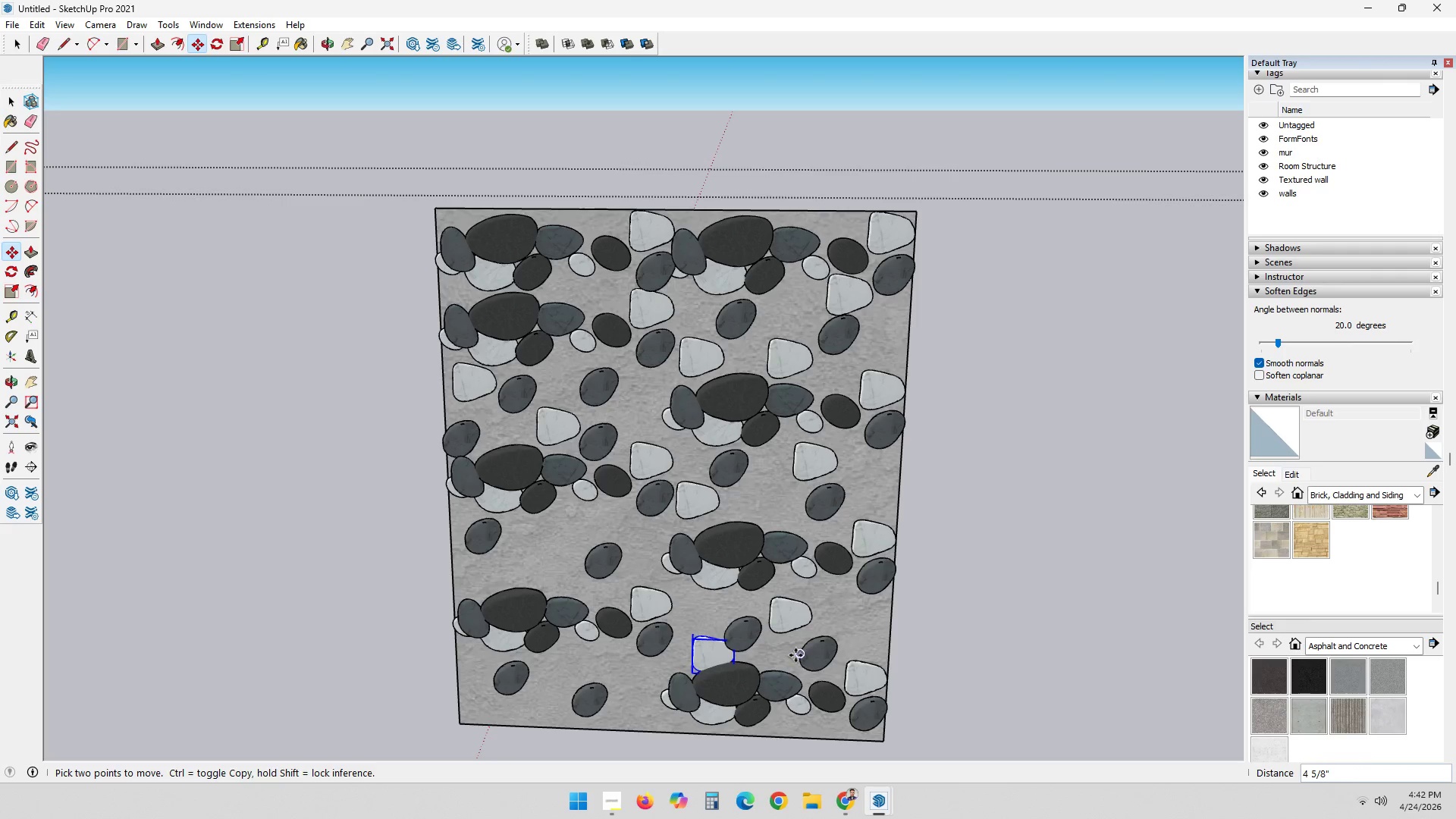 
left_click([795, 655])
 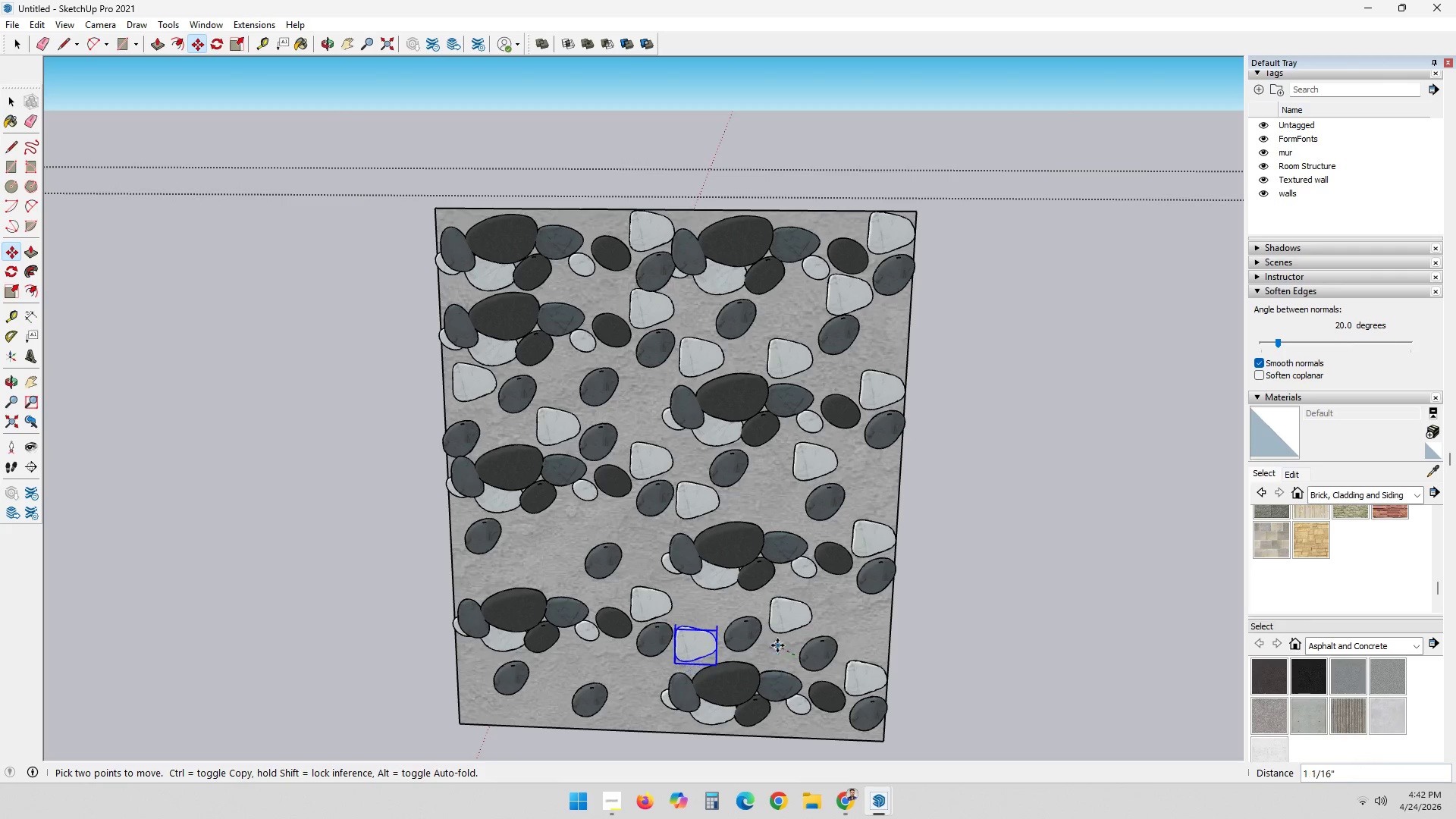 
left_click([778, 642])
 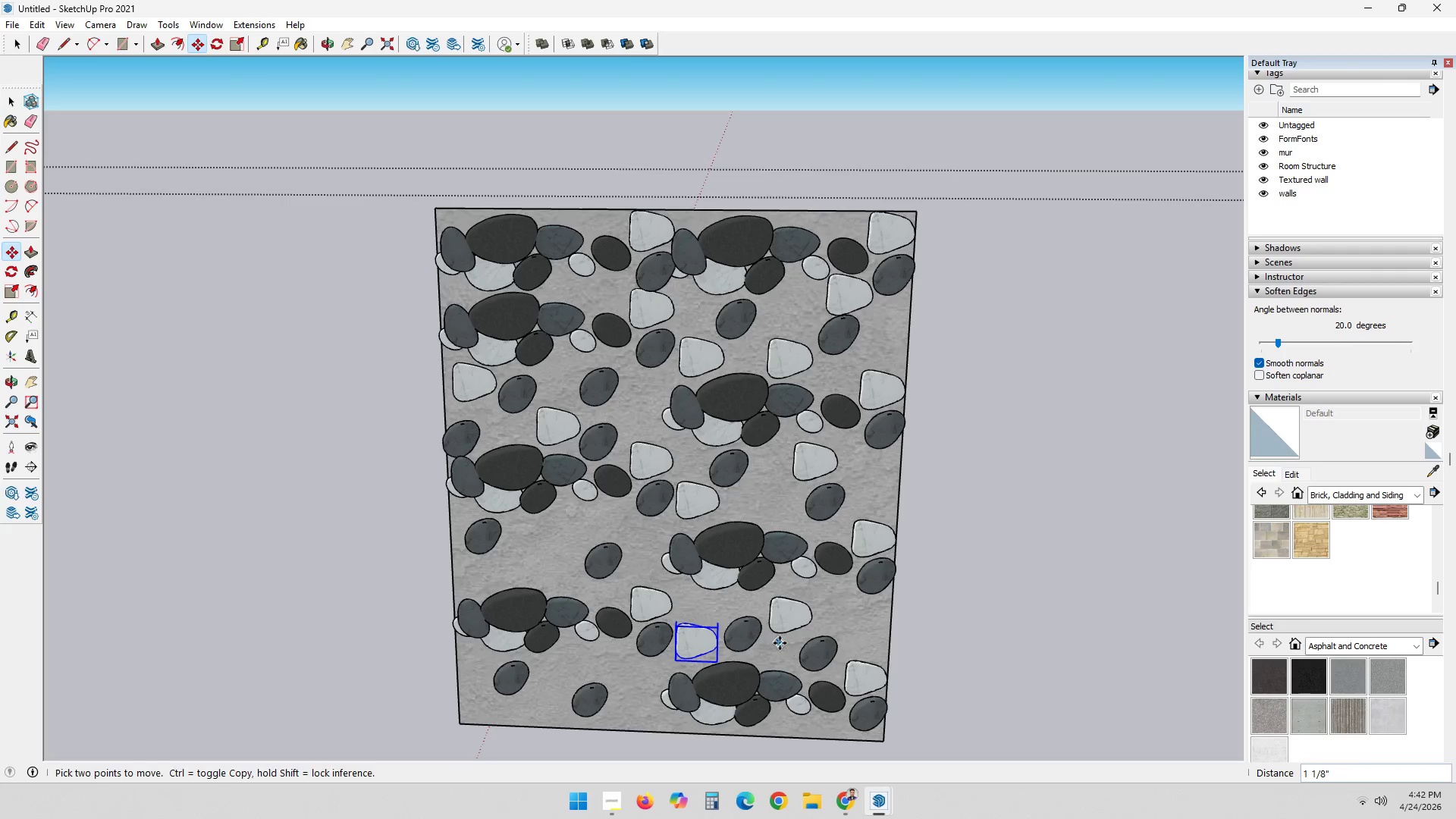 
key(Control+ControlLeft)
 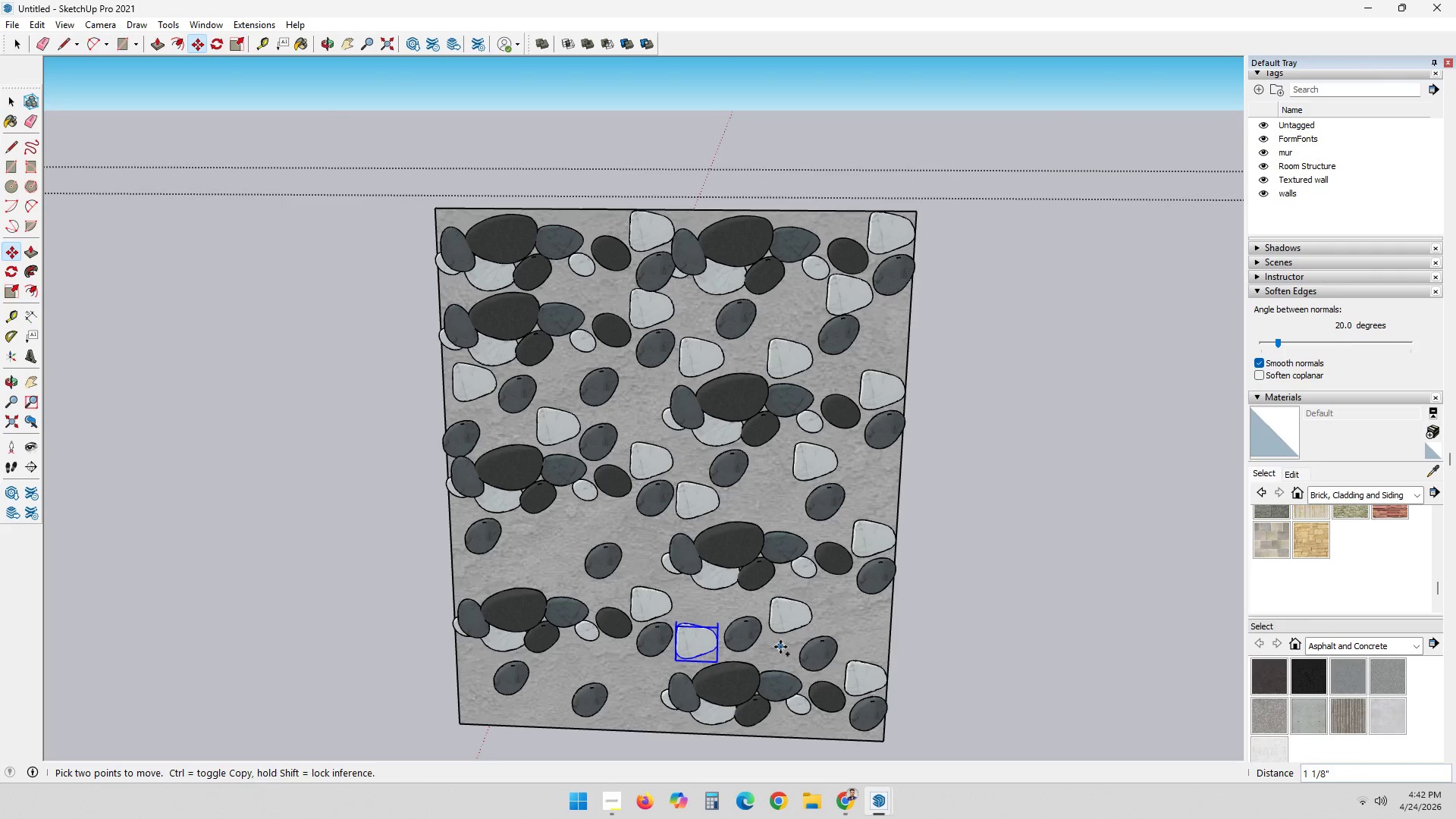 
double_click([780, 647])
 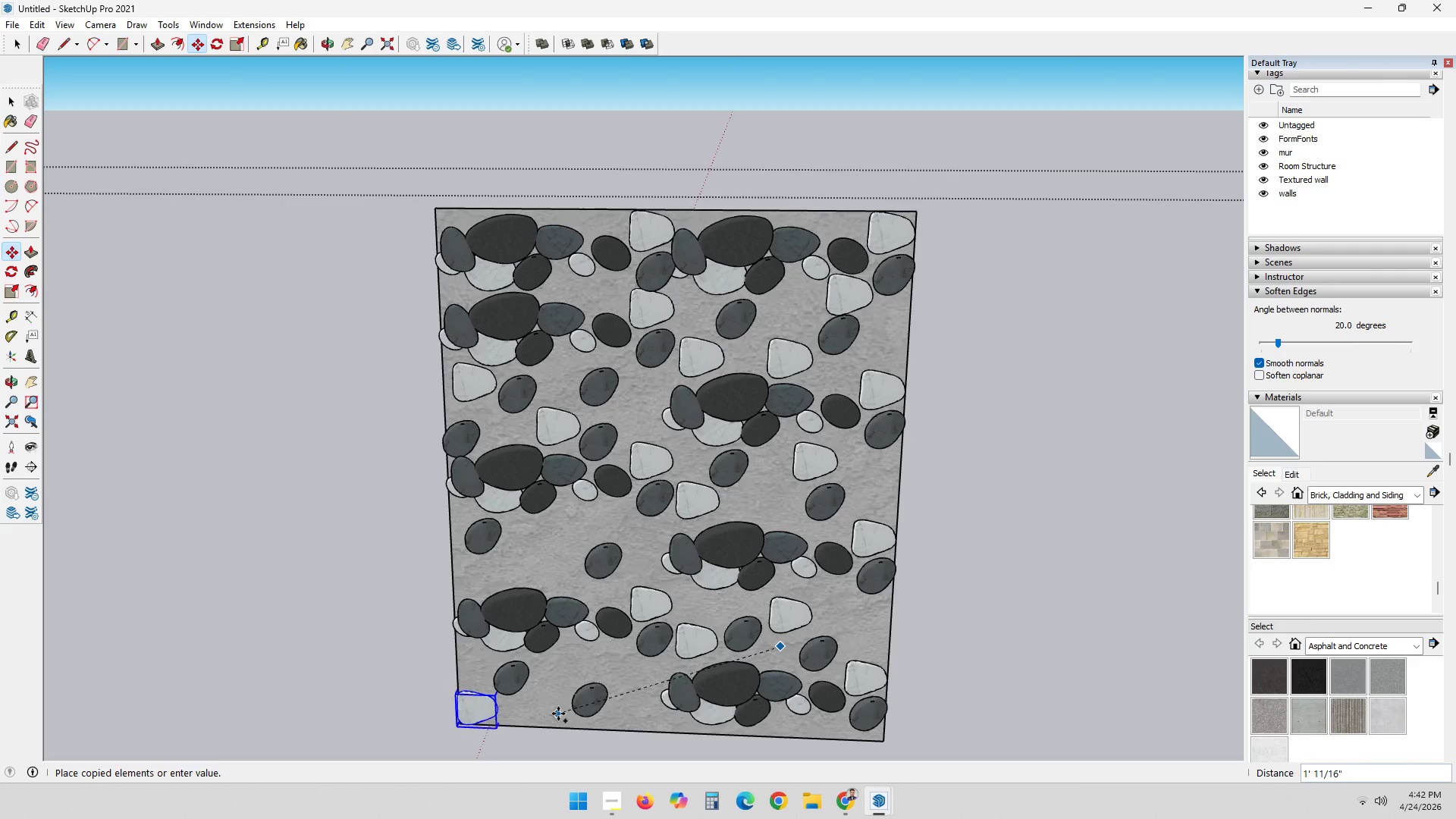 
left_click([560, 712])
 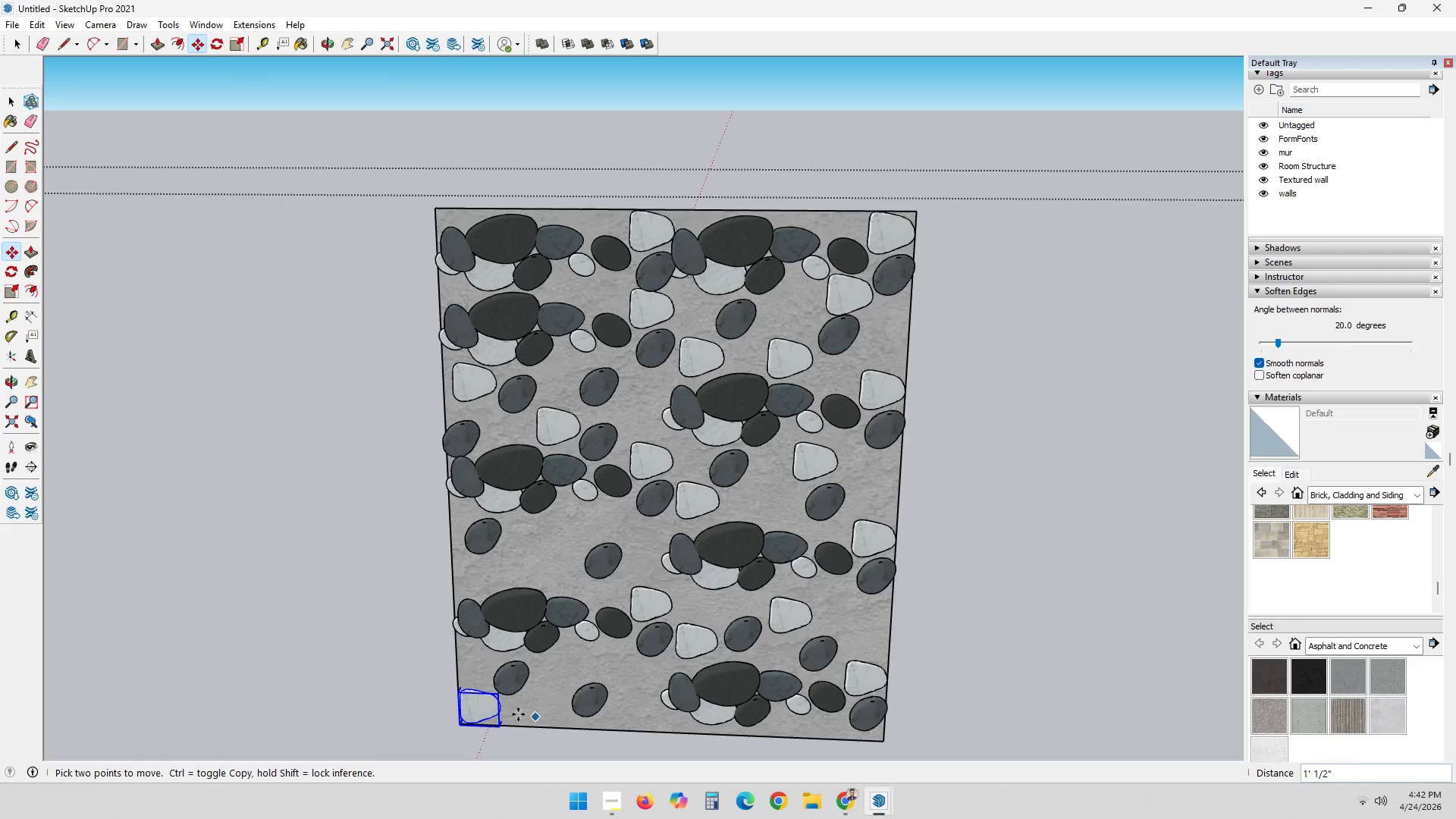 
key(Control+ControlLeft)
 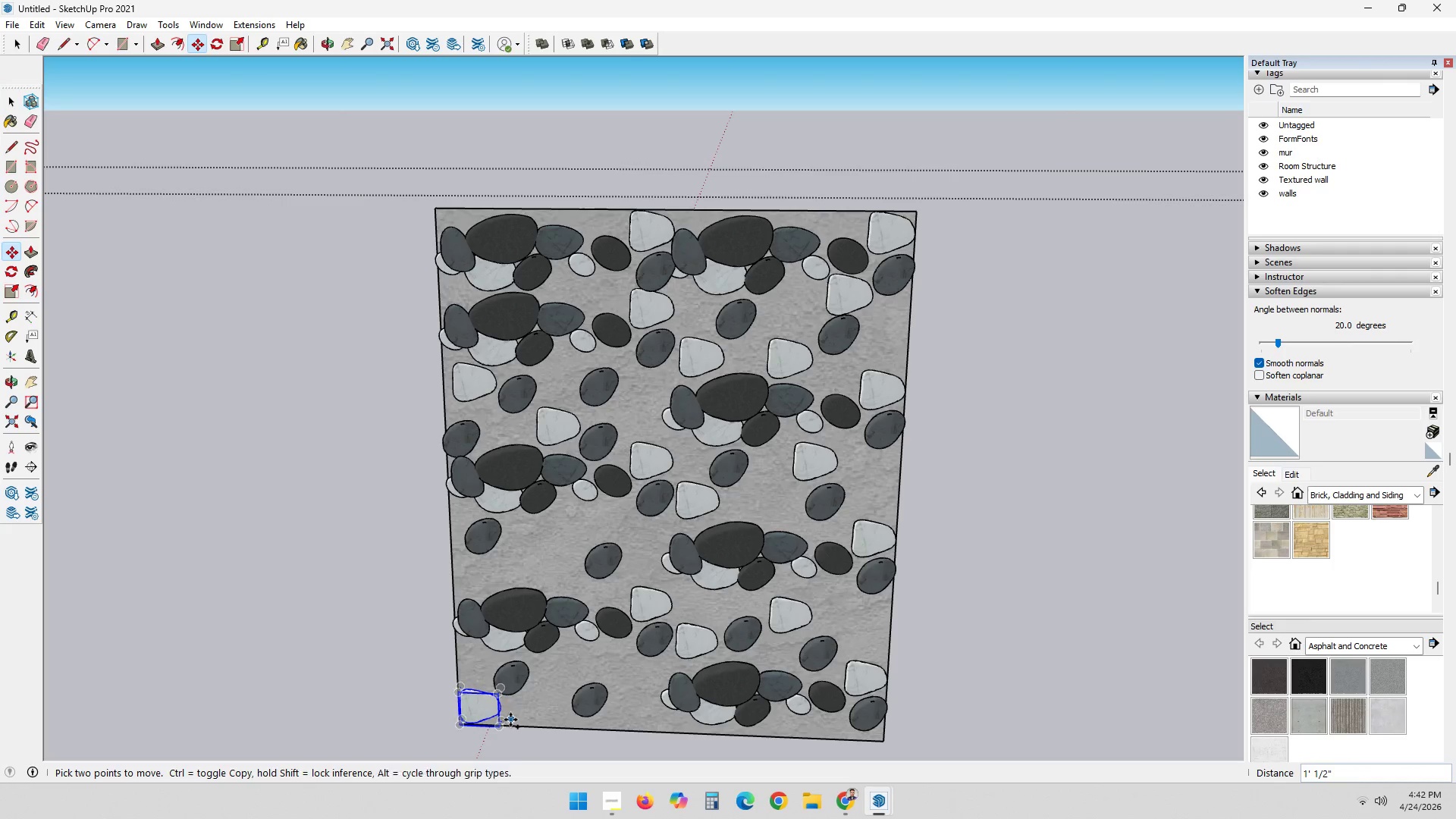 
left_click([510, 720])
 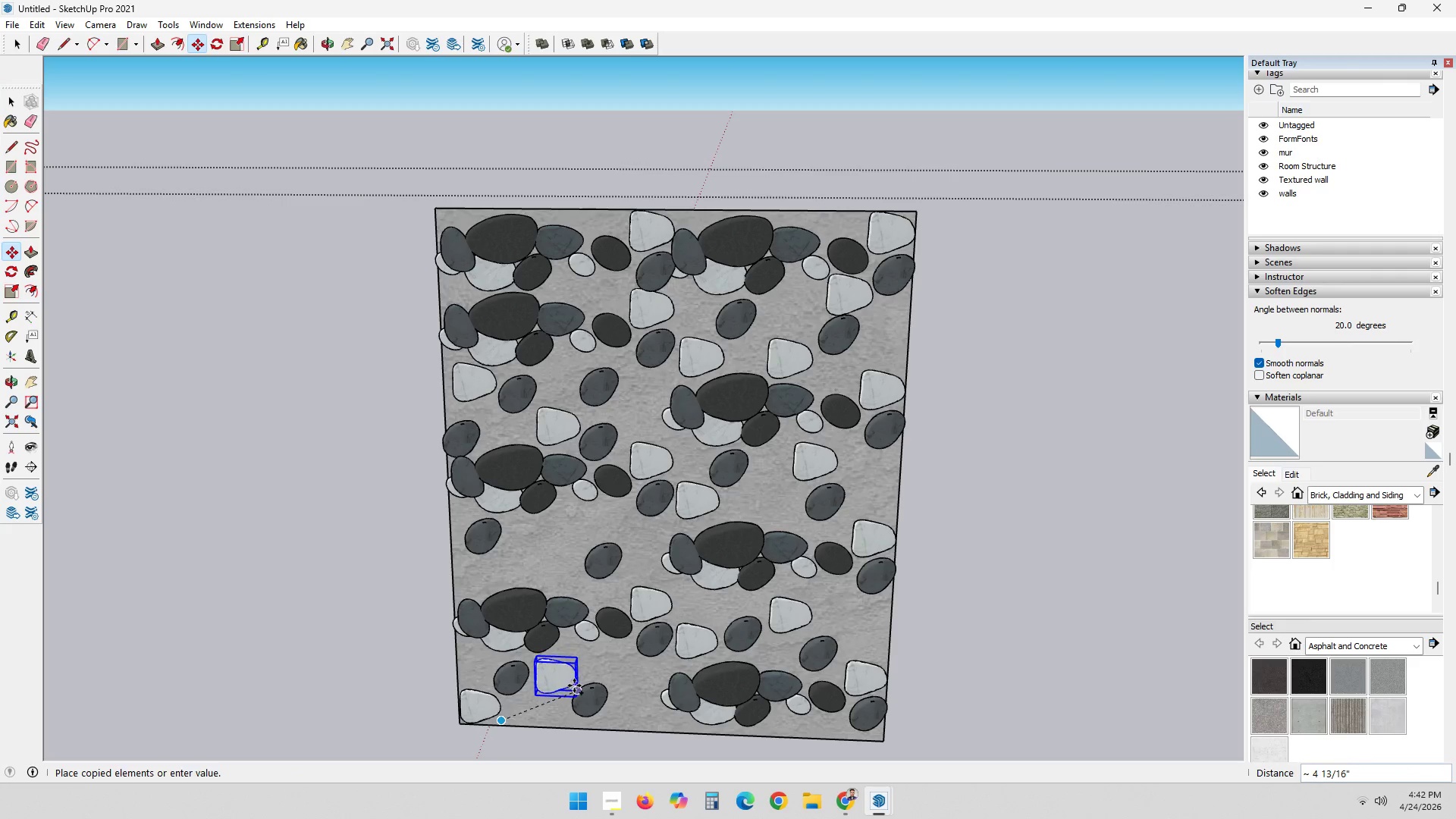 
left_click([572, 686])
 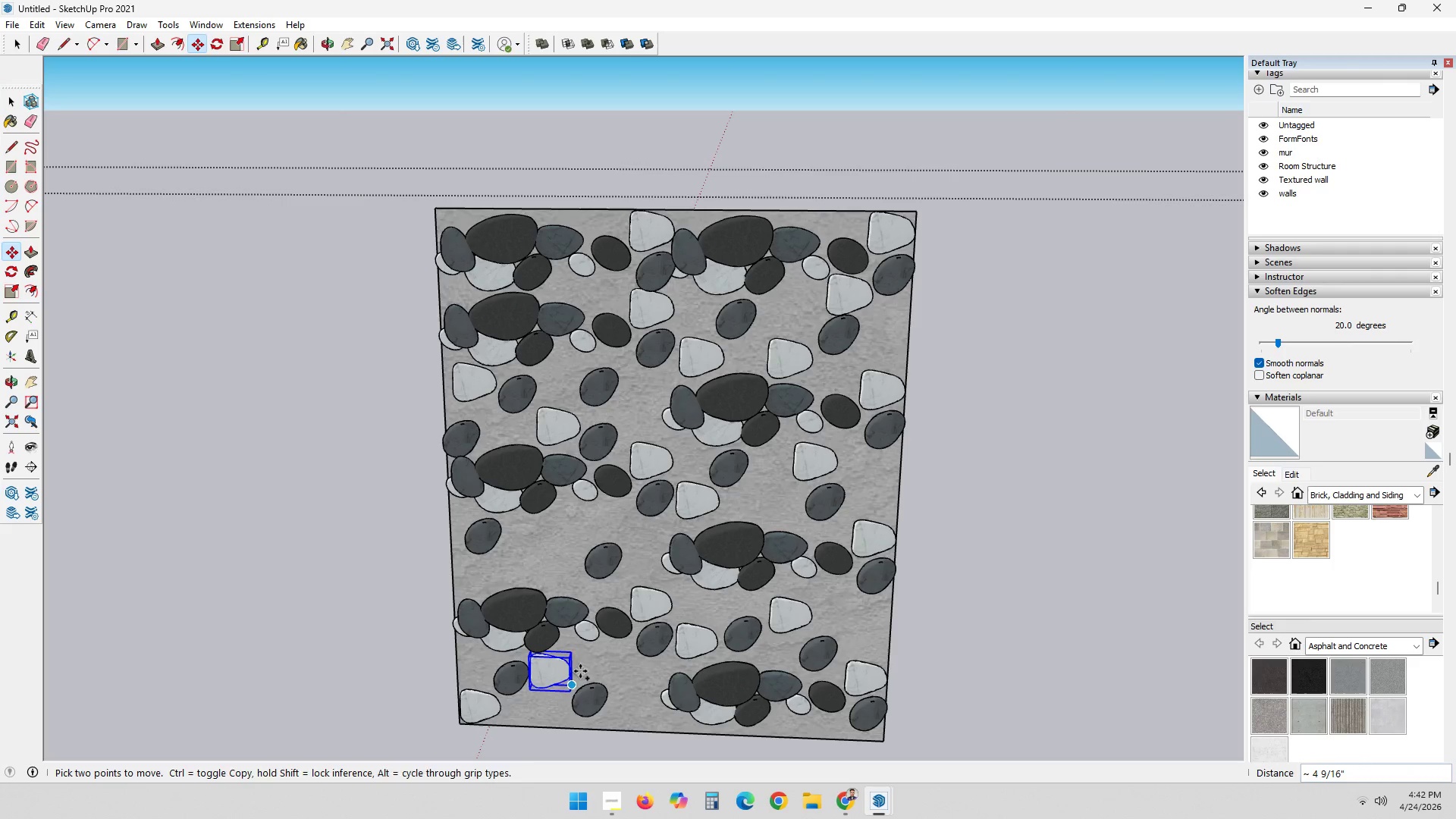 
key(Control+ControlLeft)
 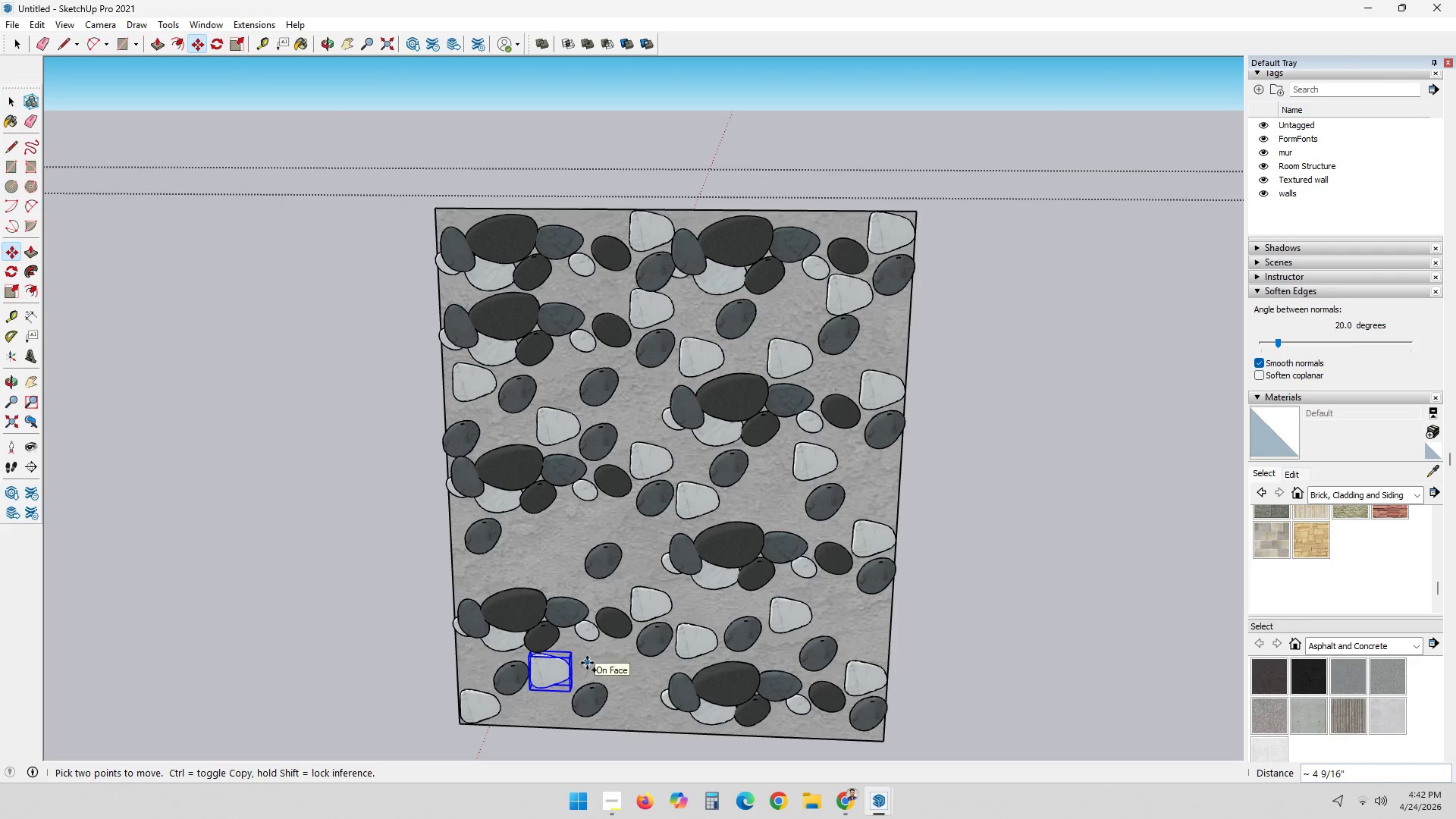 
left_click([587, 663])
 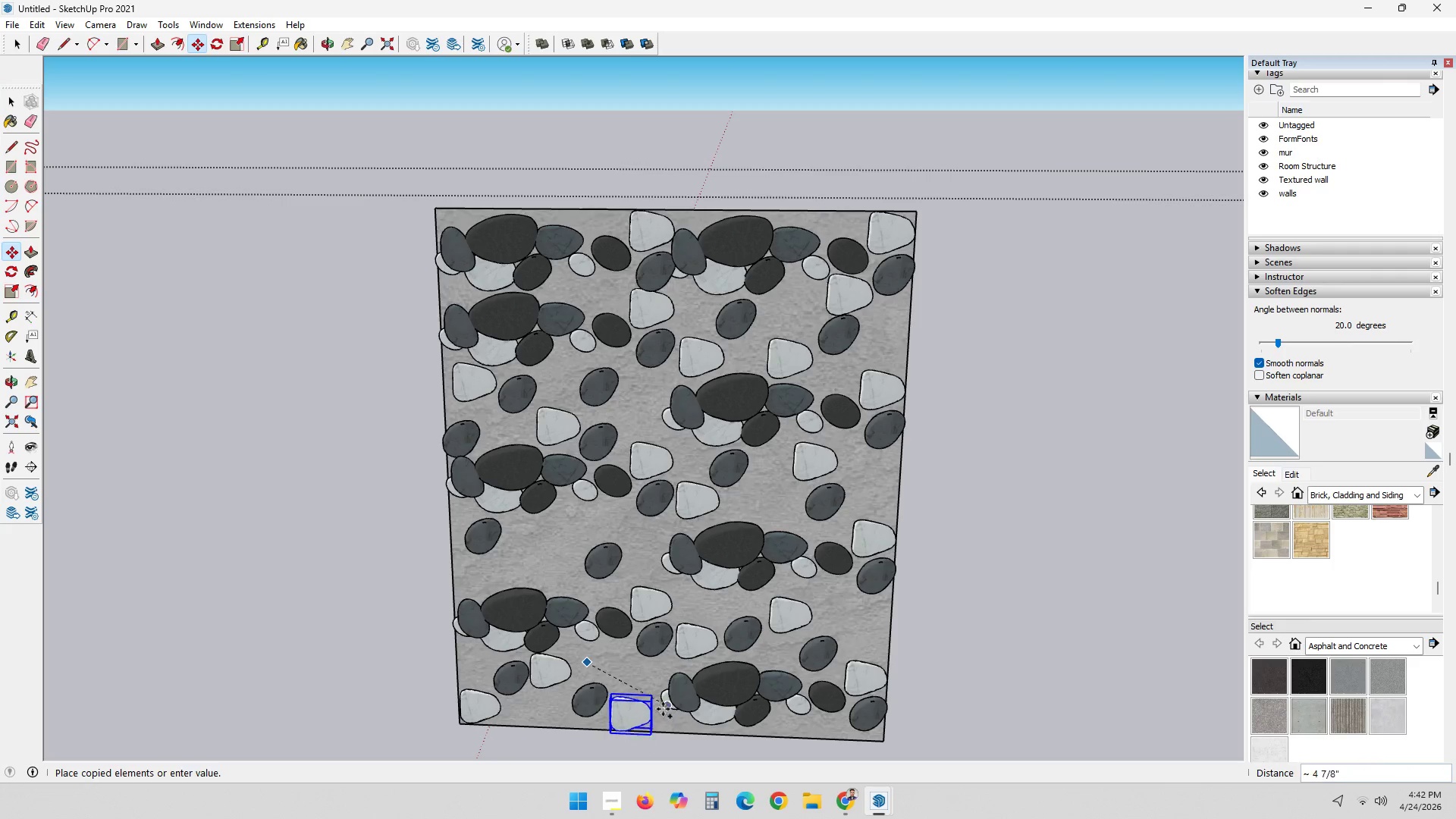 
left_click([662, 708])
 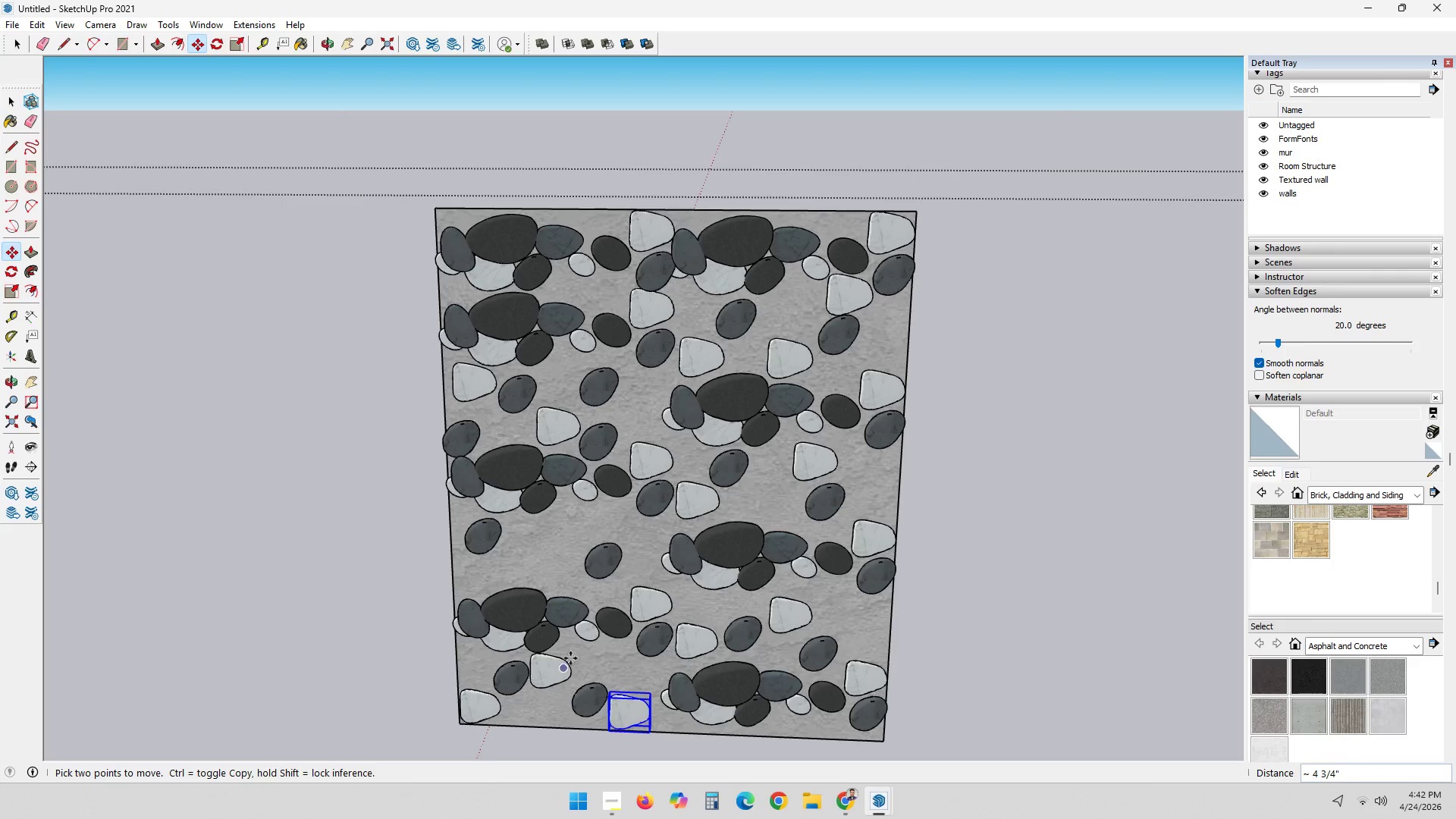 
scroll: coordinate [591, 372], scroll_direction: down, amount: 1.0
 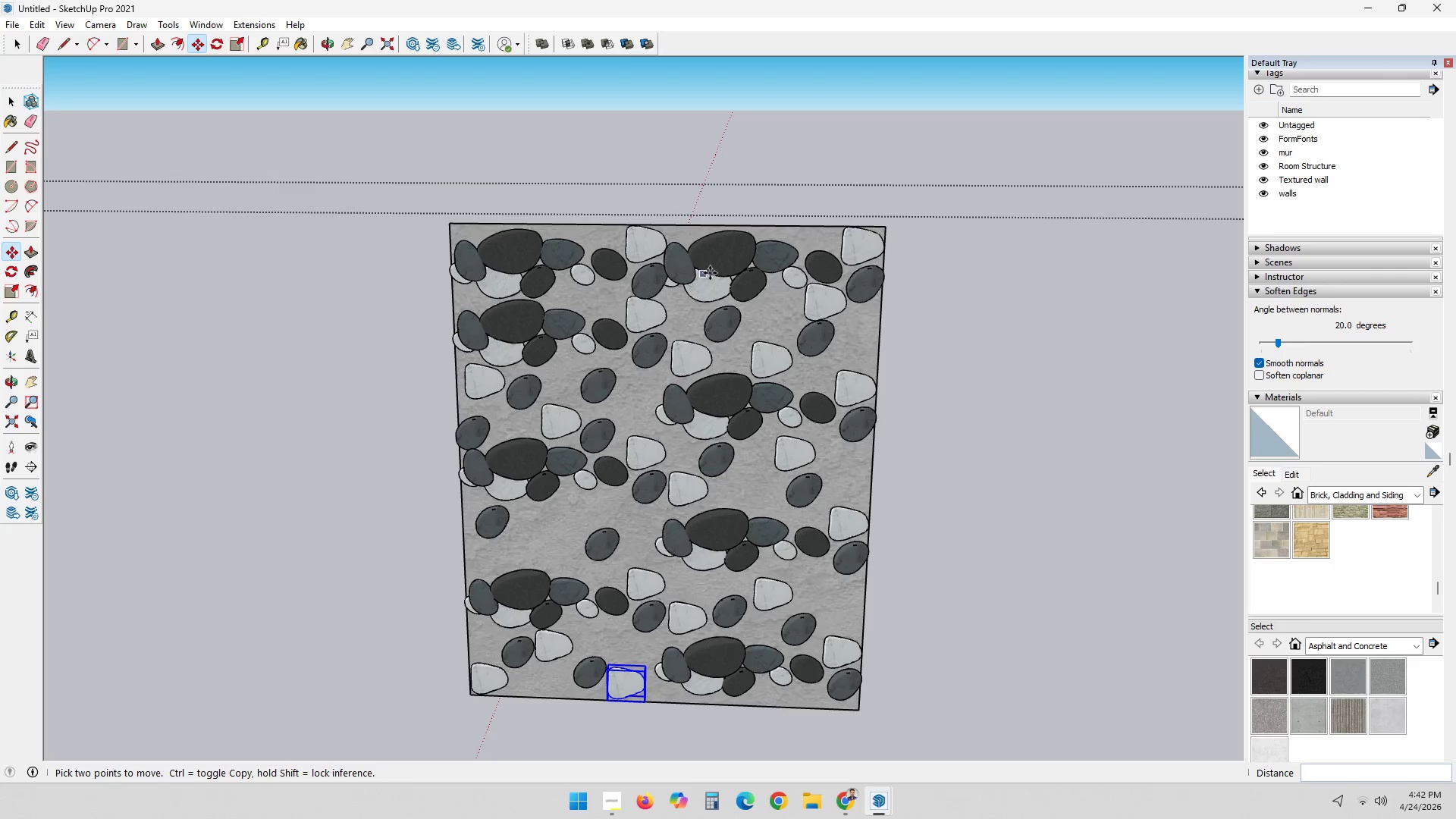 
key(Space)
 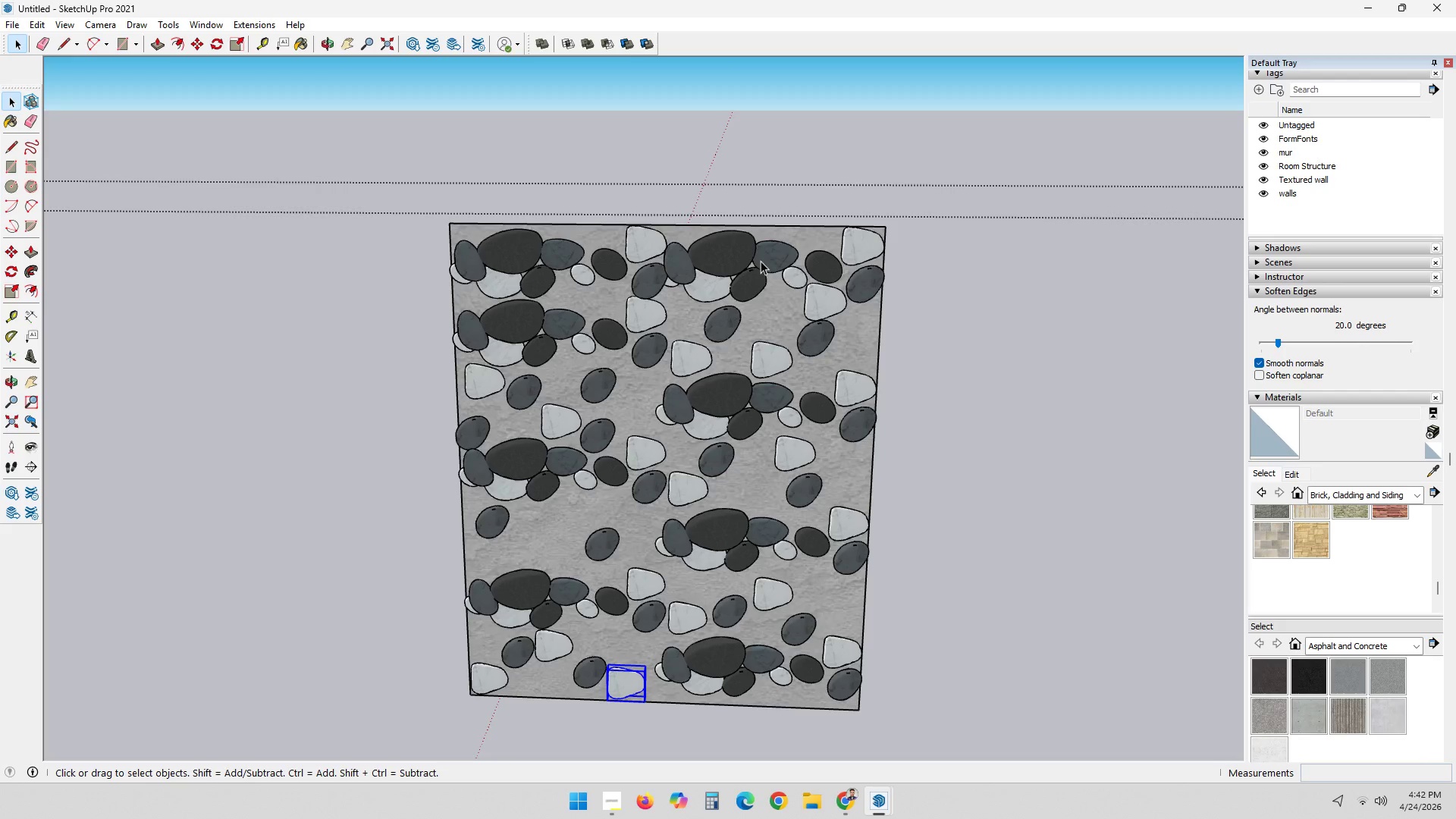 
left_click([766, 260])
 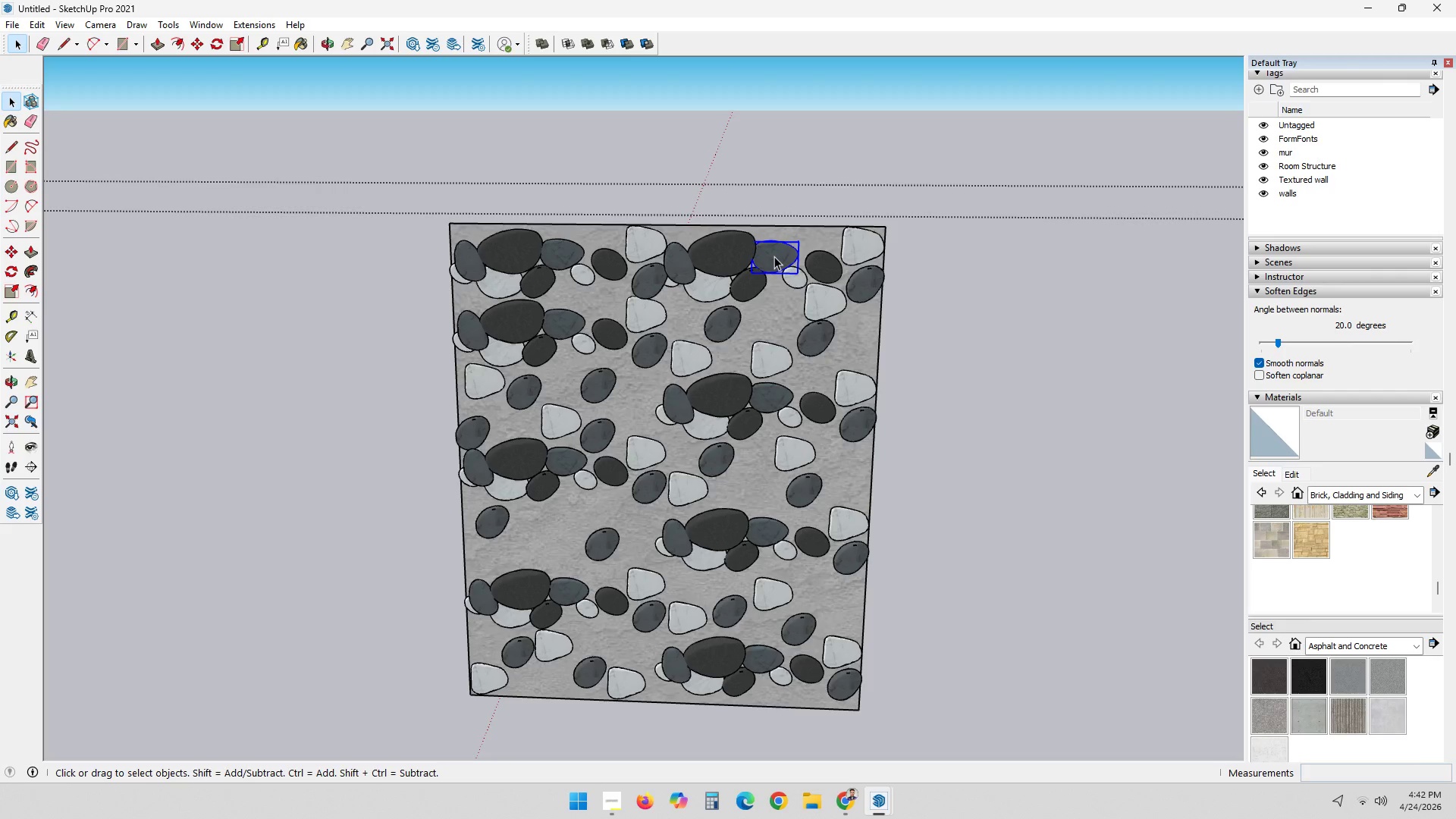 
key(M)
 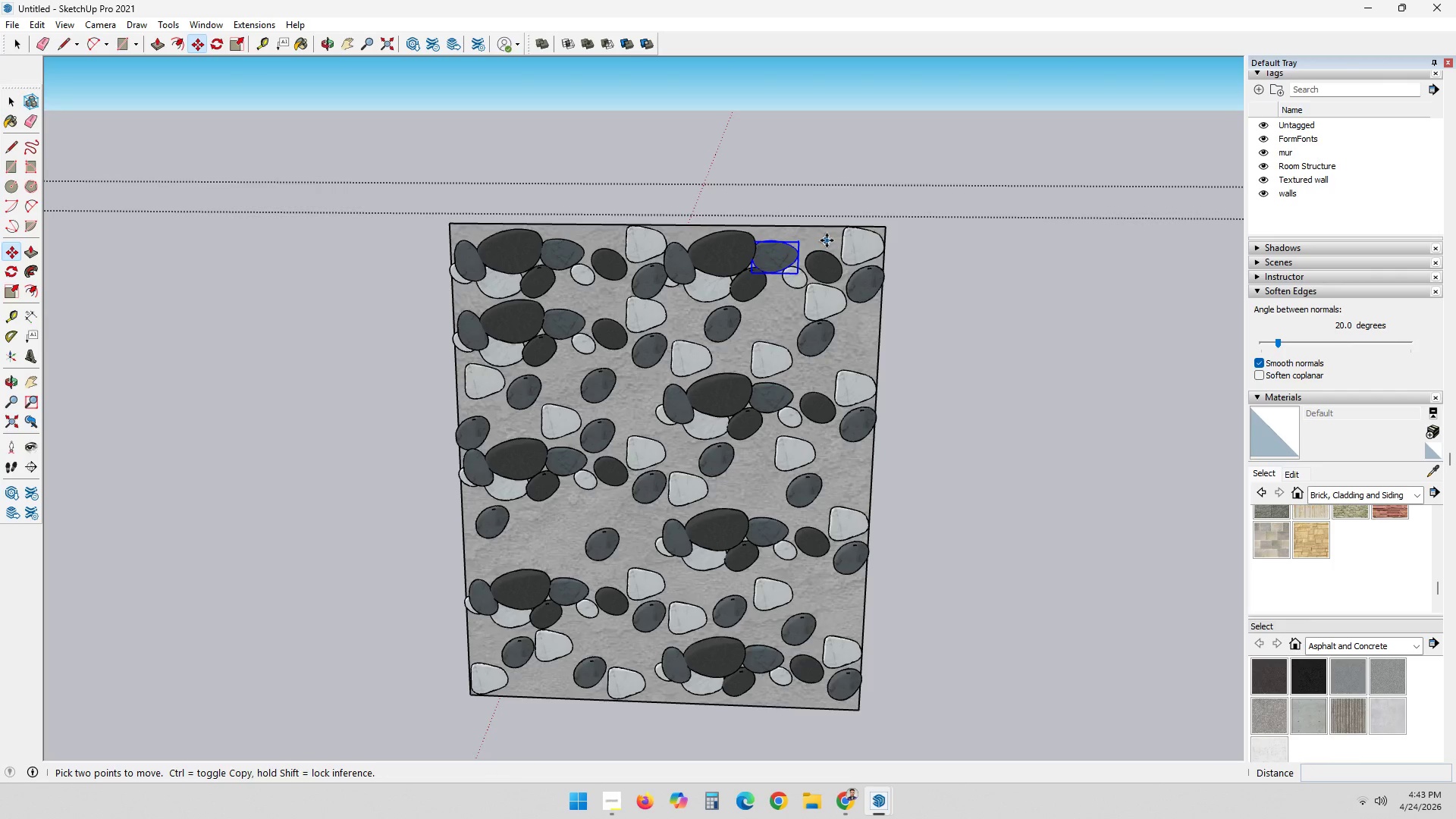 
key(Control+ControlLeft)
 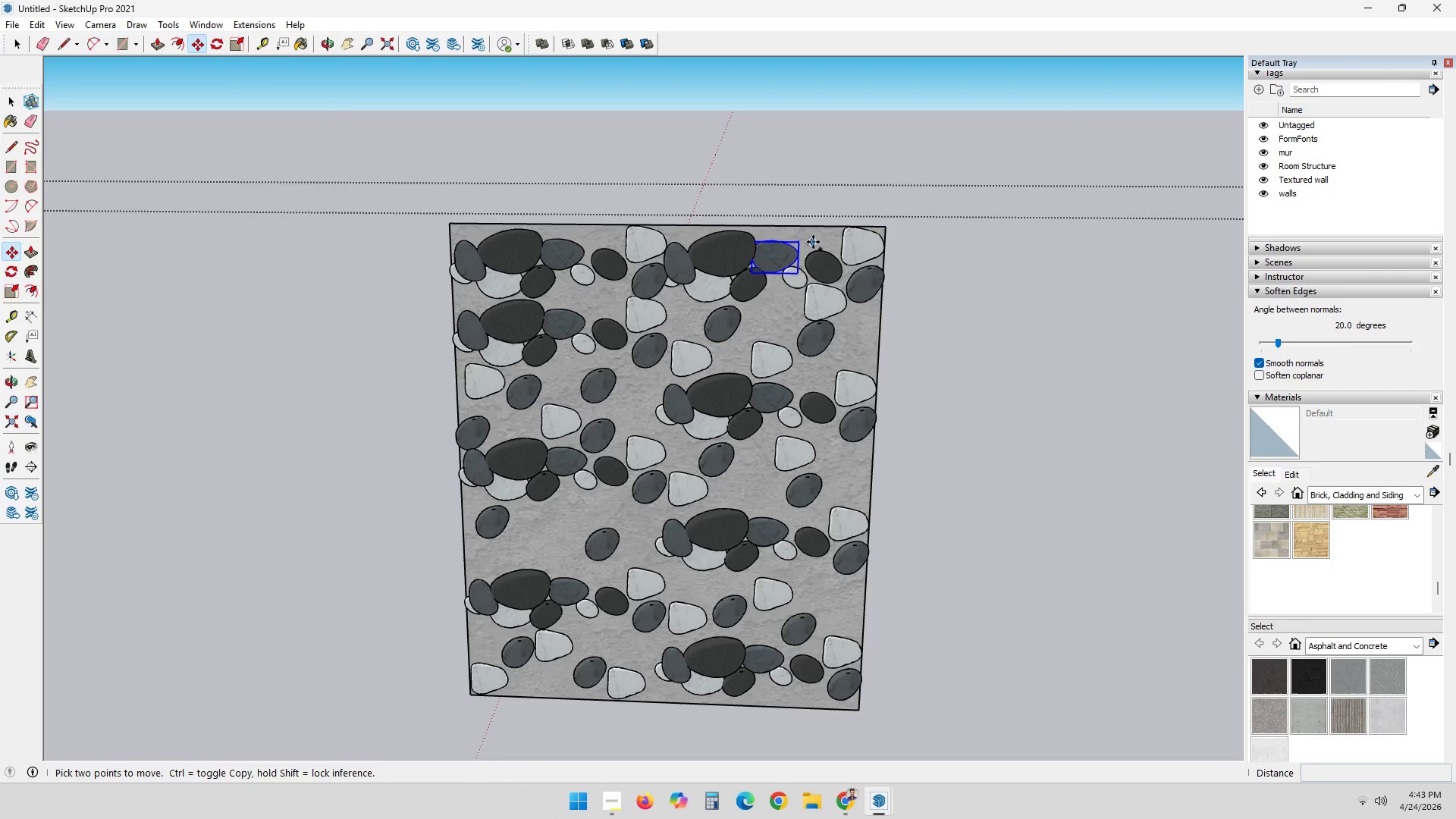 
left_click([813, 242])
 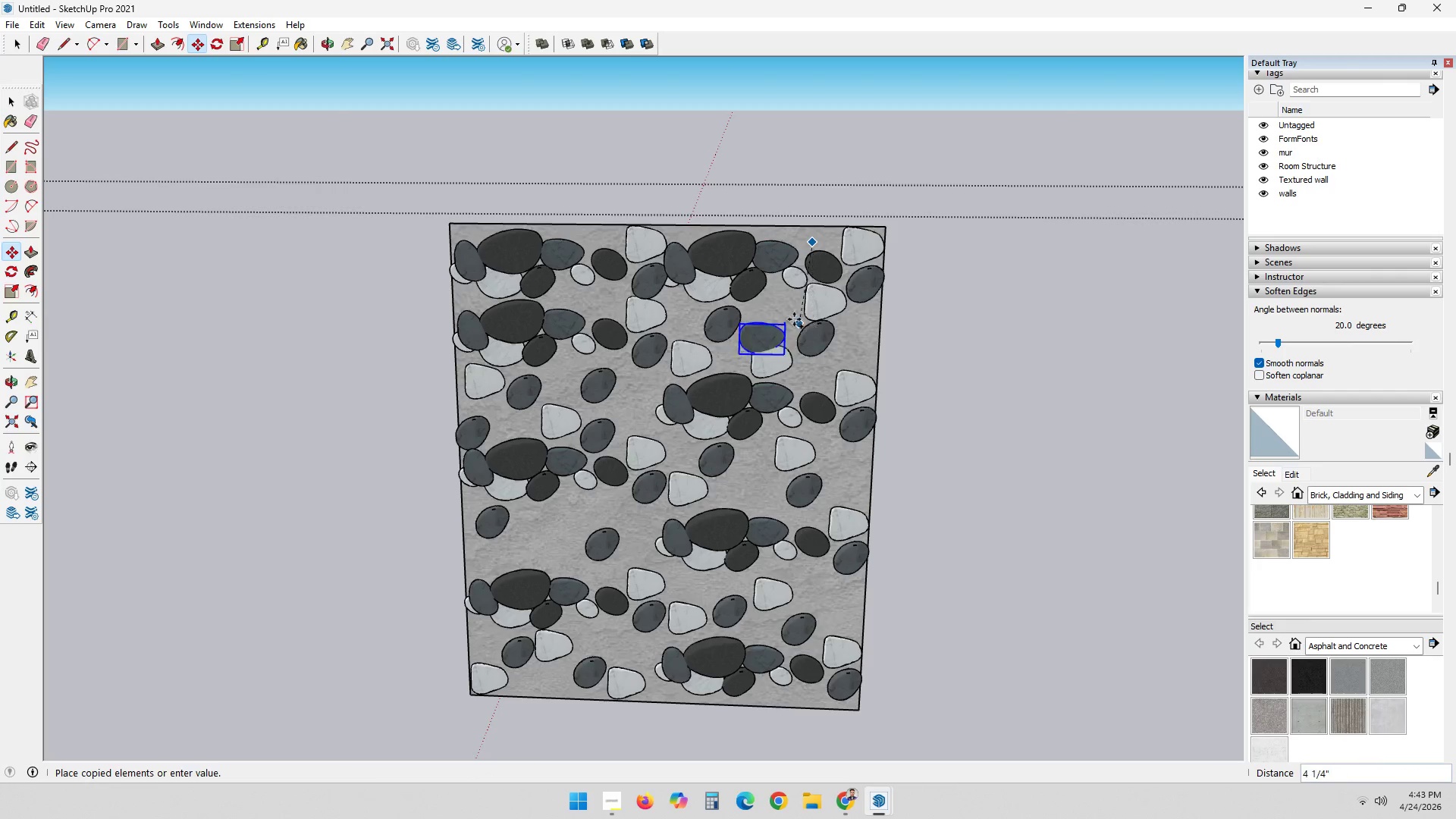 
left_click([801, 302])
 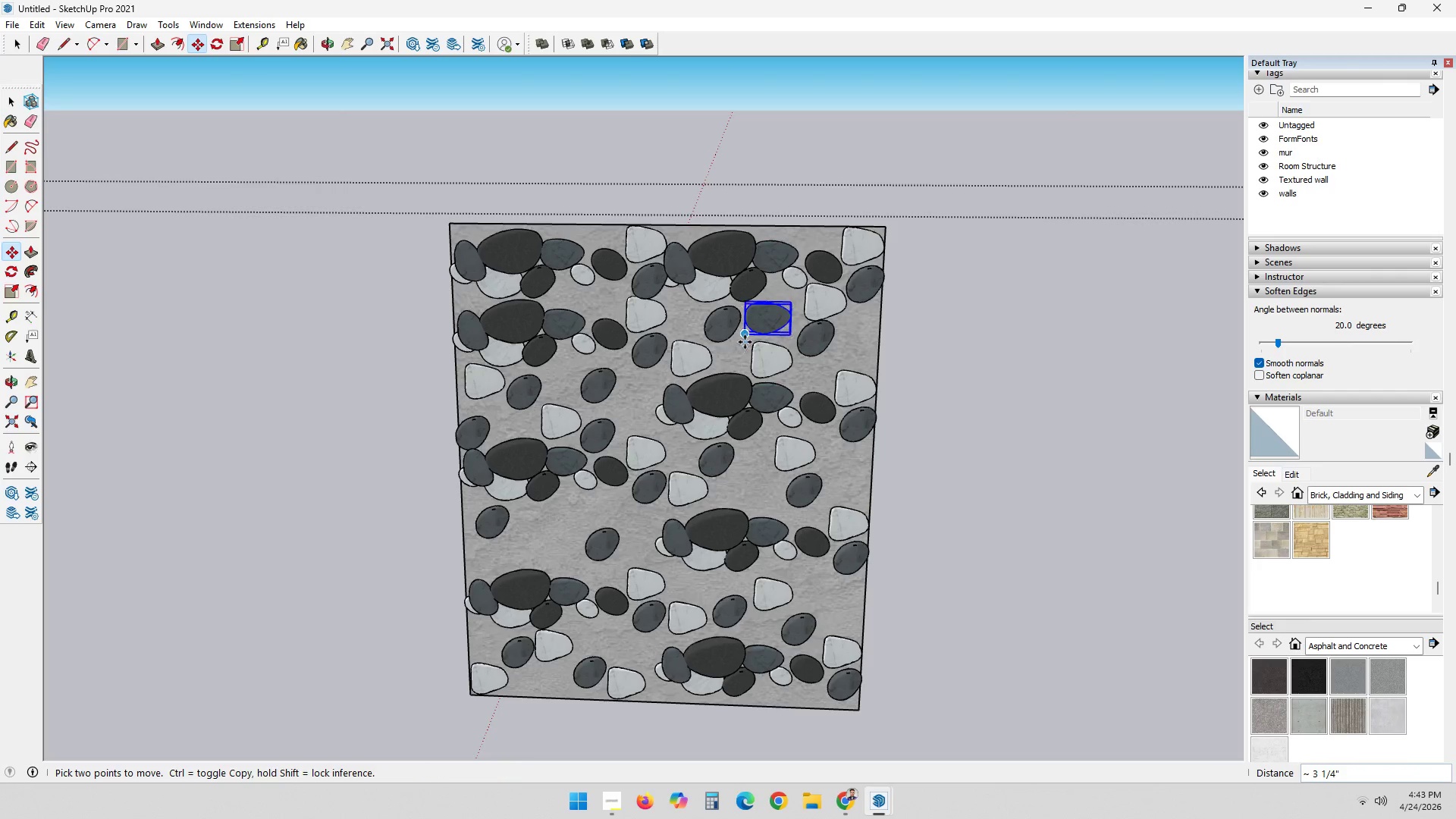 
key(Control+ControlLeft)
 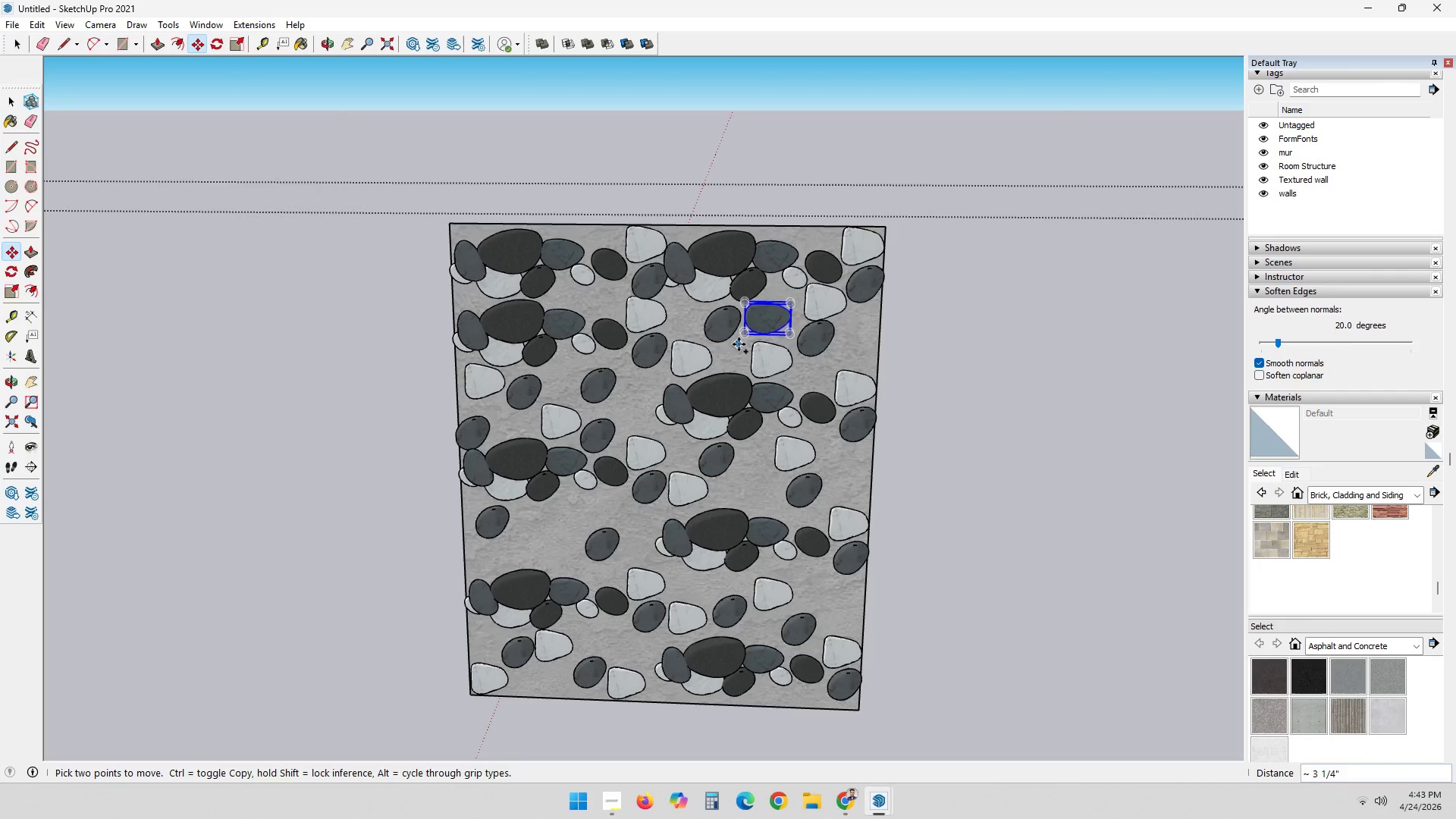 
key(Control+Z)
 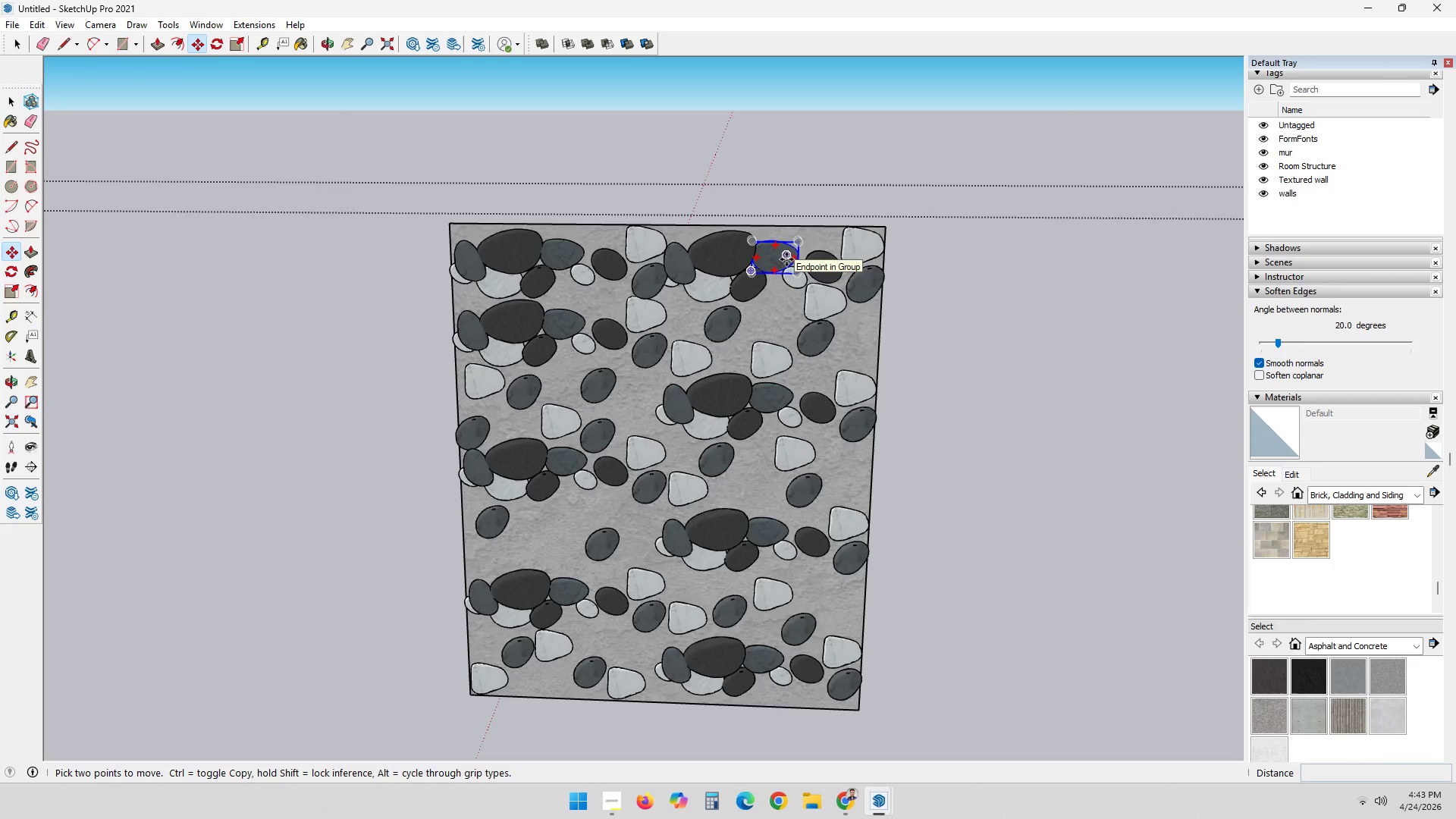 
key(Space)
 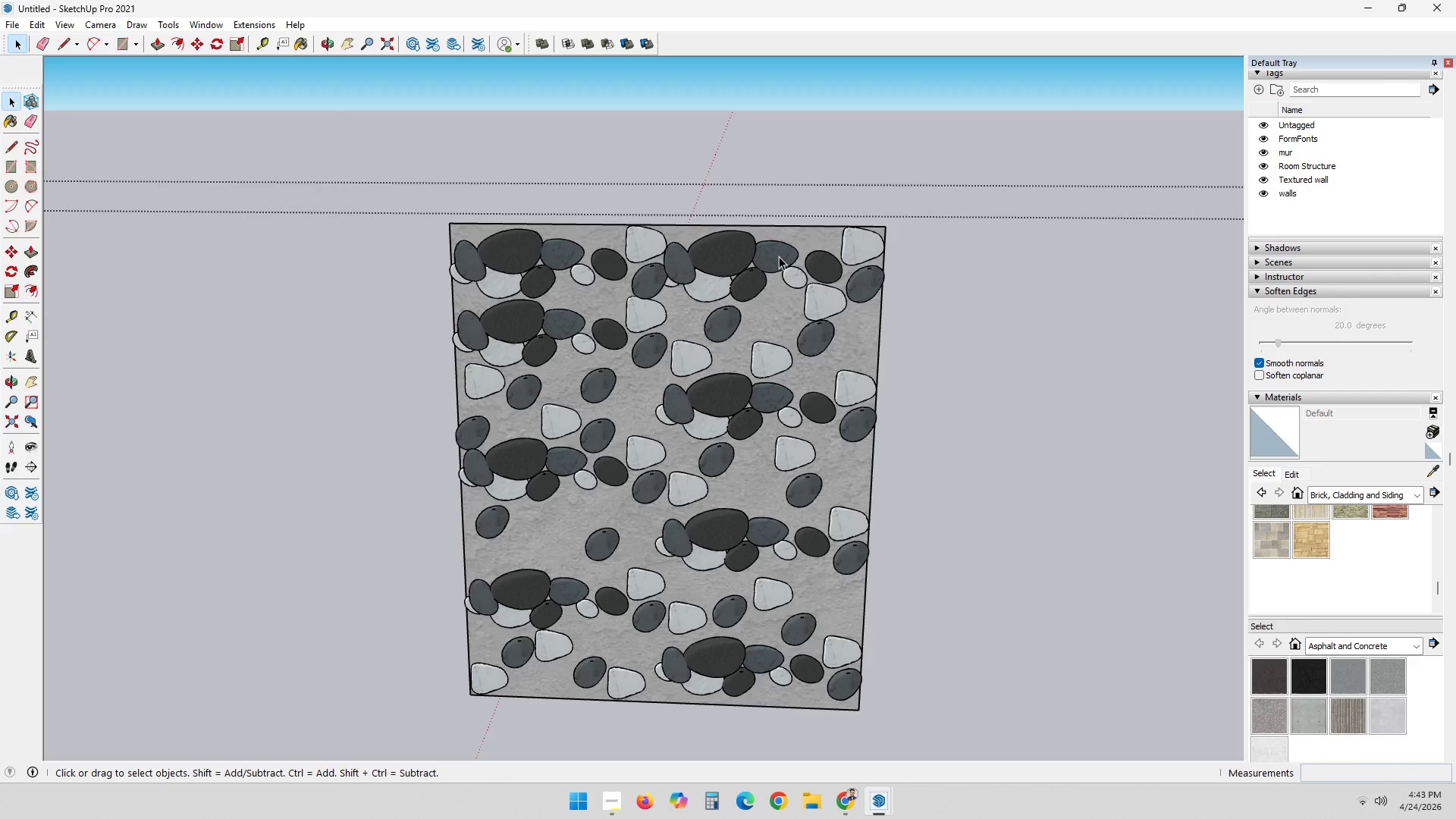 
left_click([779, 256])
 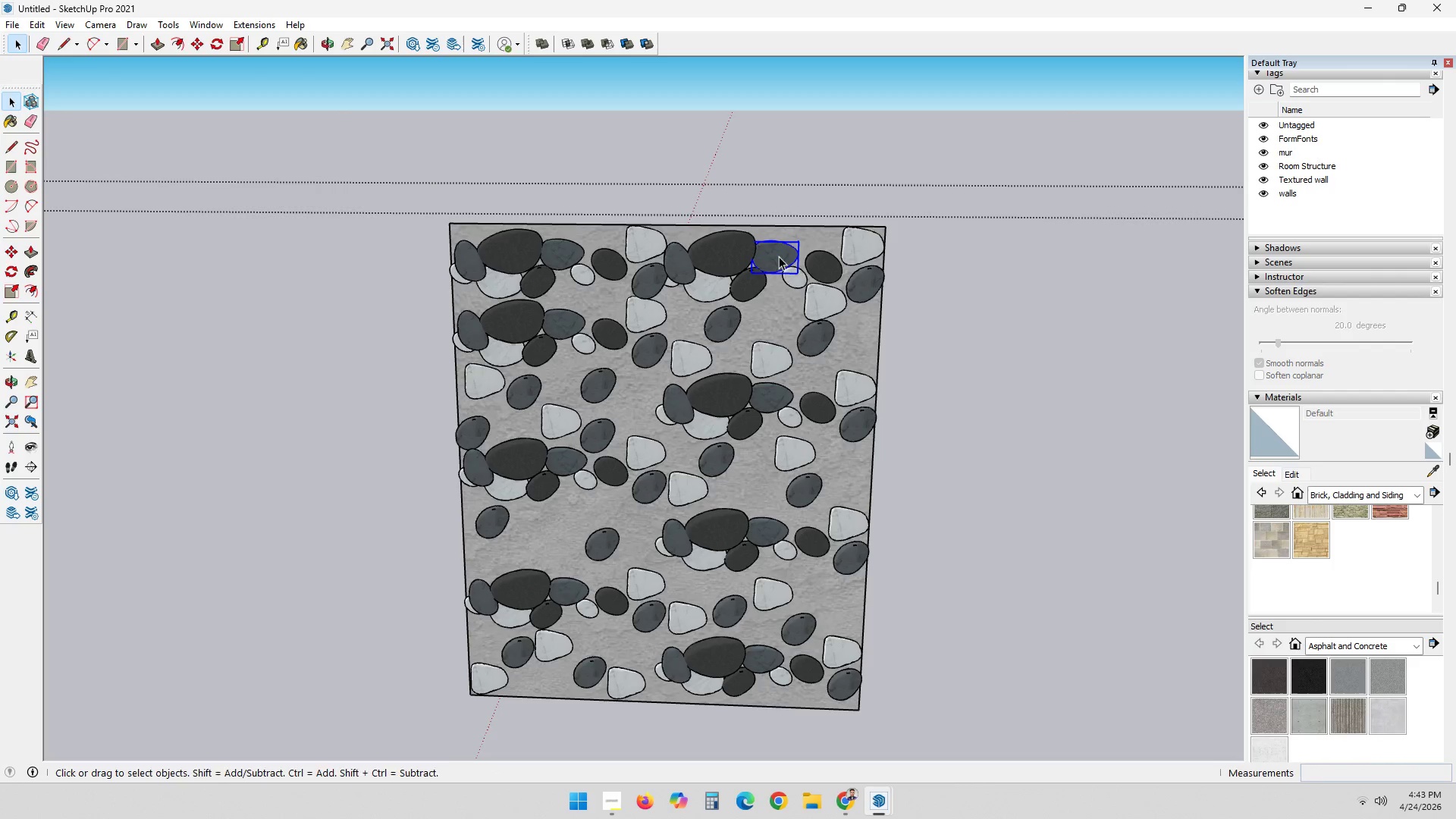 
key(M)
 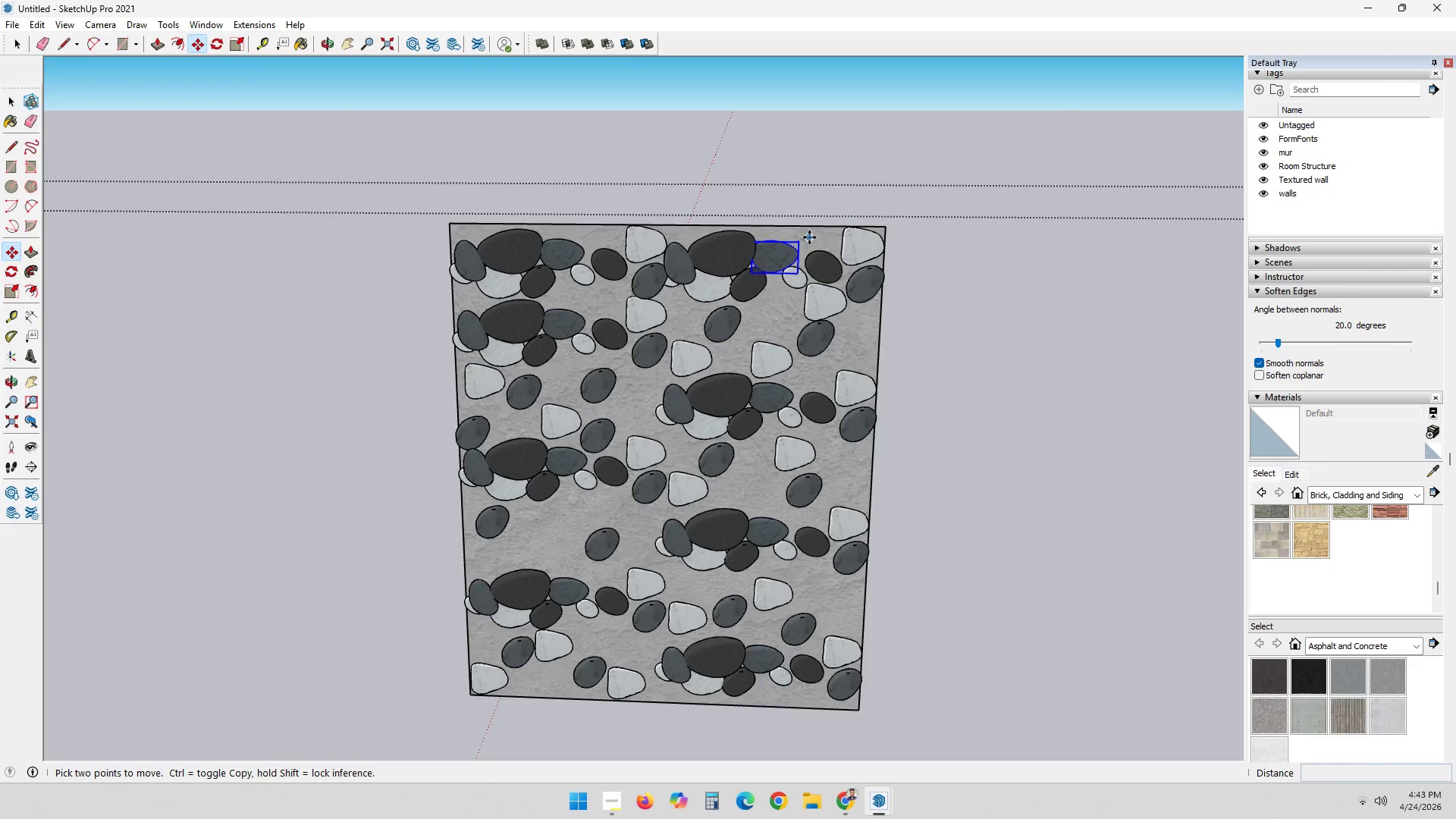 
left_click([808, 238])
 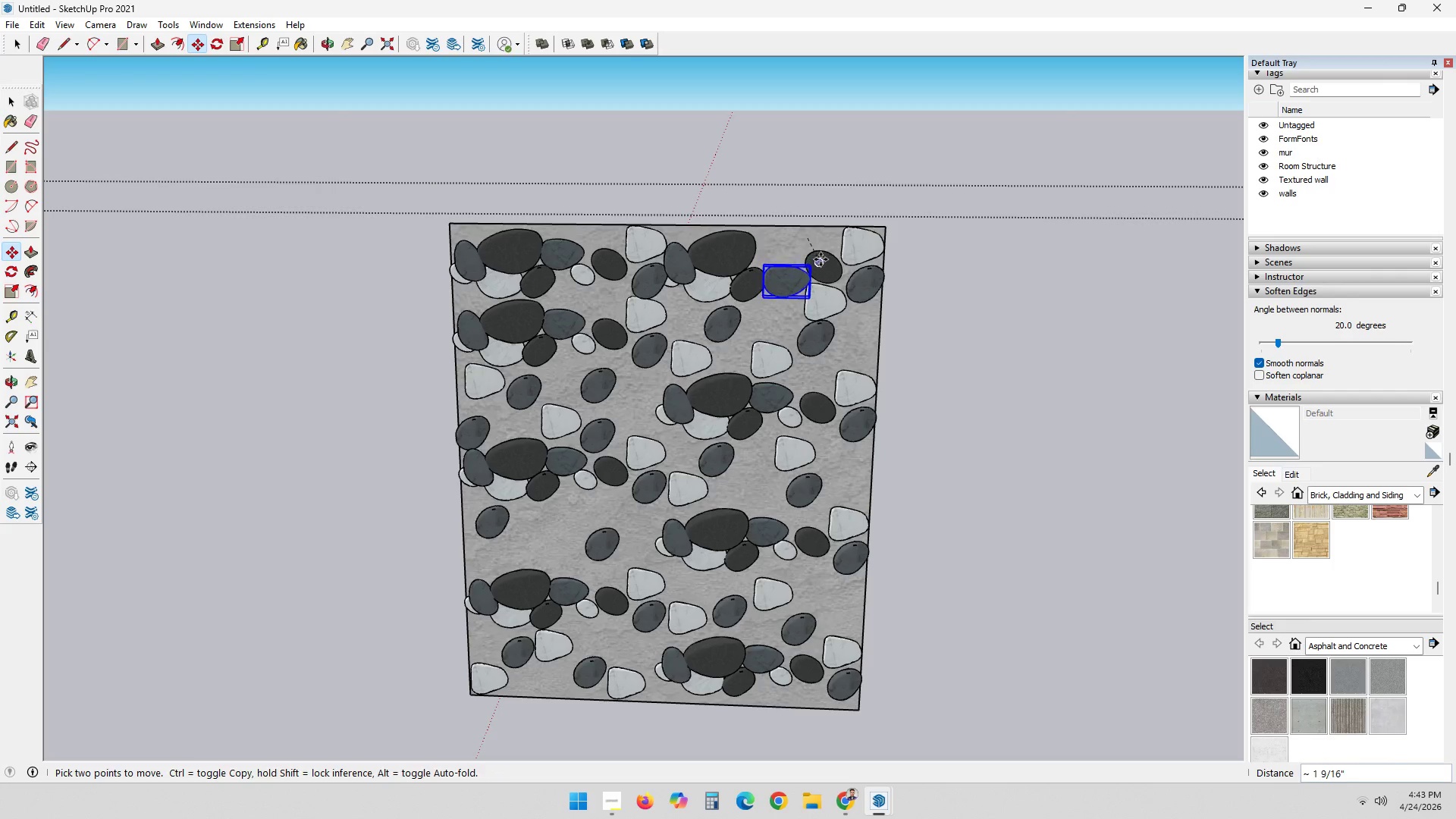 
key(Control+ControlLeft)
 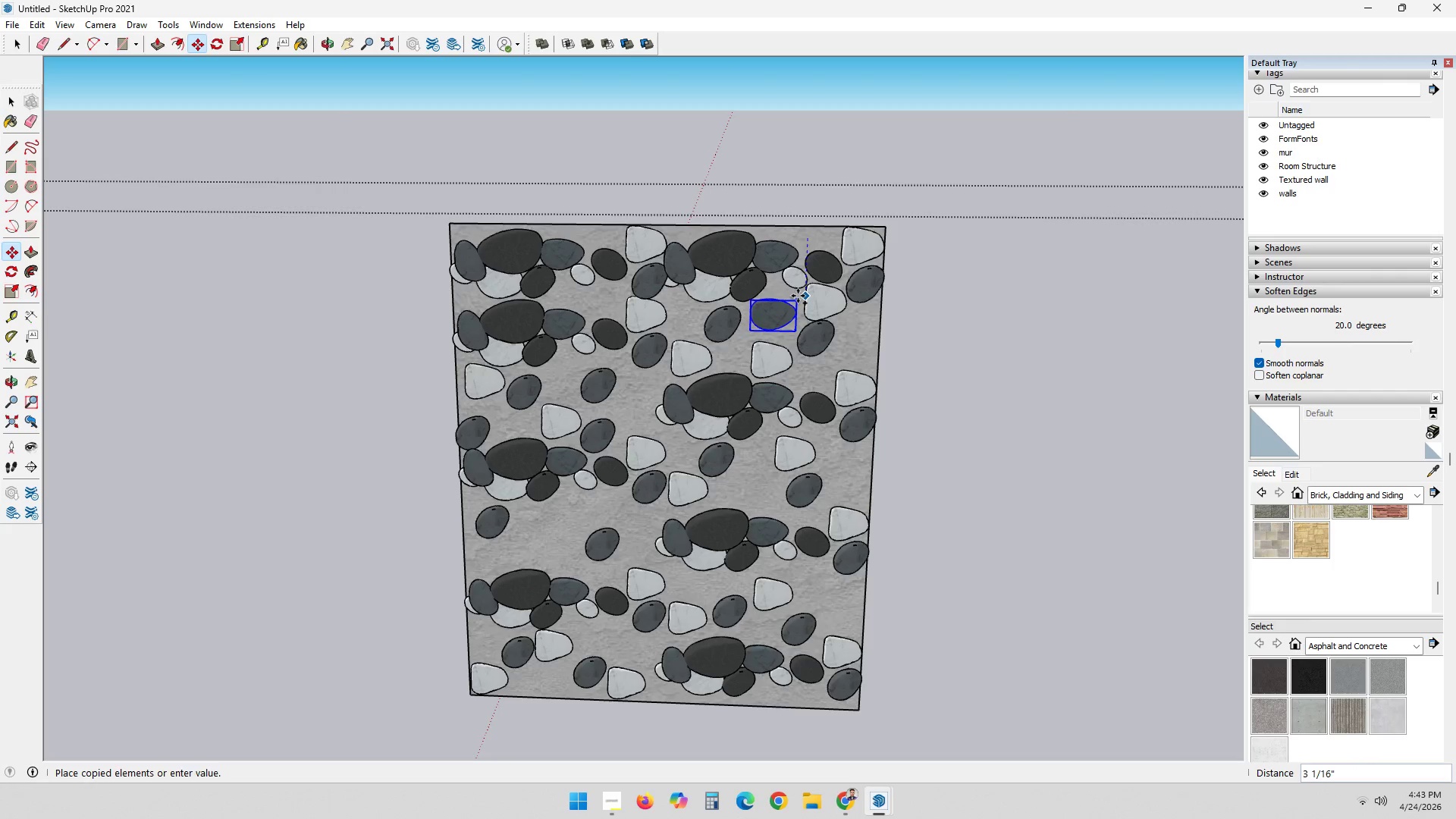 
left_click([797, 296])
 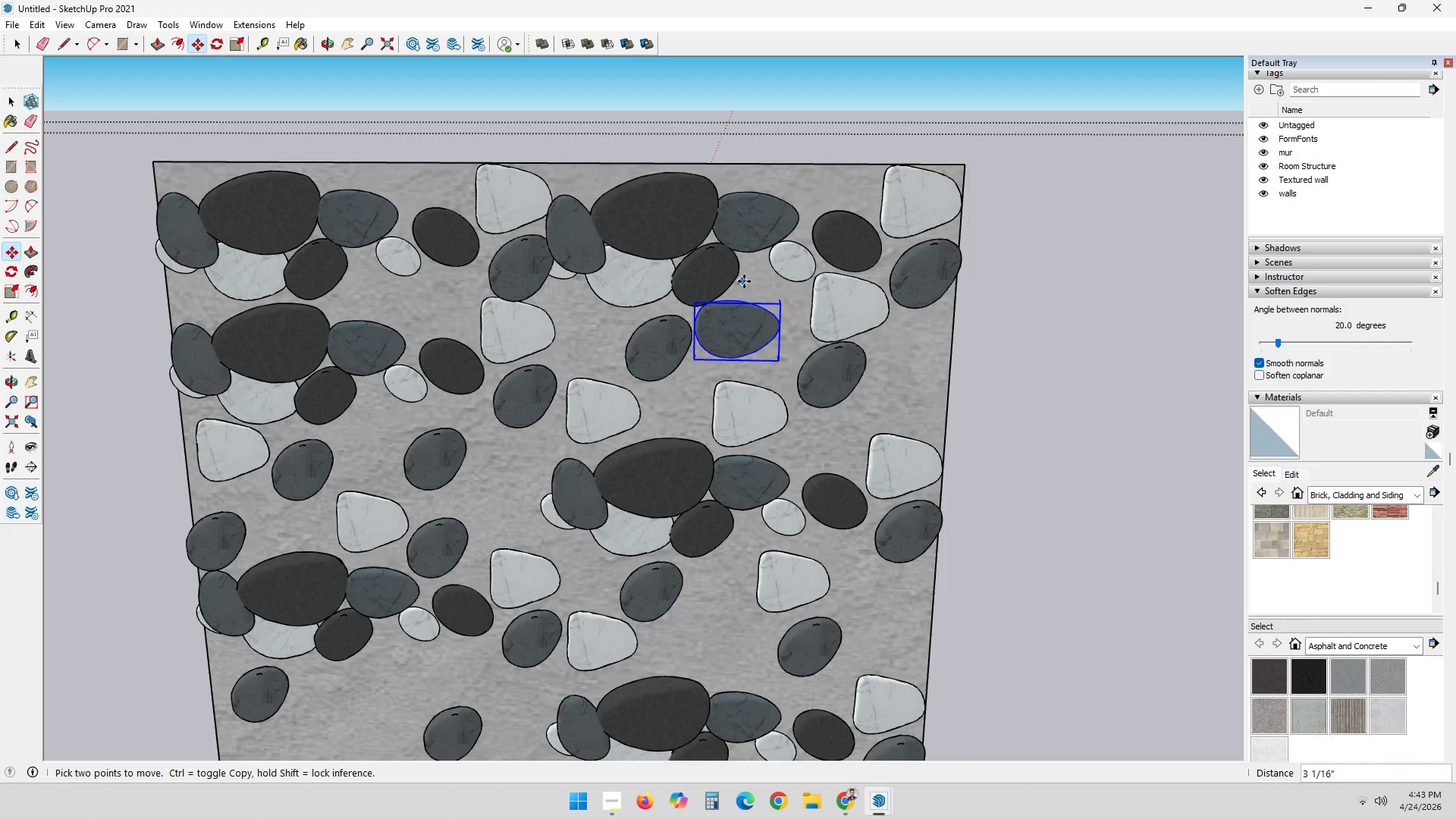 
scroll: coordinate [797, 296], scroll_direction: up, amount: 6.0
 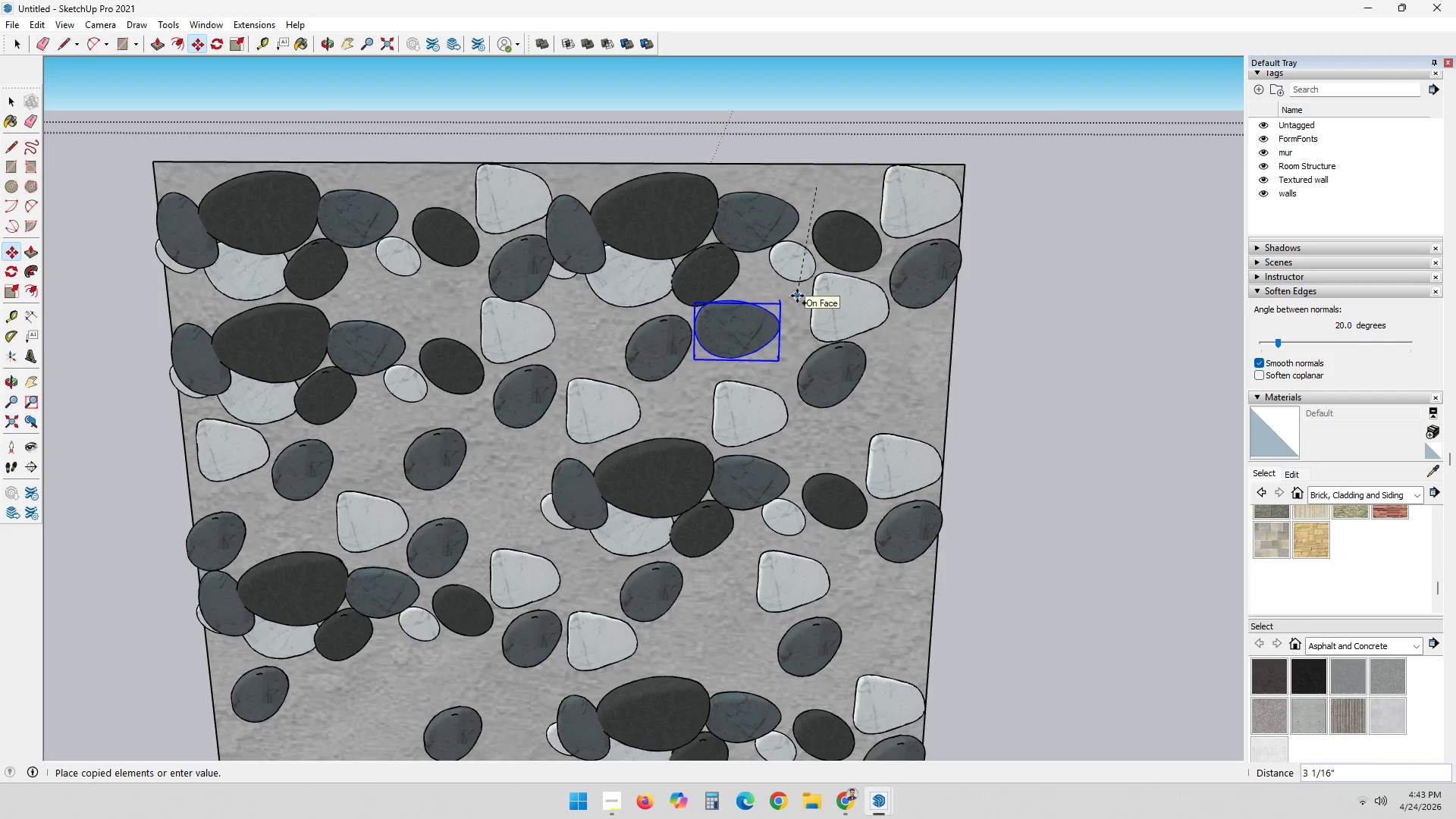 
left_click([748, 284])
 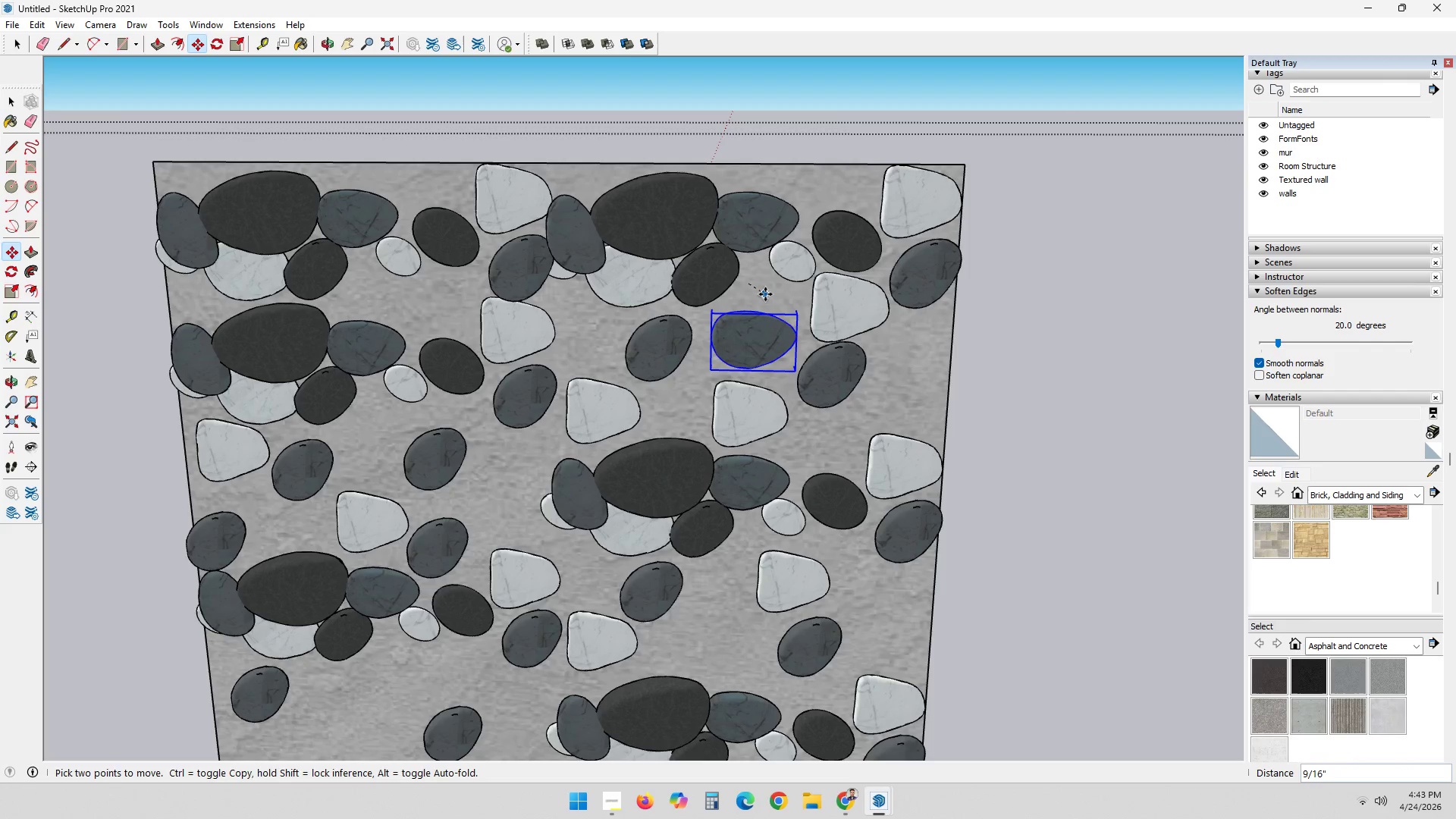 
left_click([765, 294])
 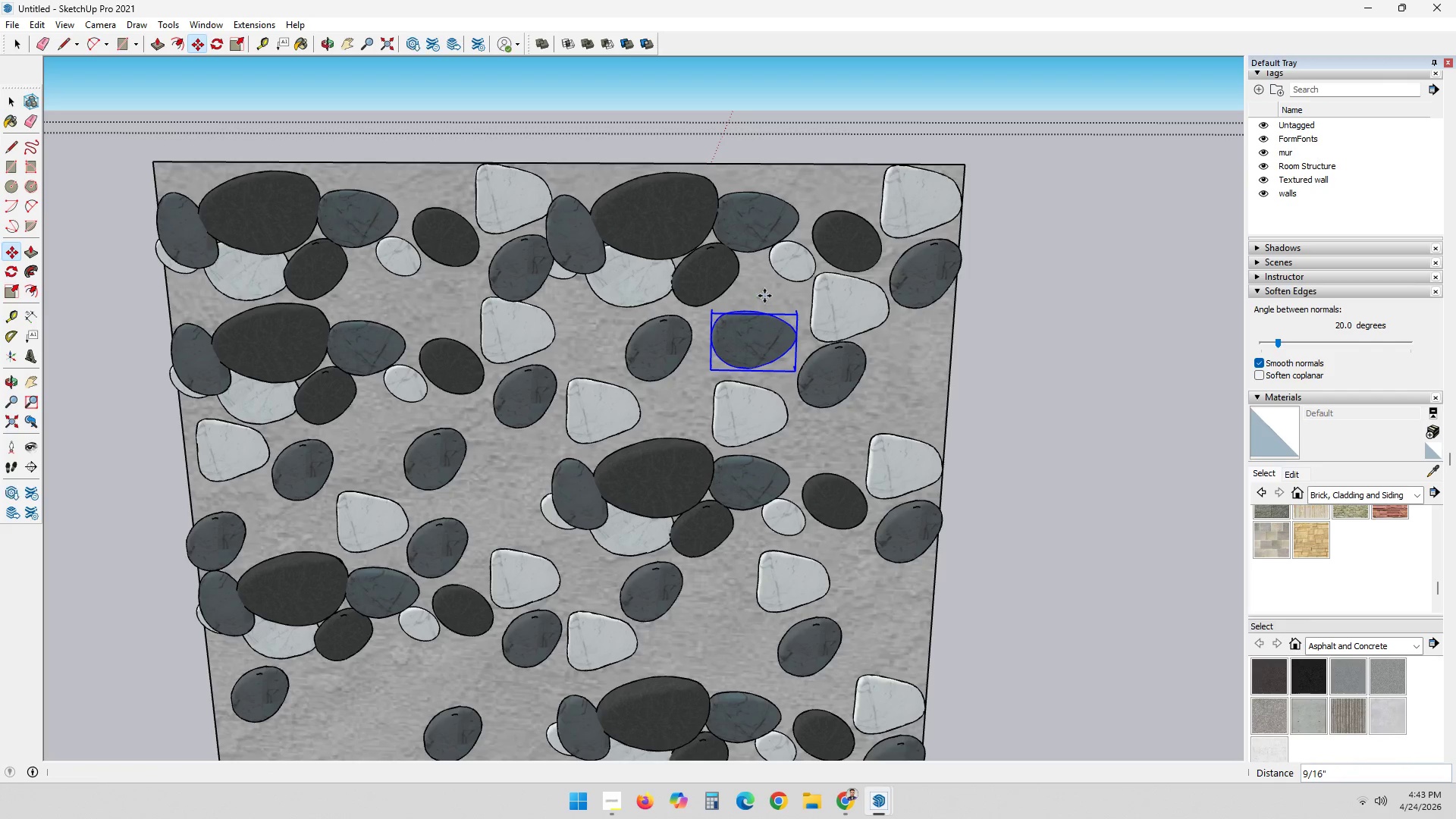 
key(Control+ControlLeft)
 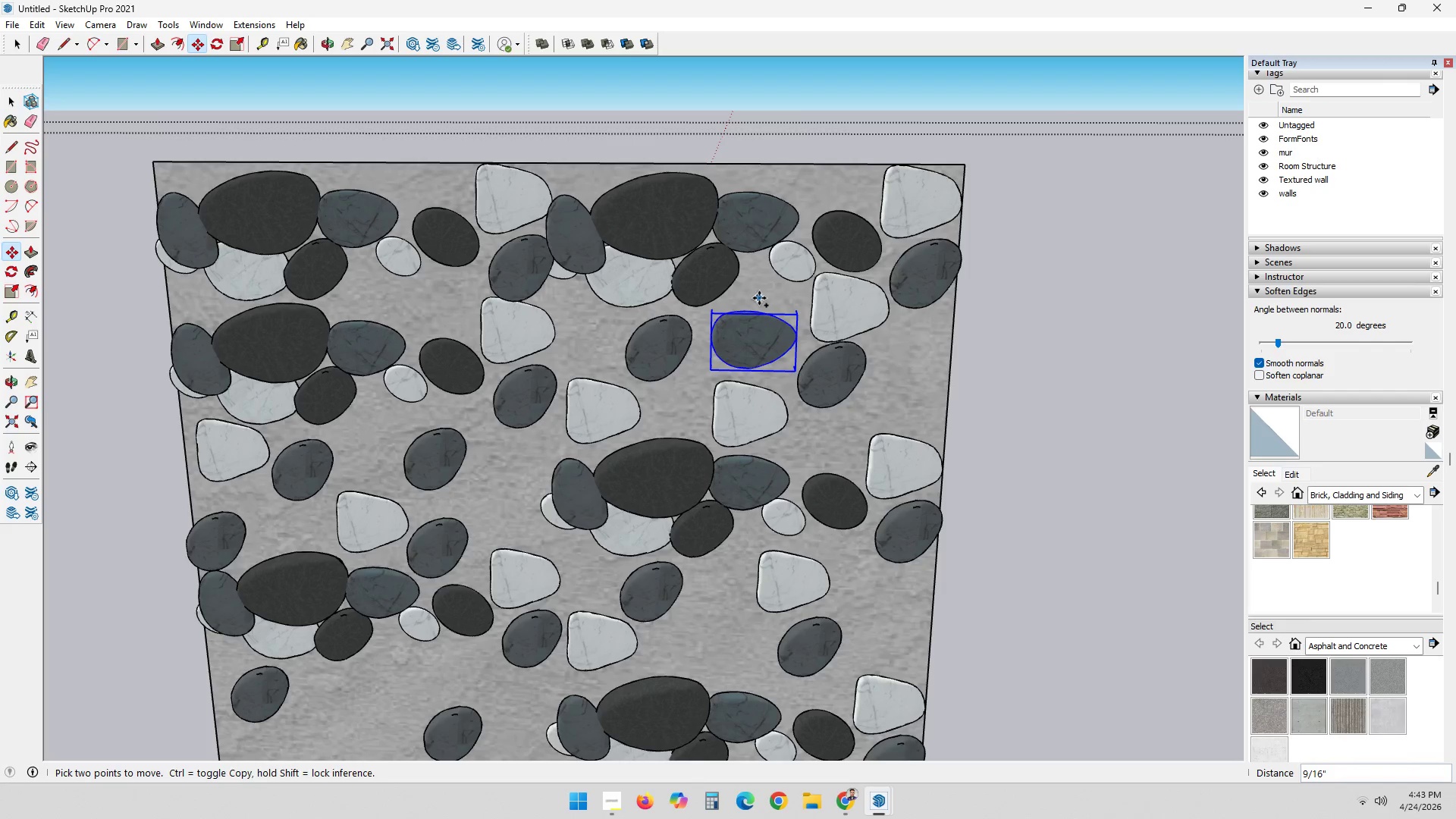 
double_click([759, 298])
 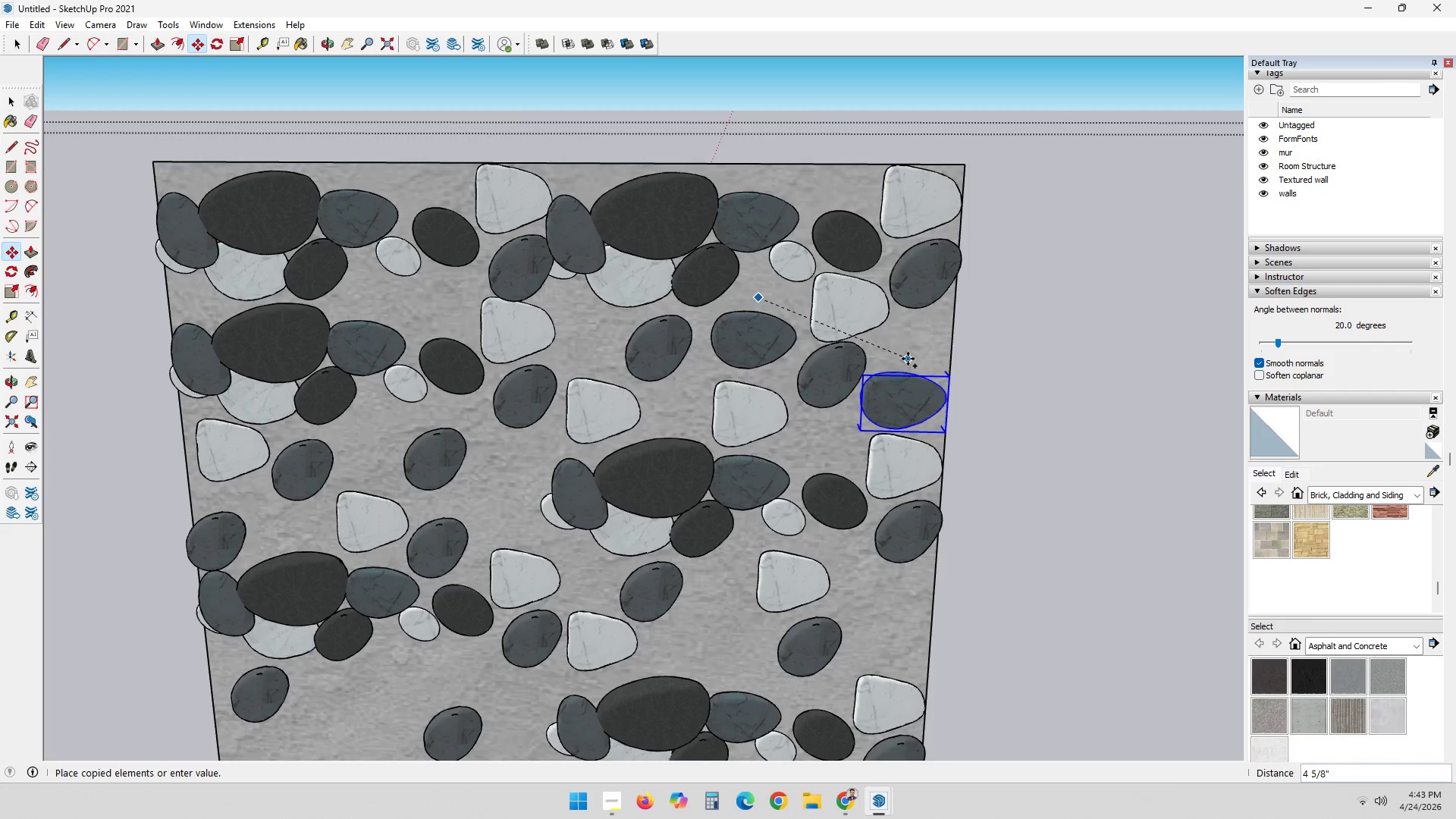 
left_click([908, 359])
 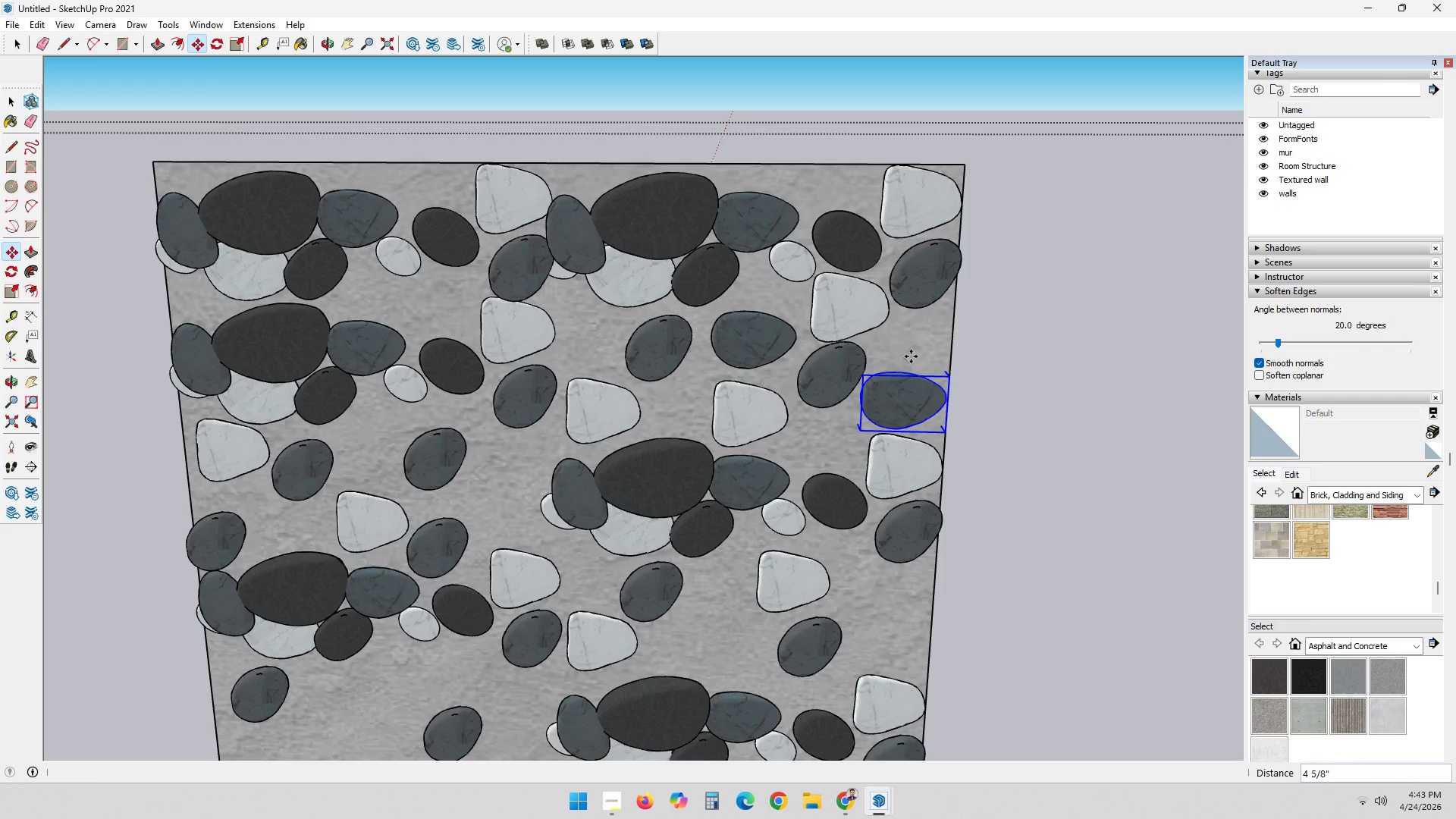 
key(Control+ControlLeft)
 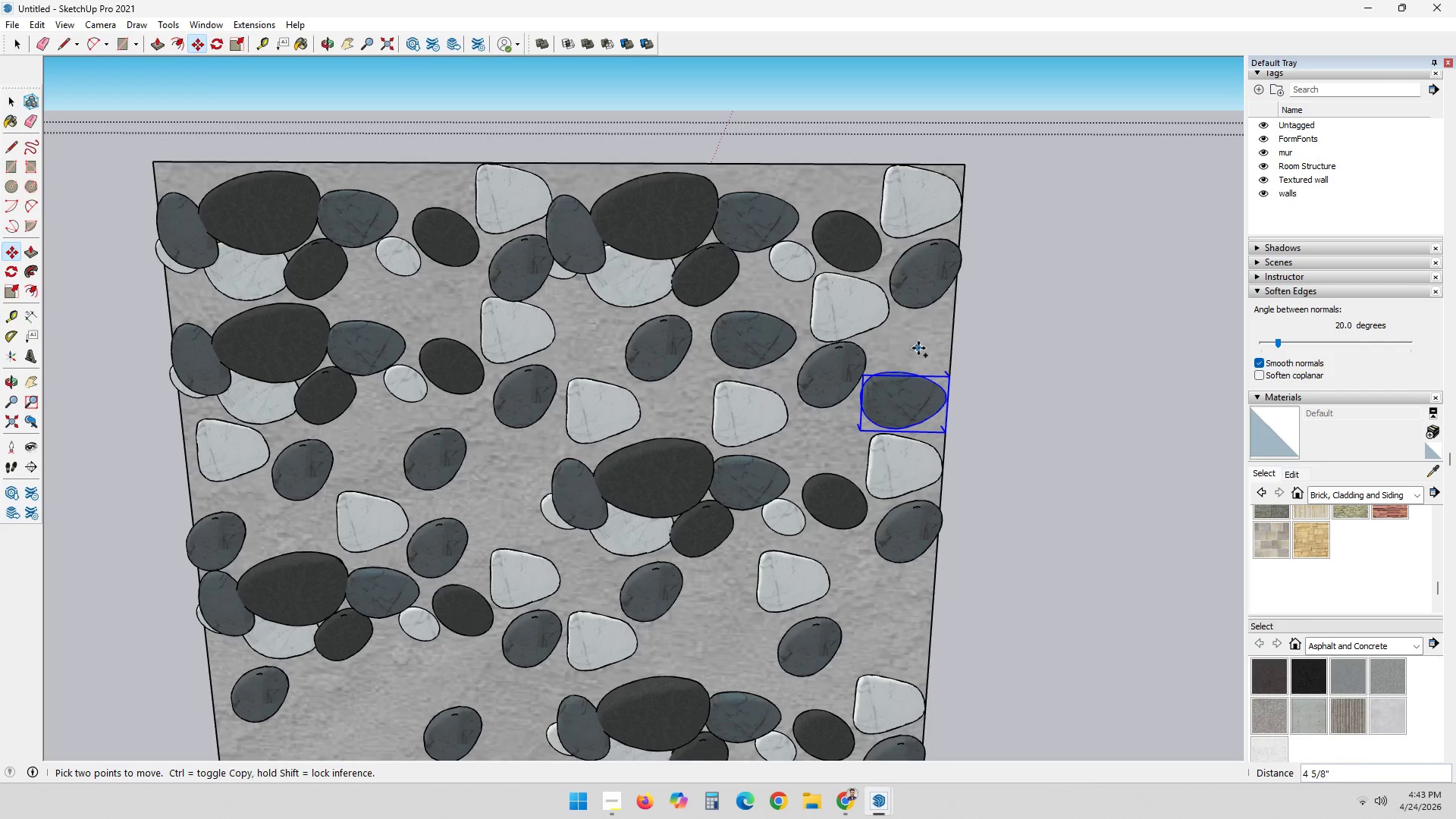 
double_click([918, 348])
 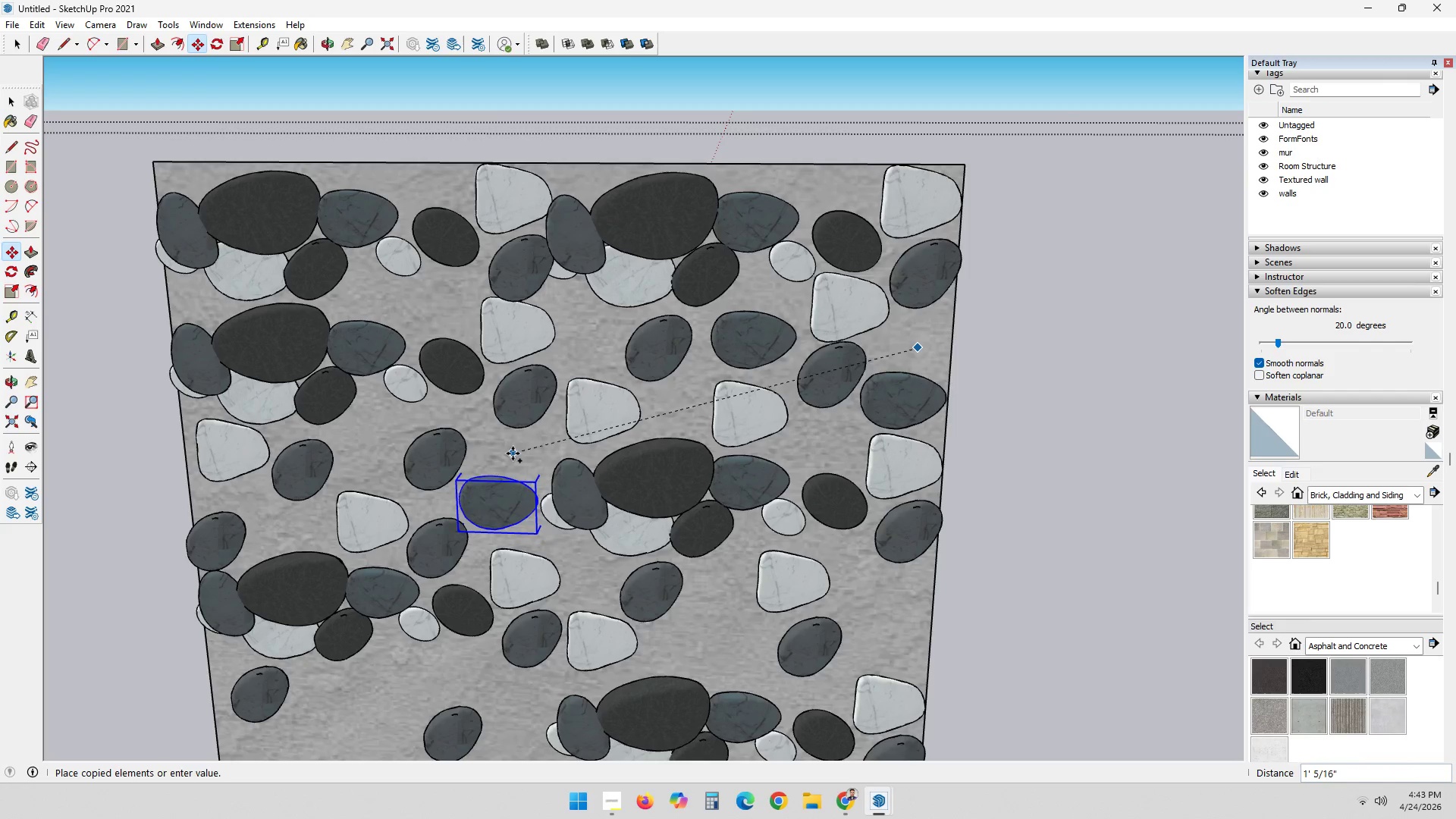 
left_click([519, 441])
 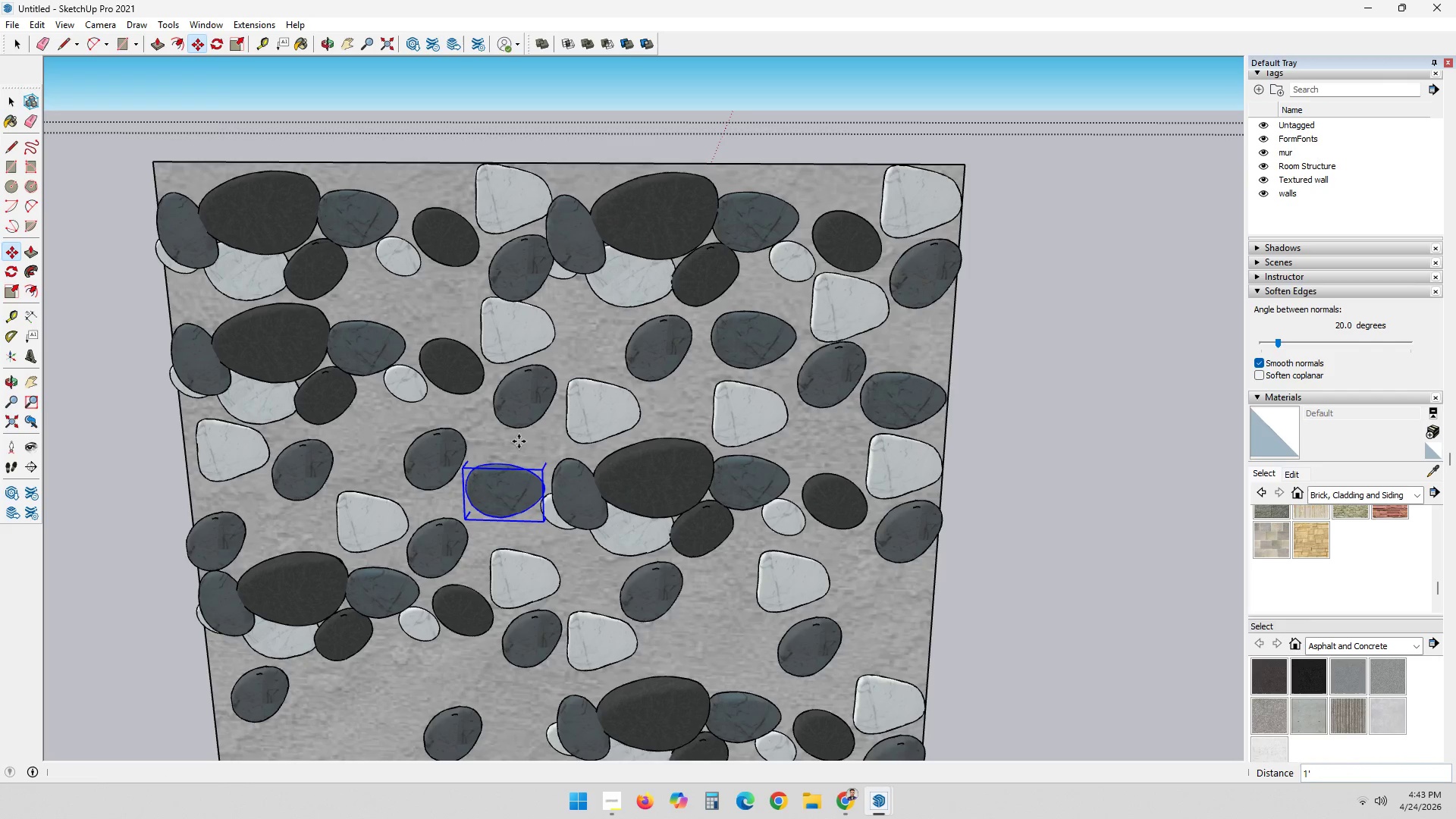 
key(Control+ControlLeft)
 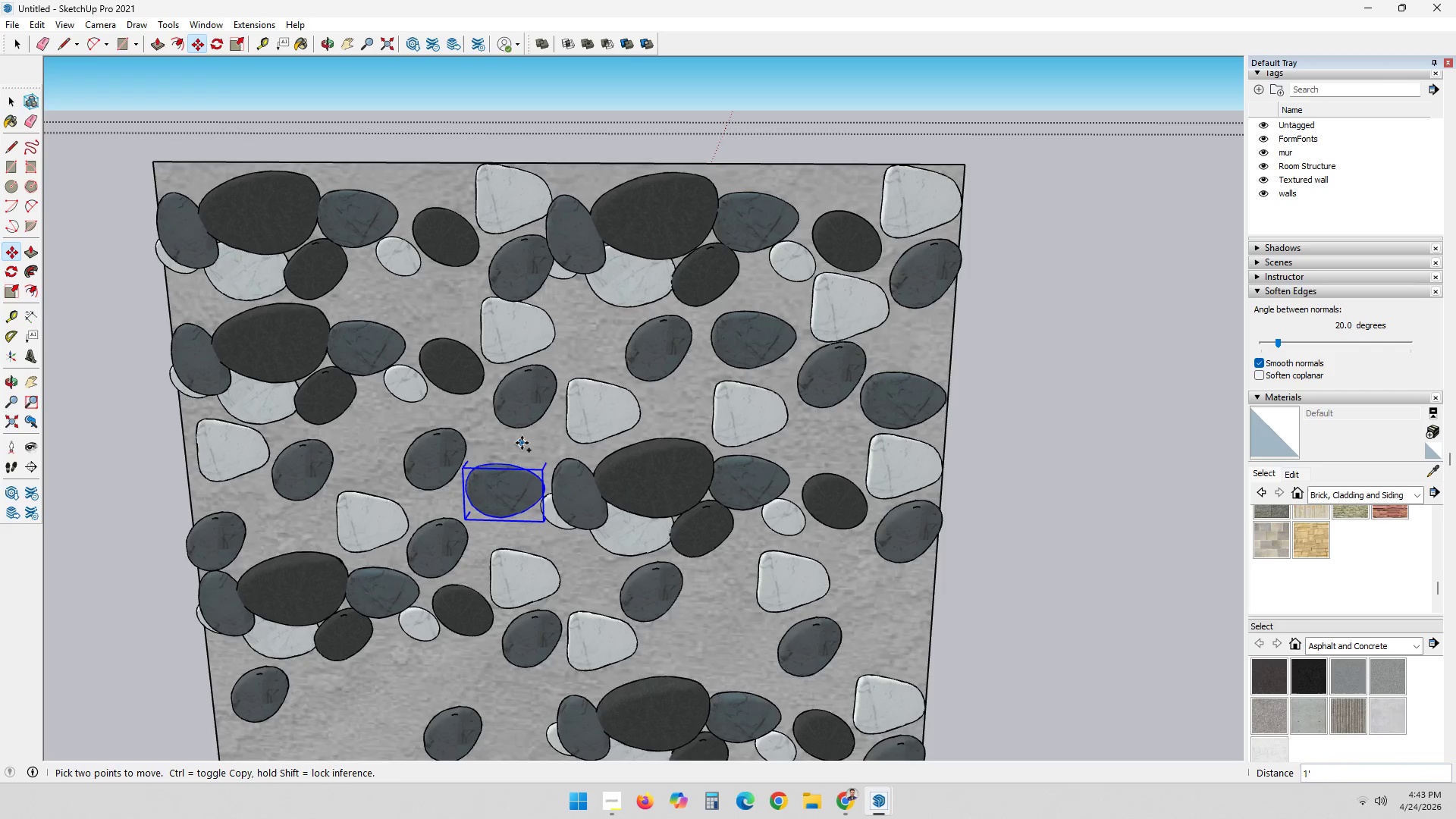 
double_click([522, 443])
 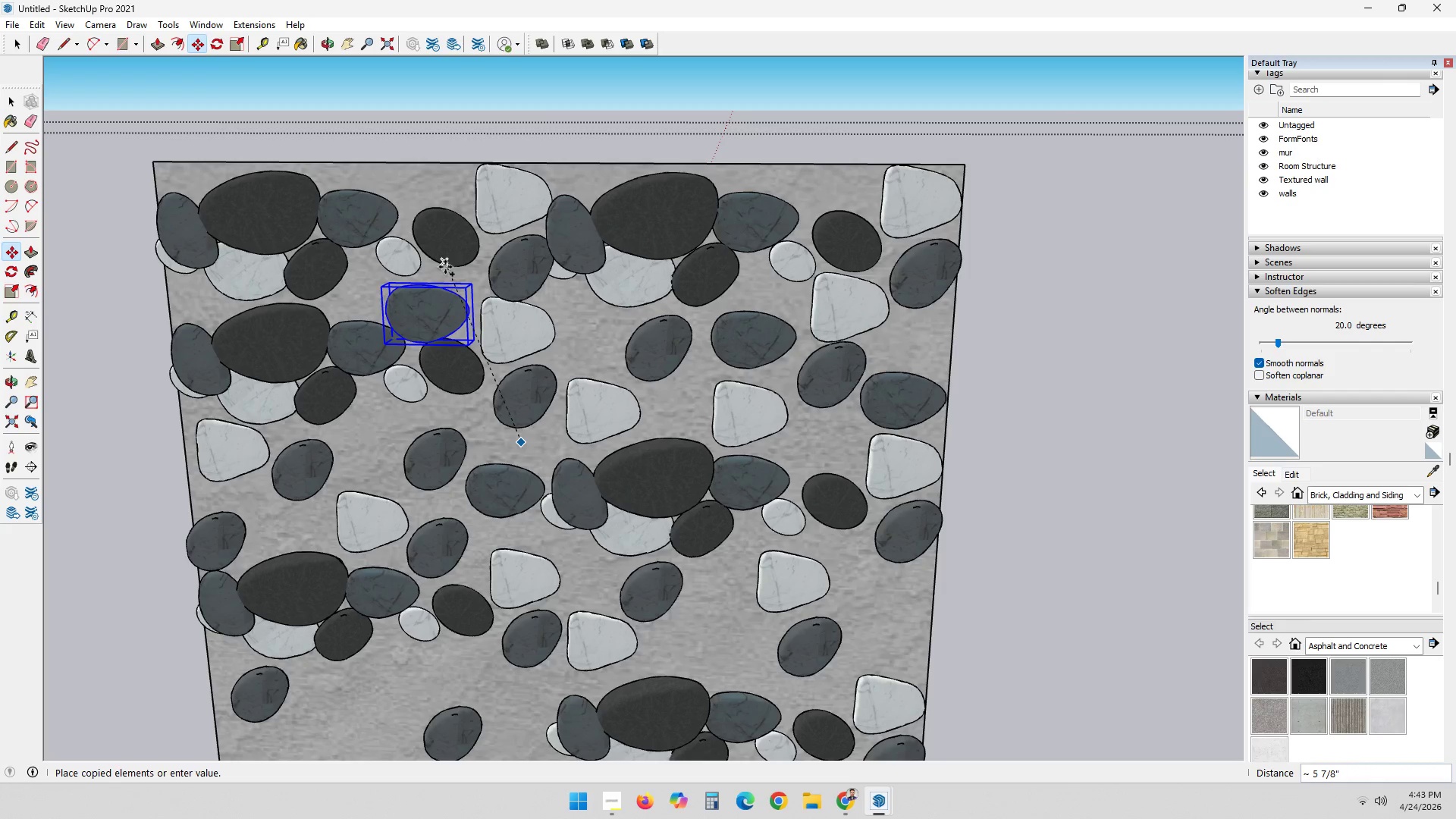 
left_click([445, 285])
 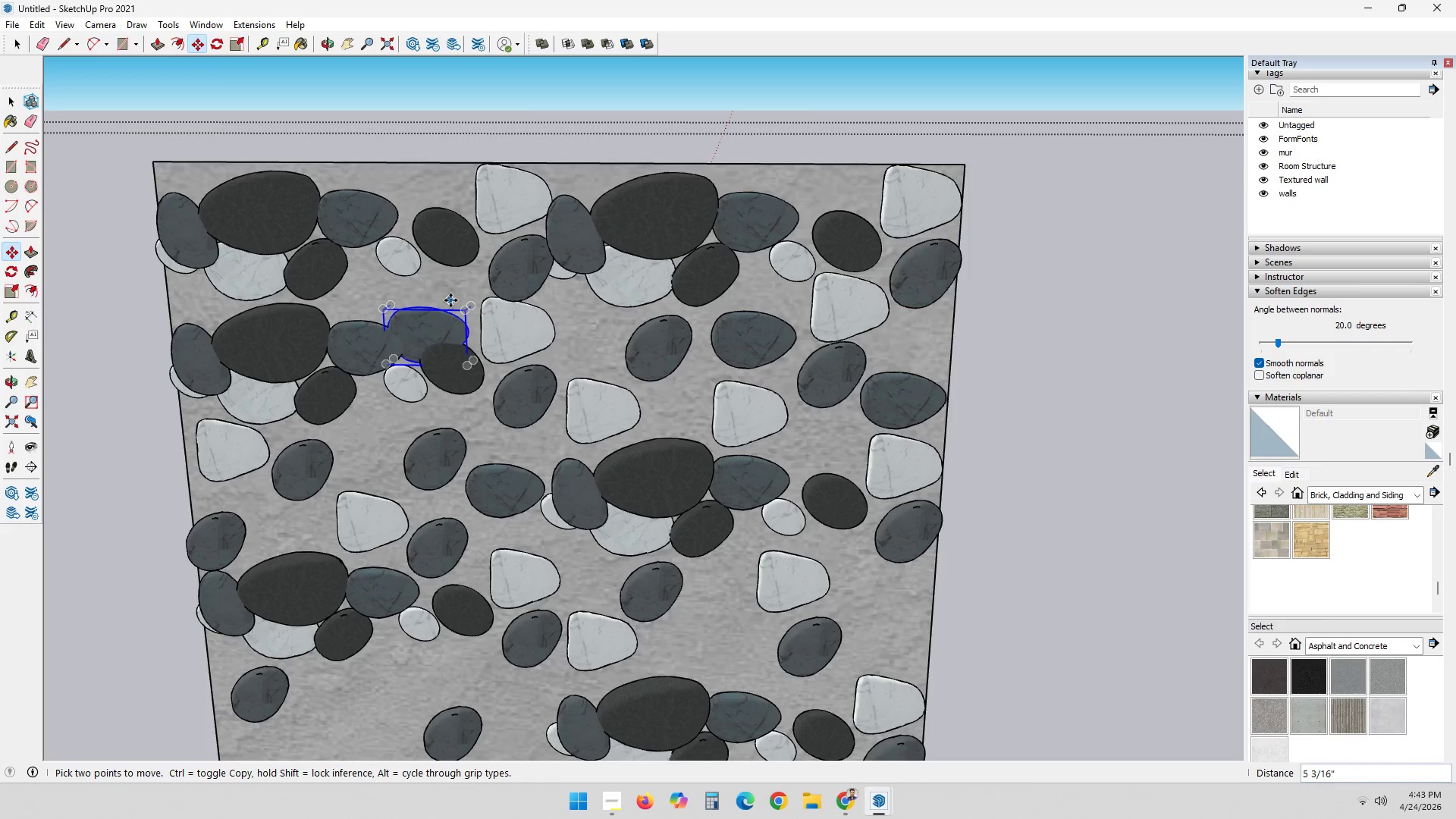 
left_click([450, 300])
 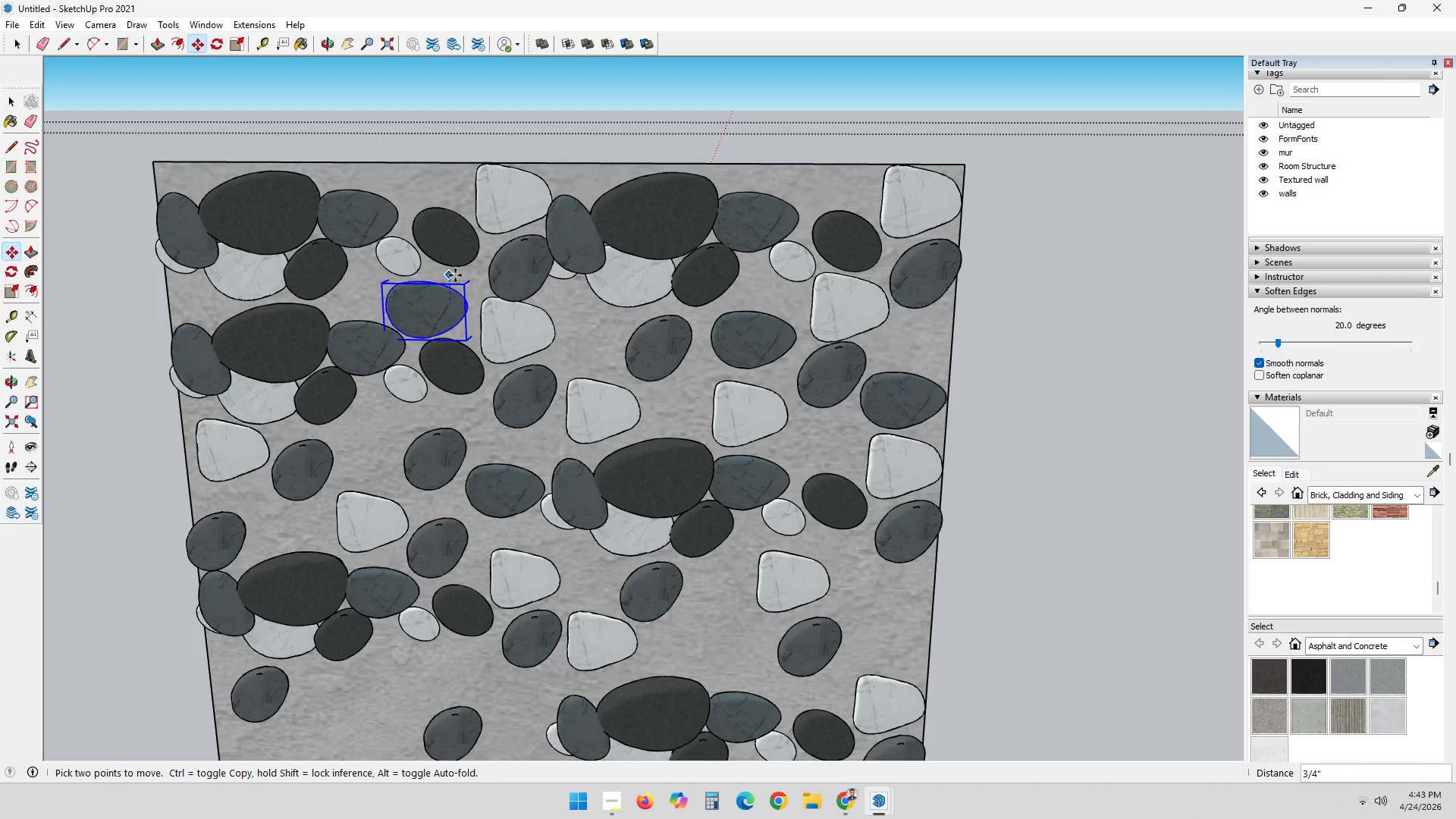 
left_click([455, 275])
 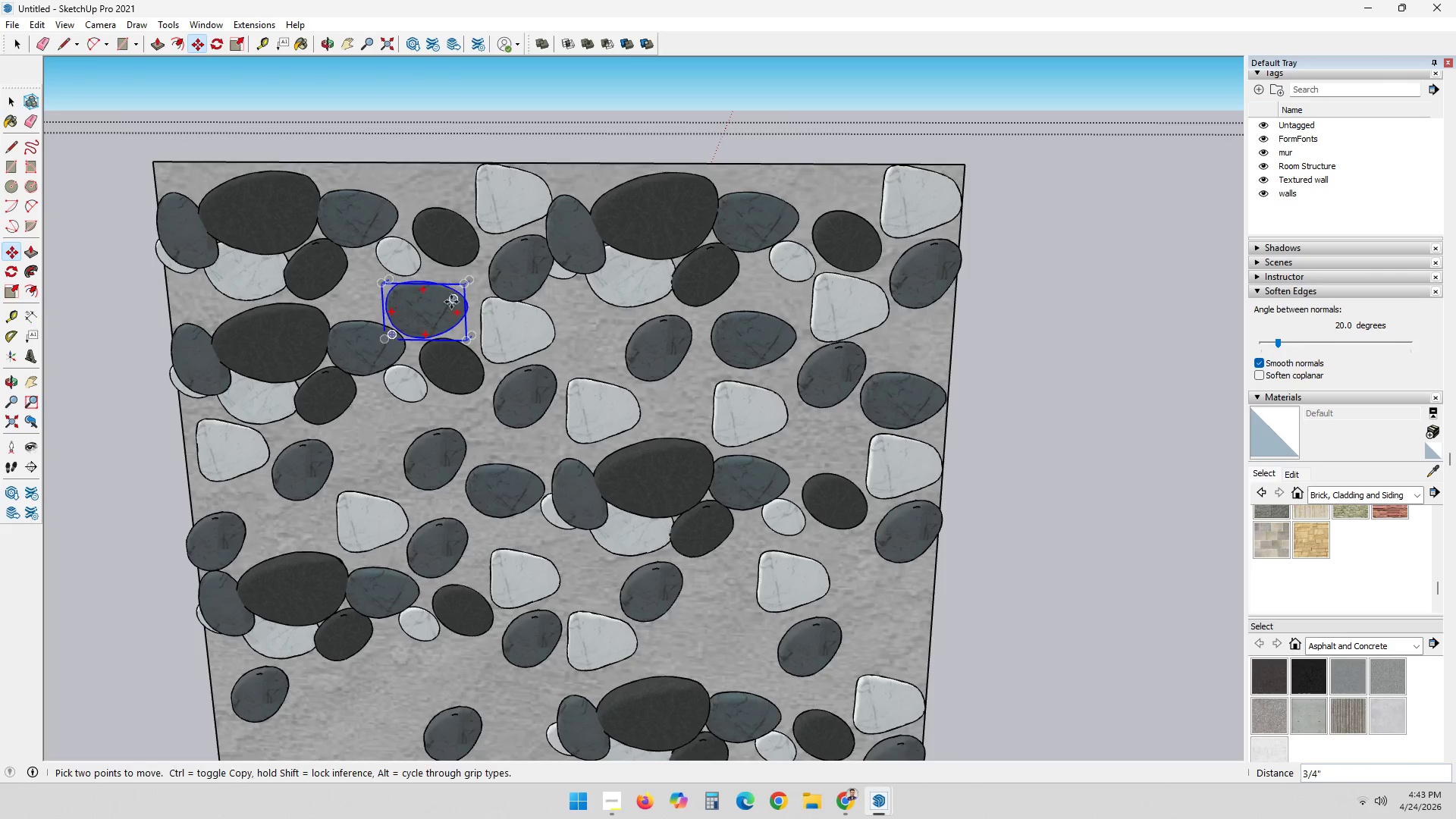 
key(Control+ControlLeft)
 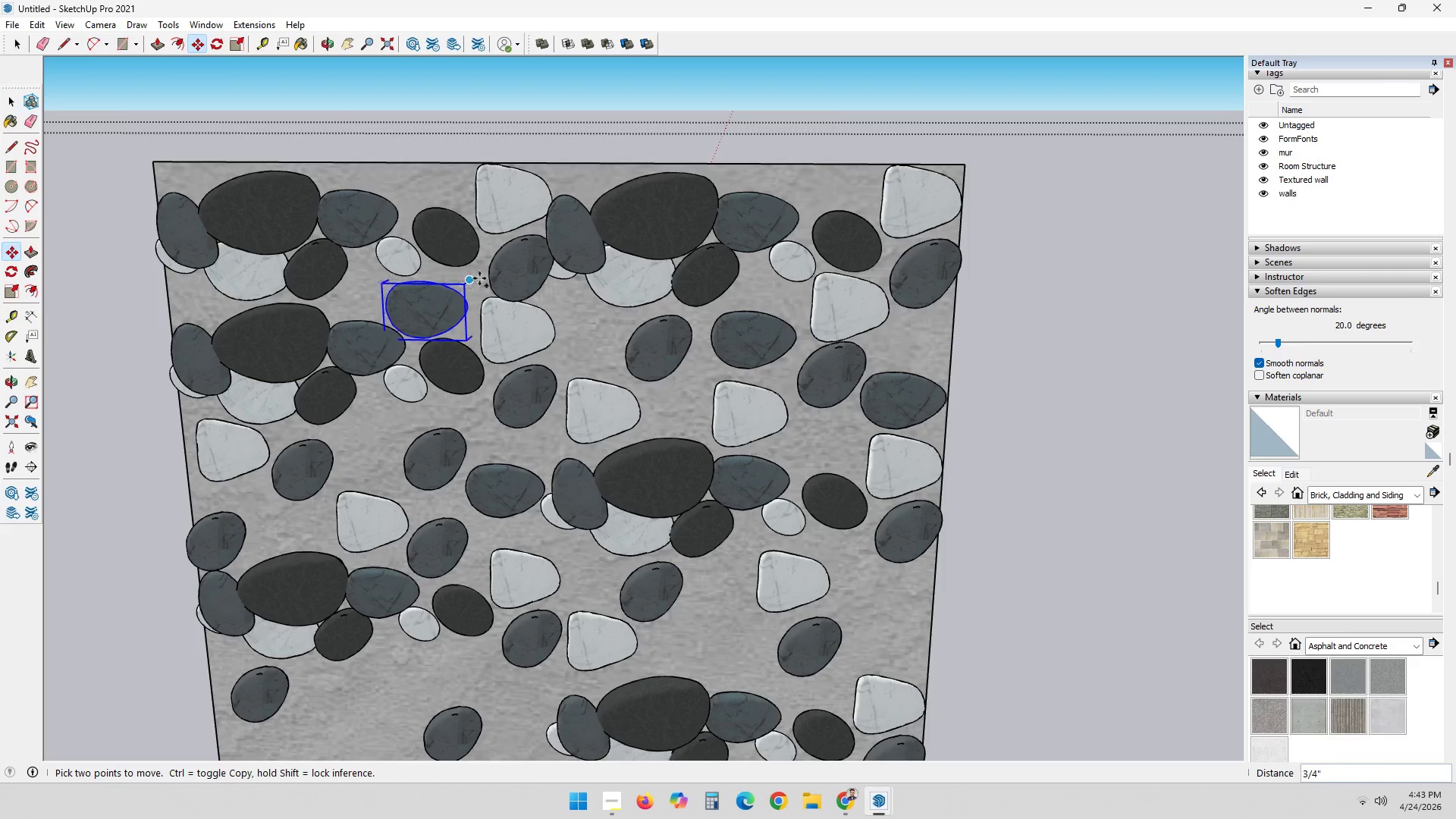 
left_click([481, 271])
 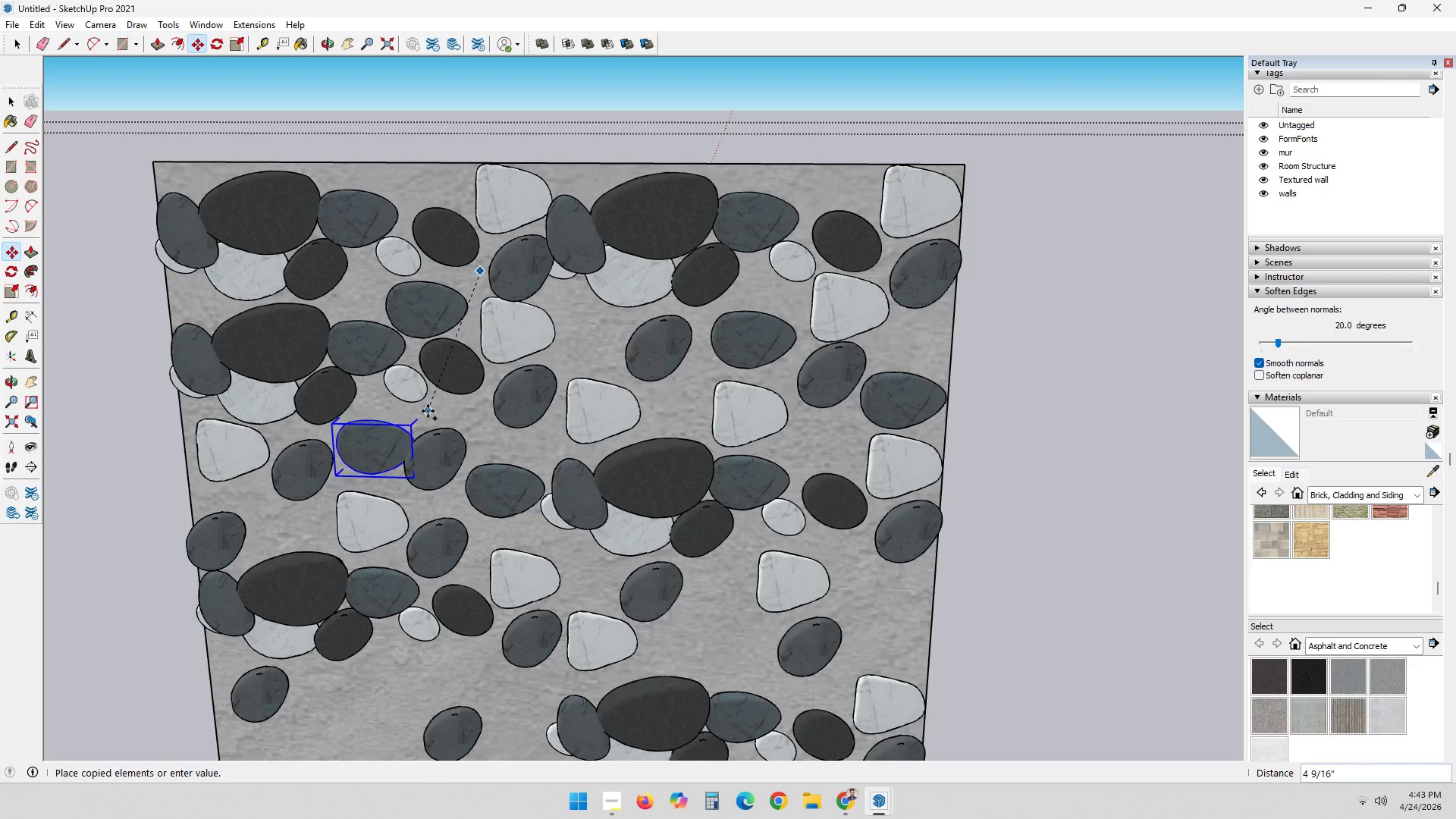 
left_click([426, 406])
 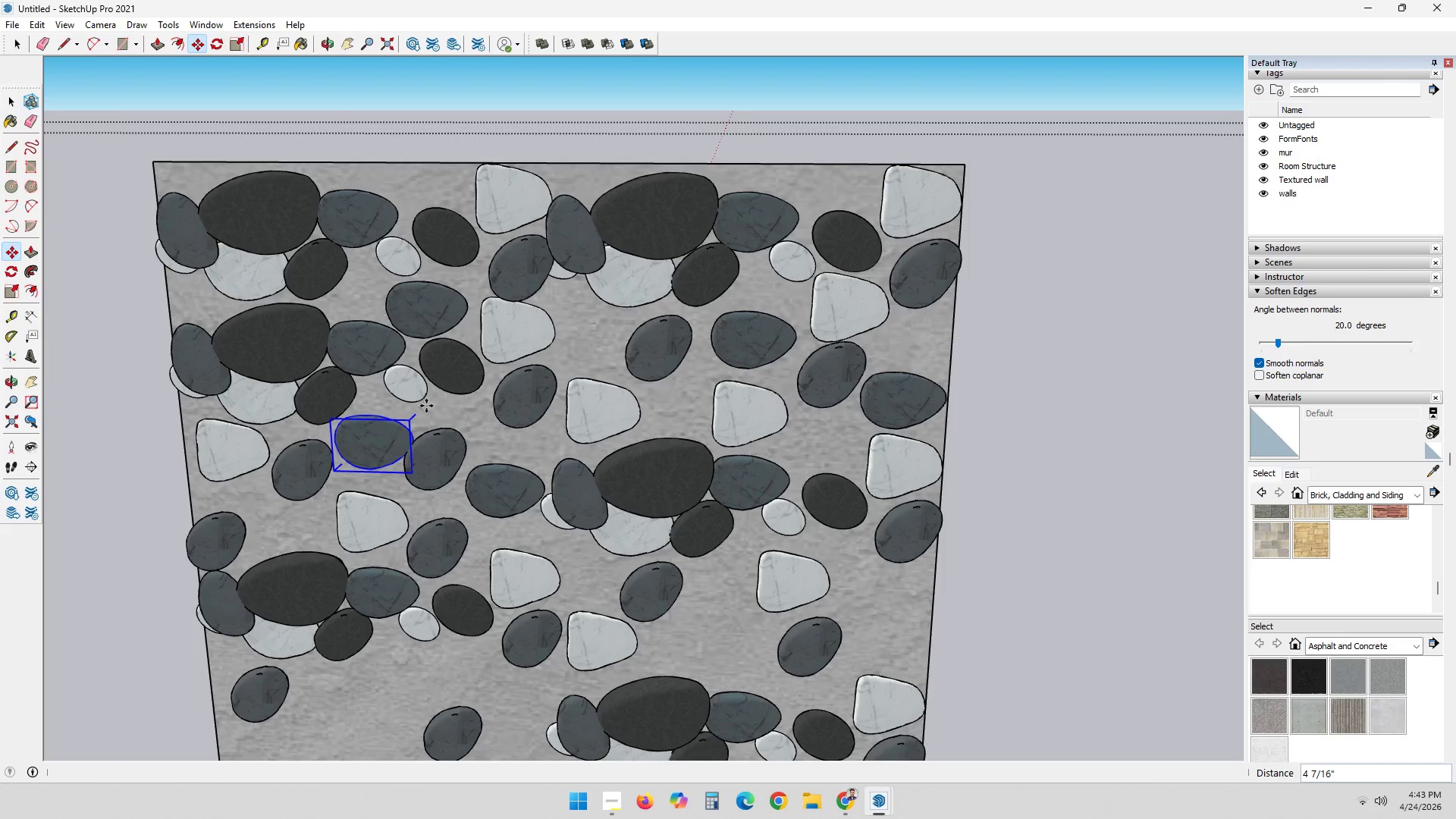 
key(Control+ControlLeft)
 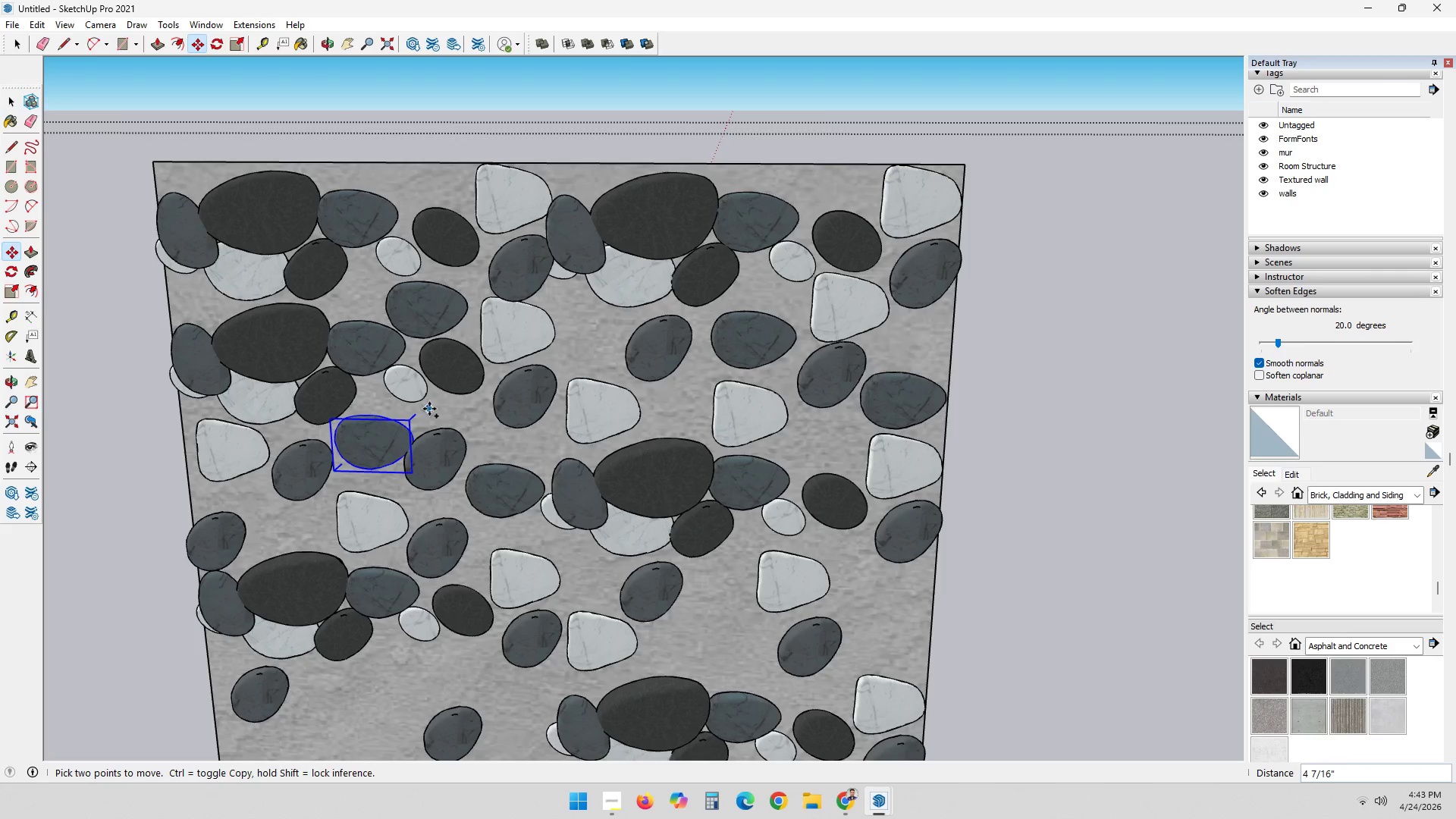 
double_click([429, 410])
 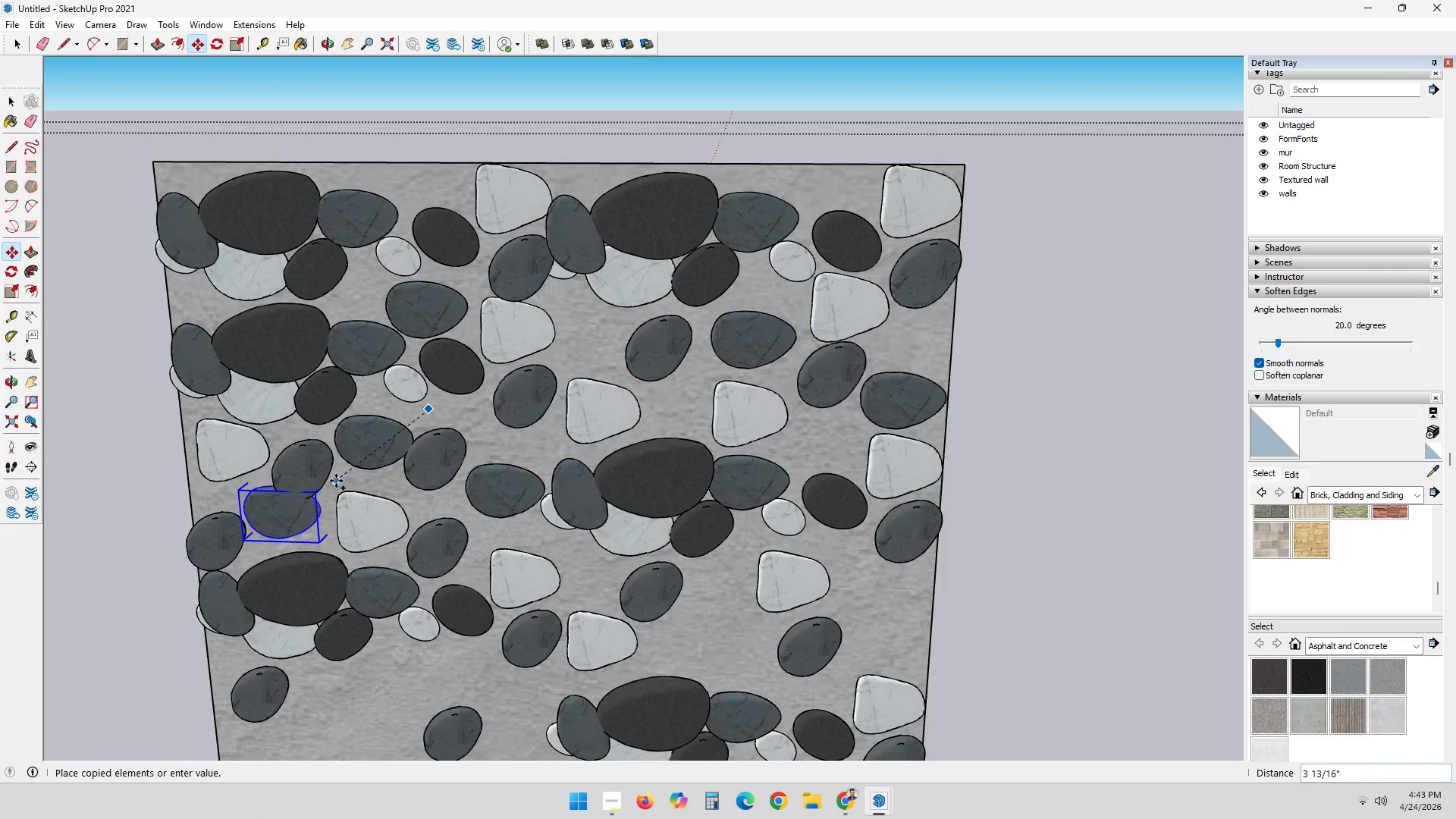 
left_click([336, 481])
 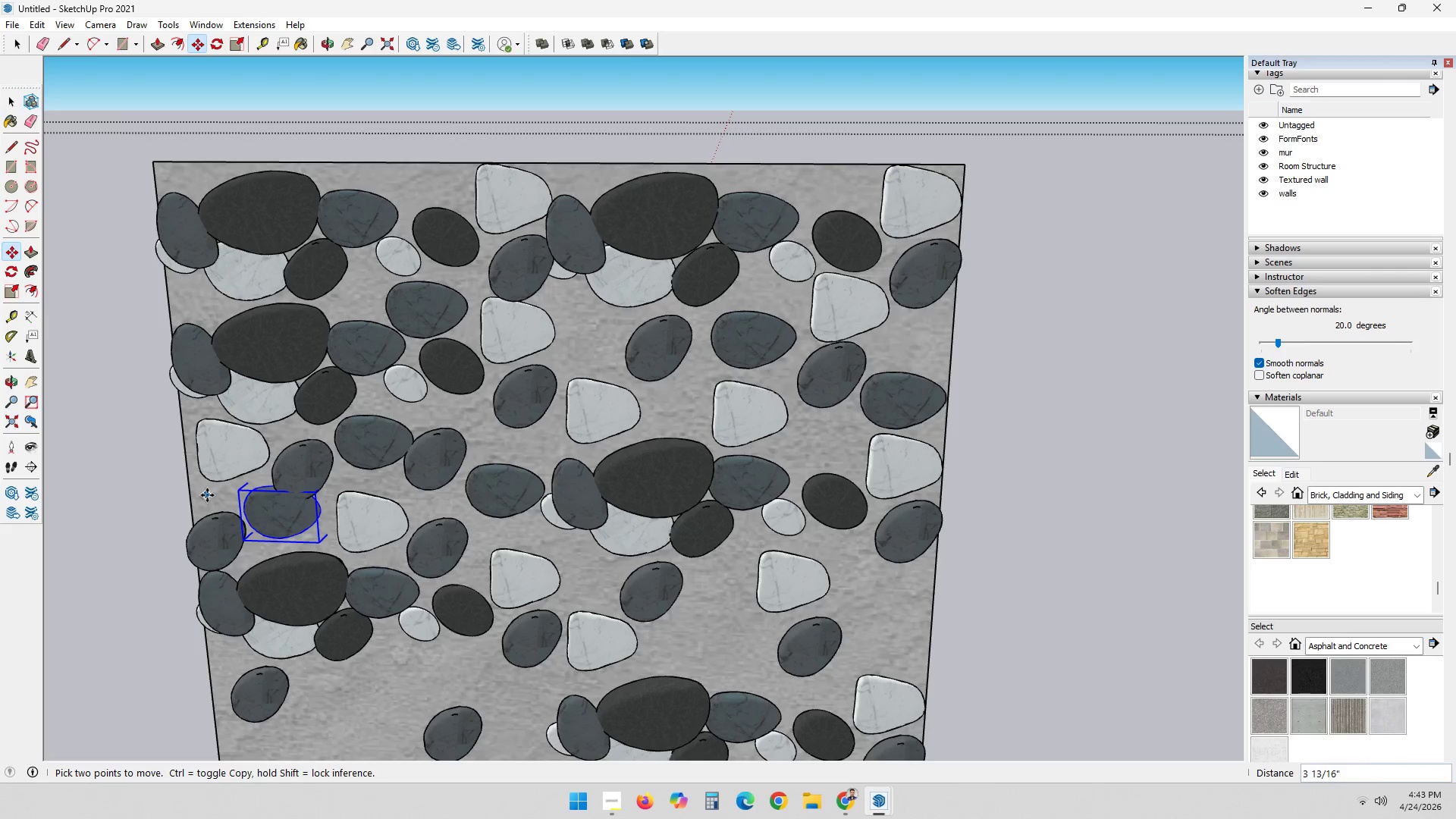 
key(Control+ControlLeft)
 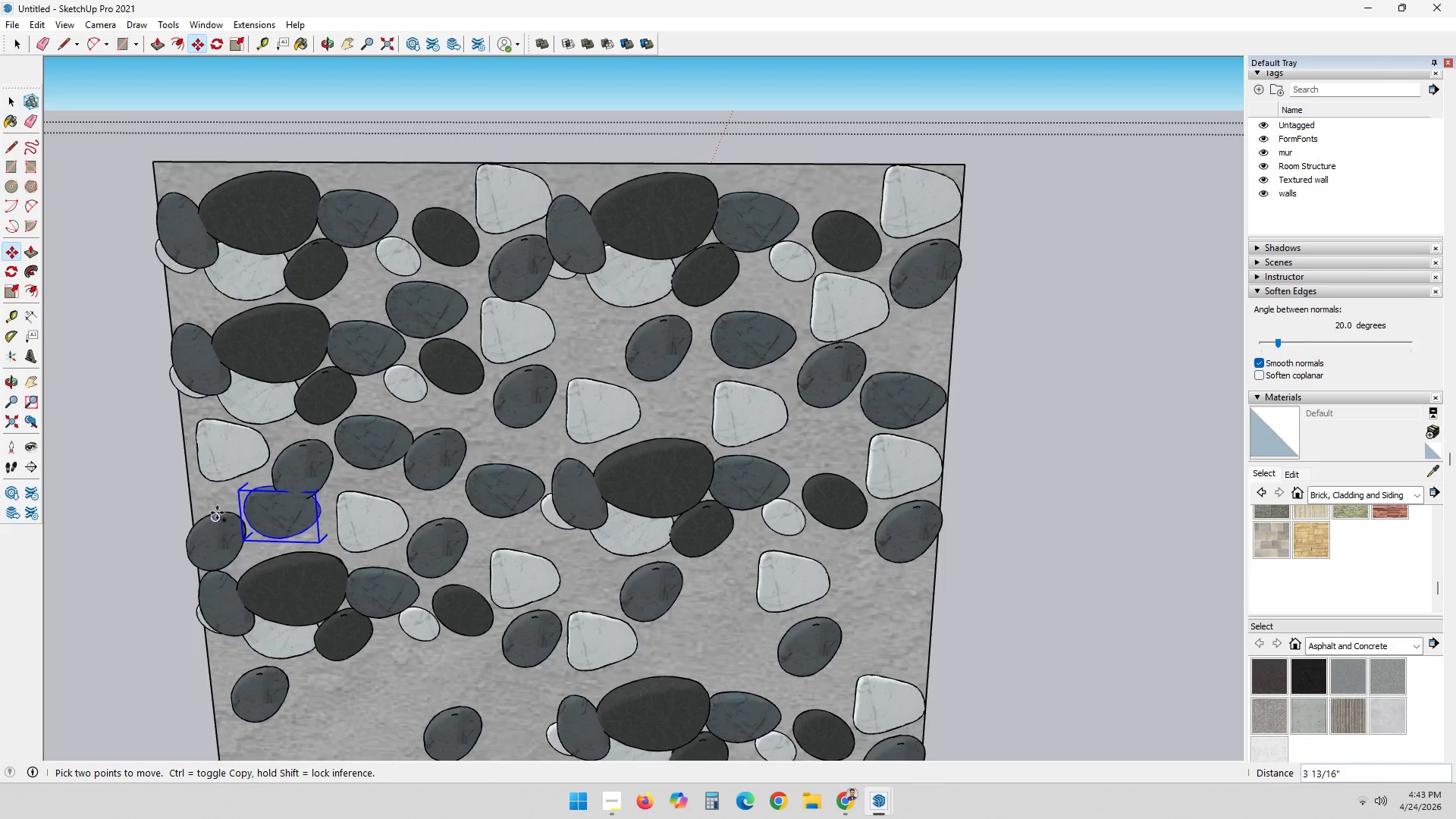 
left_click([208, 492])
 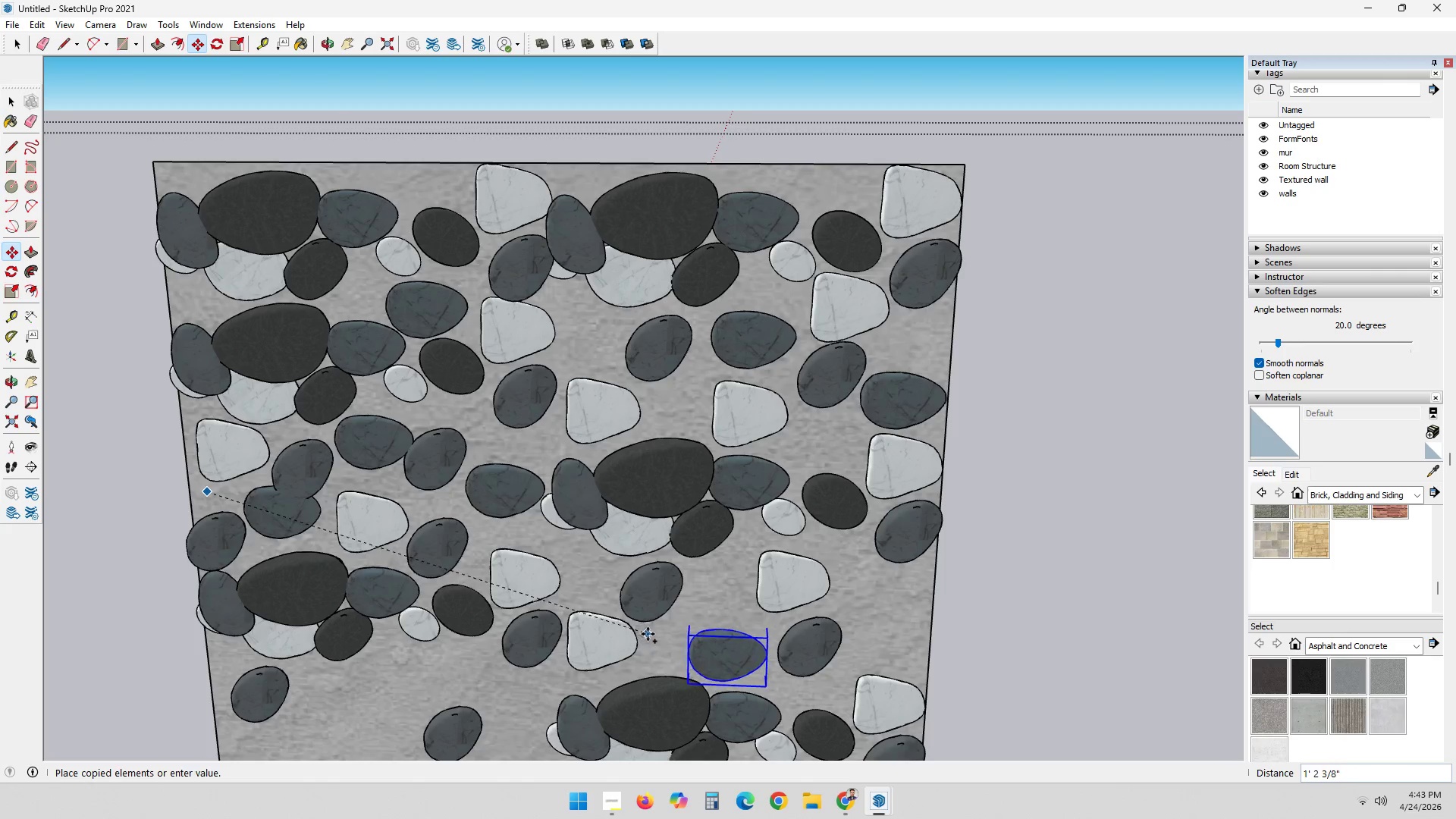 
left_click([648, 629])
 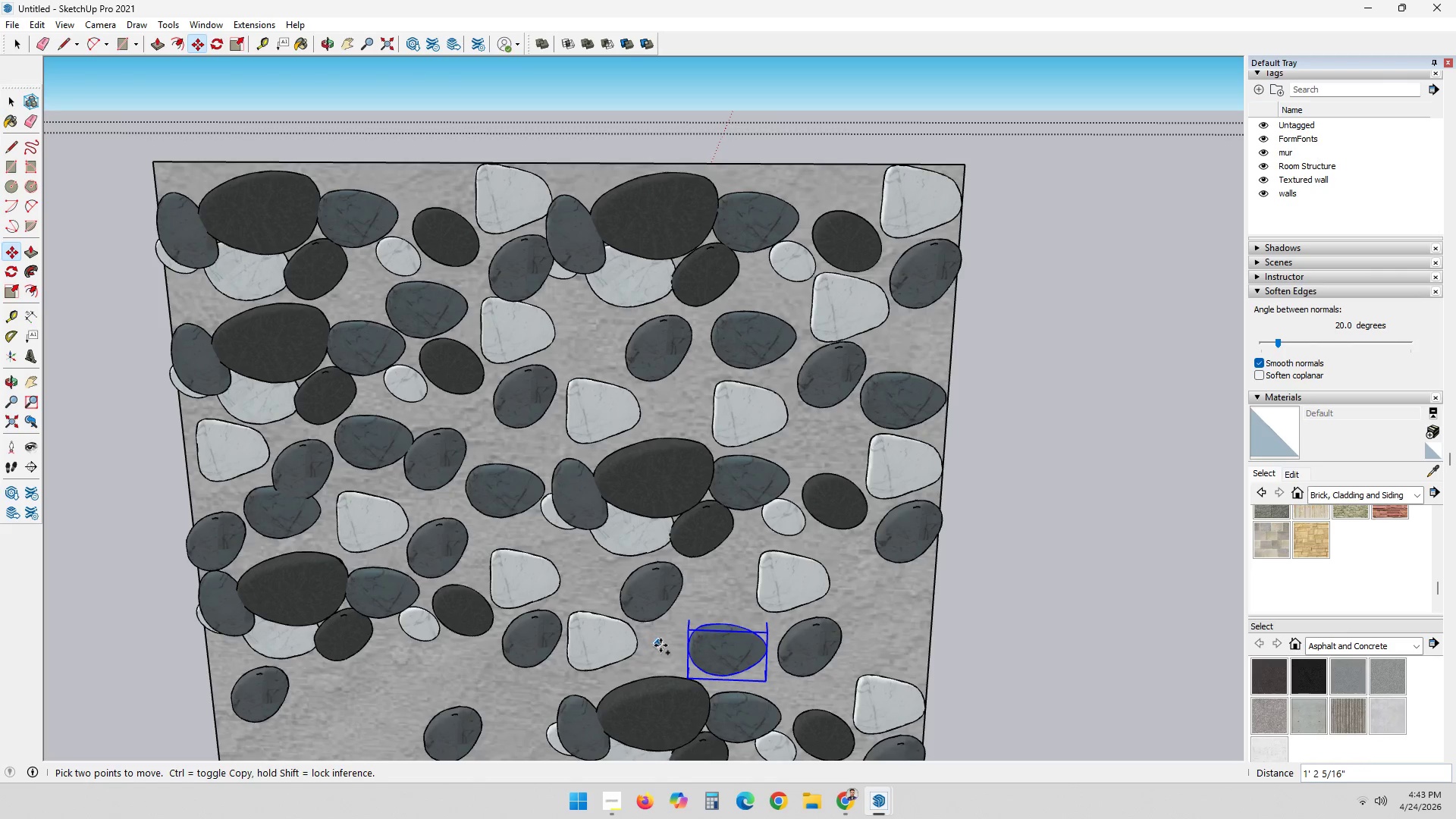 
key(Control+ControlLeft)
 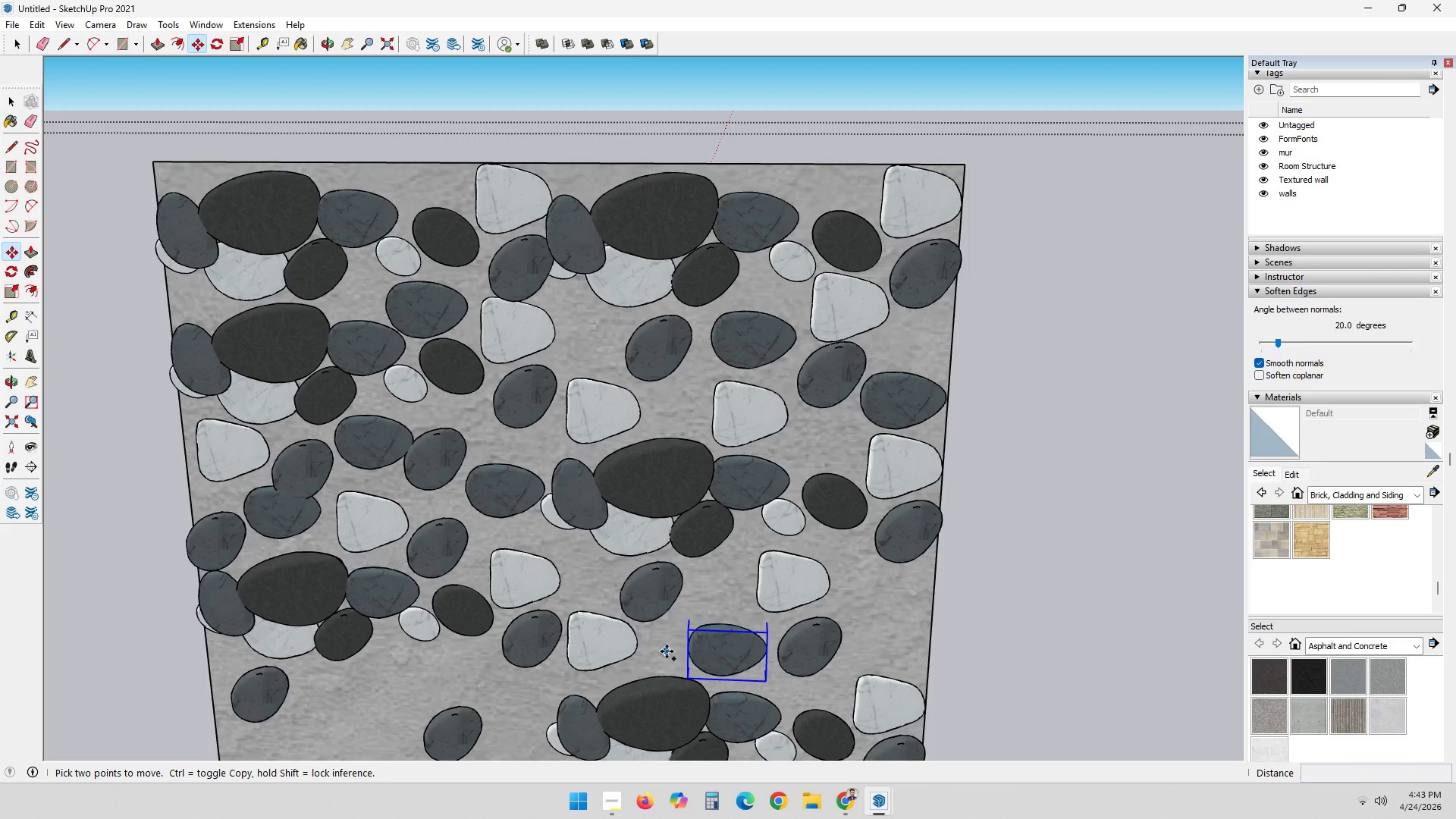 
double_click([667, 651])
 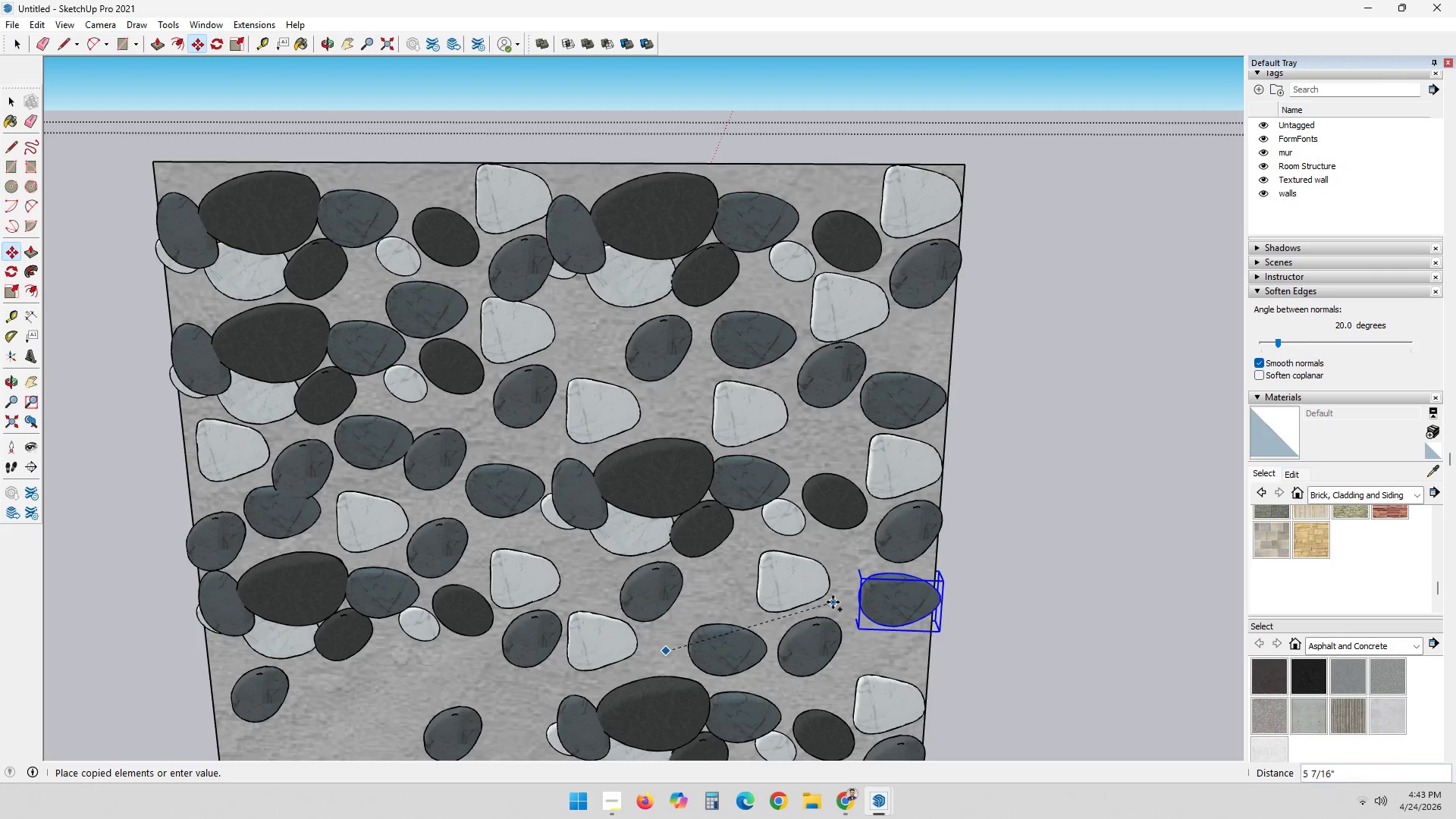 
left_click([830, 603])
 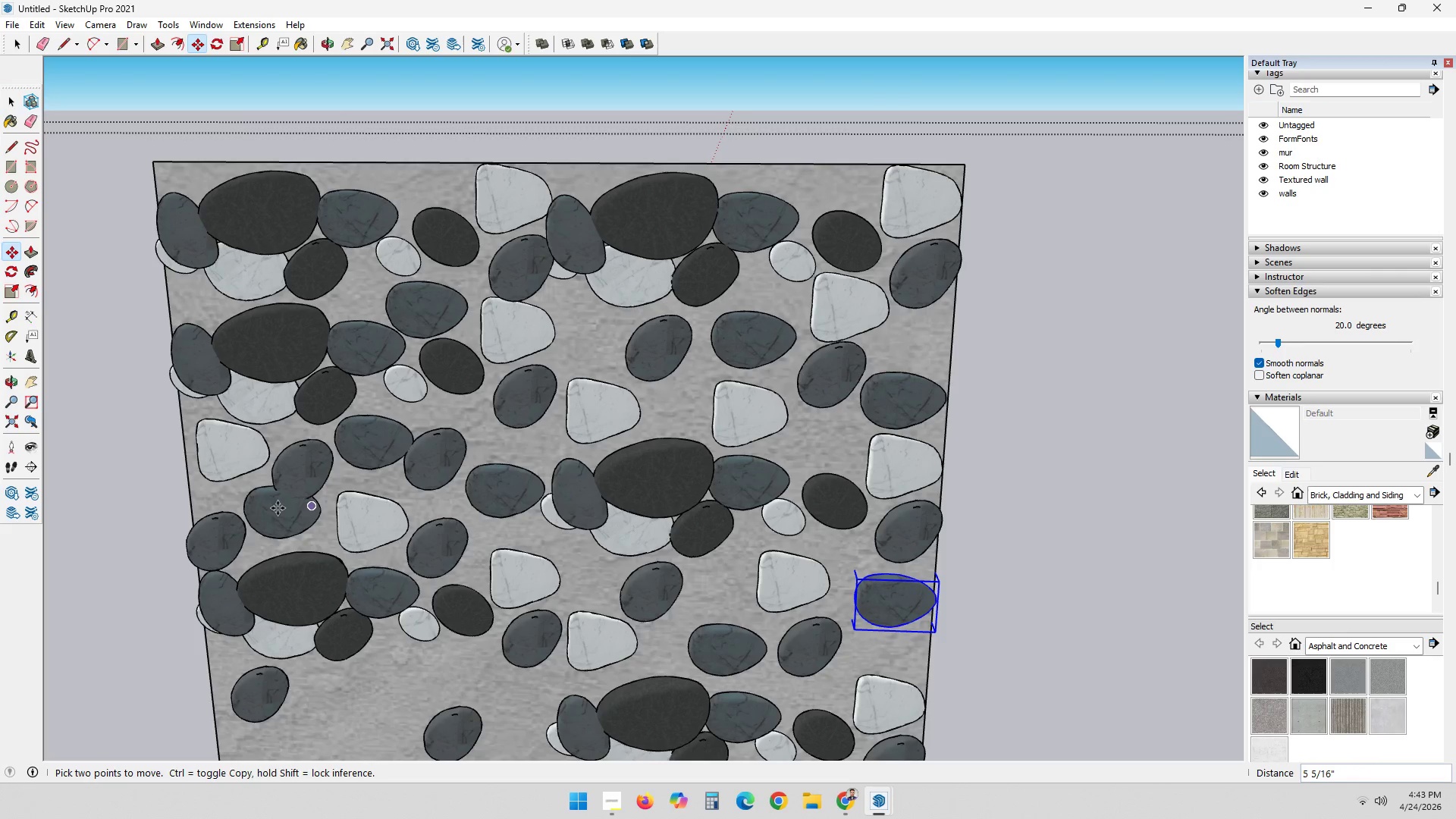 
key(Space)
 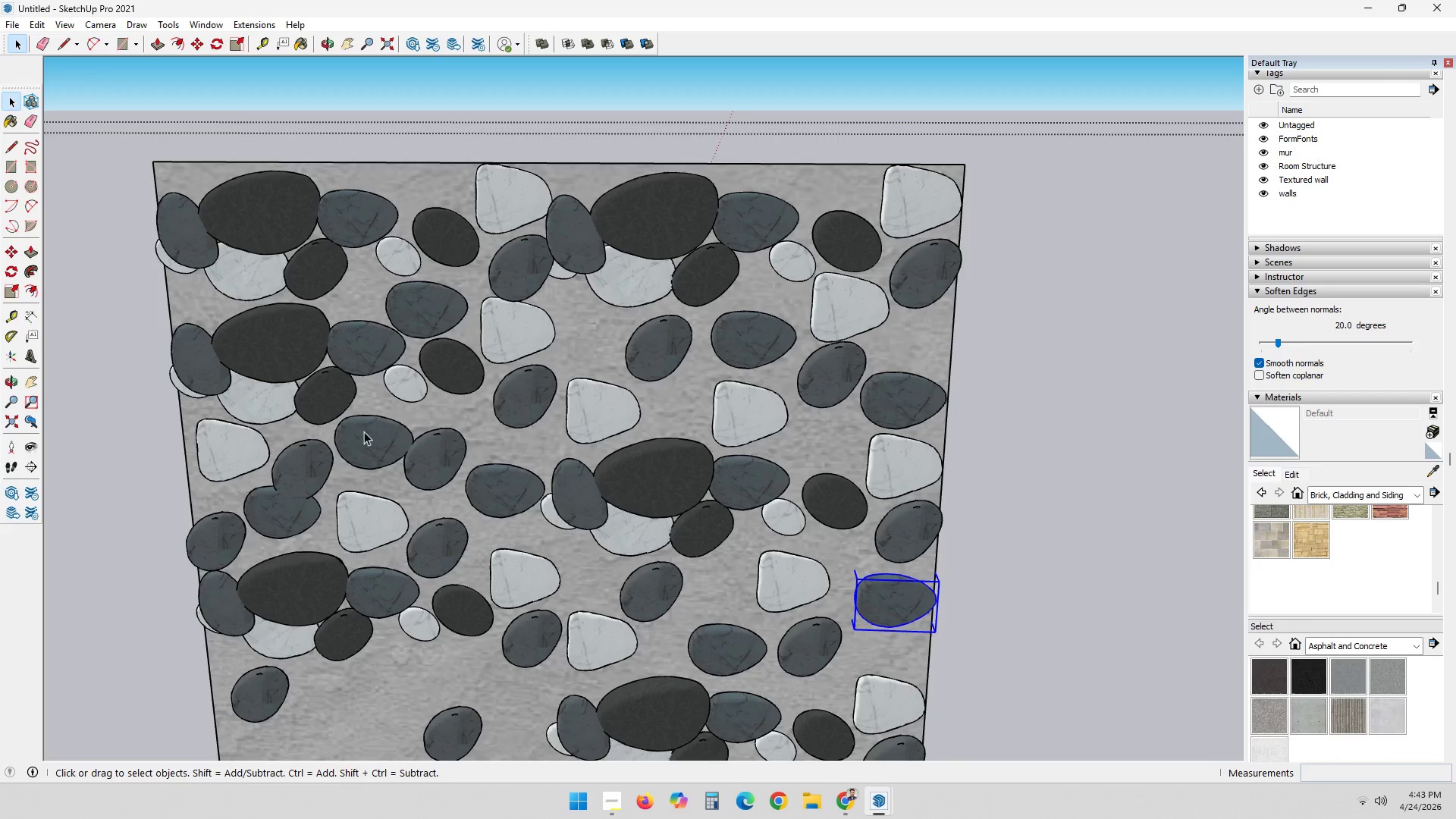 
scroll: coordinate [582, 251], scroll_direction: down, amount: 3.0
 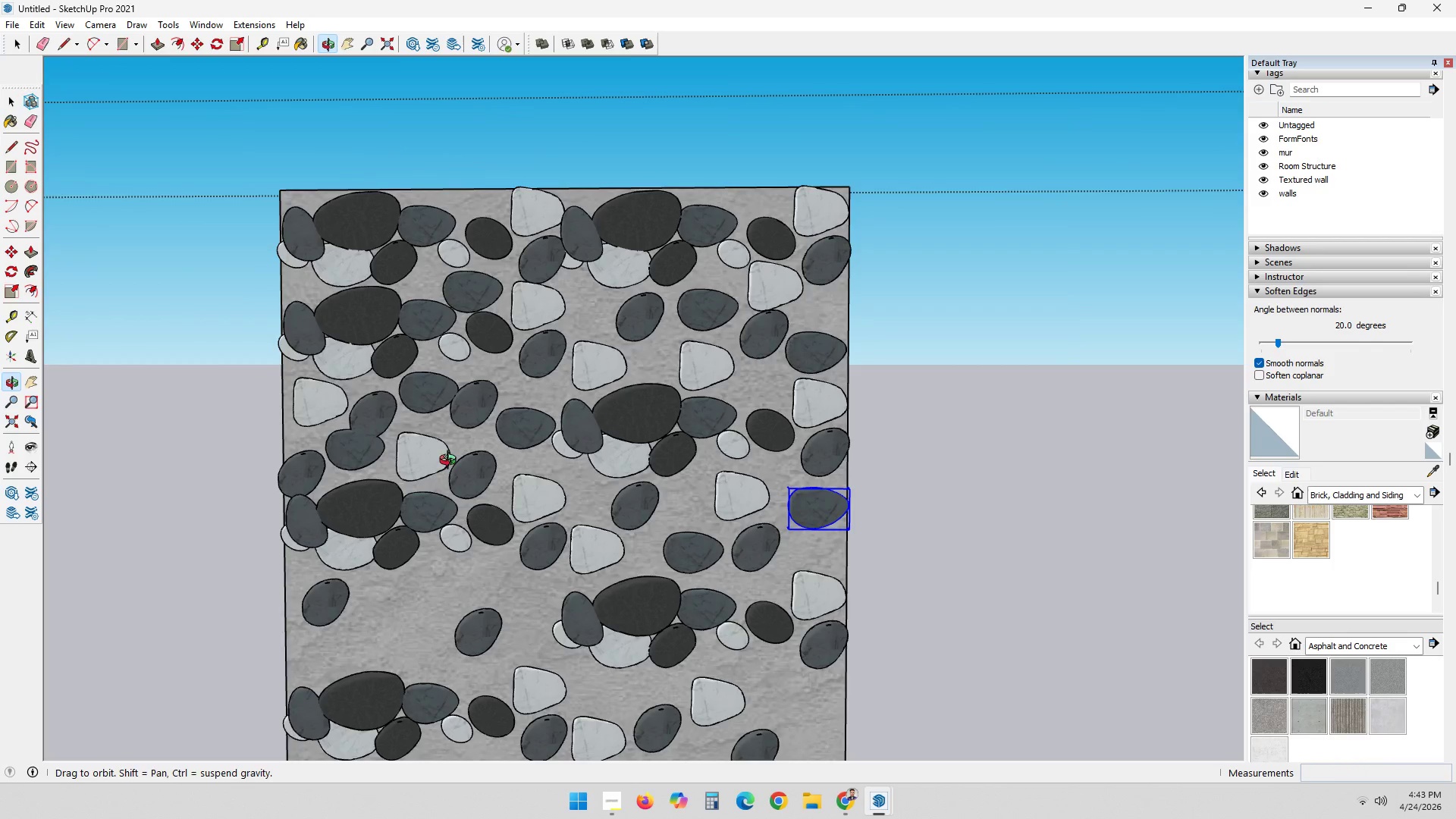 
left_click([407, 519])
 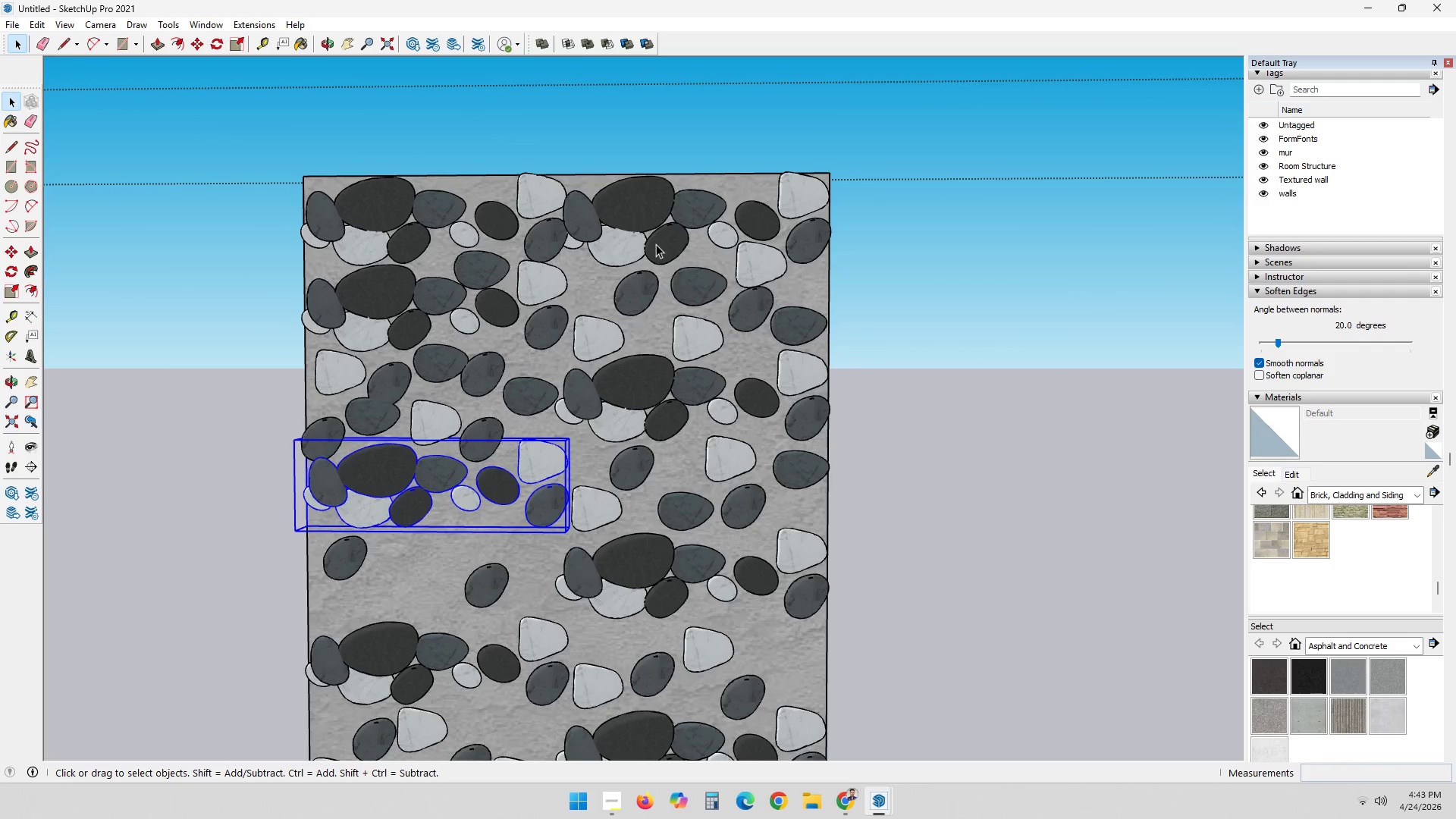 
scroll: coordinate [406, 611], scroll_direction: down, amount: 1.0
 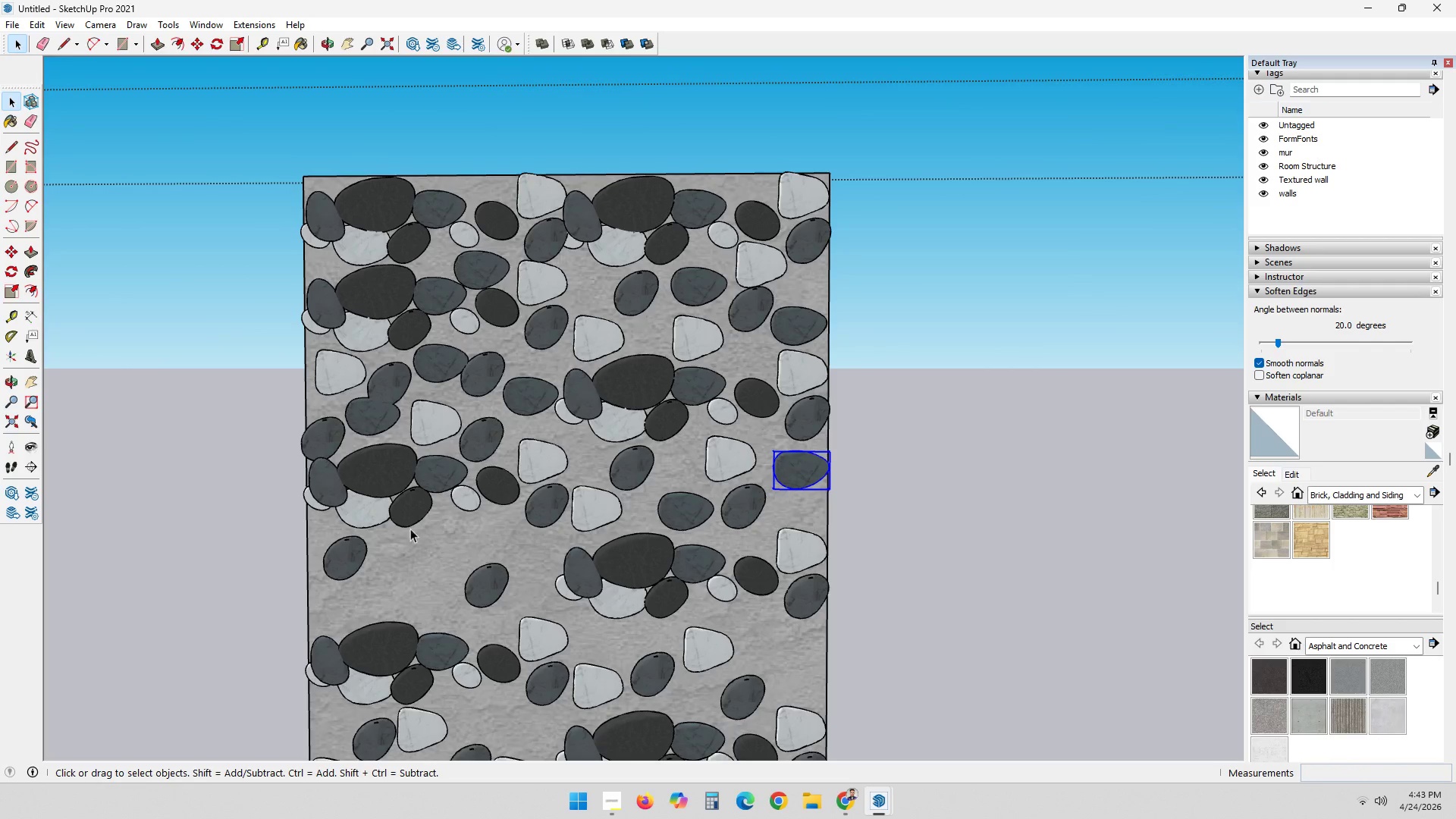 
left_click([661, 236])
 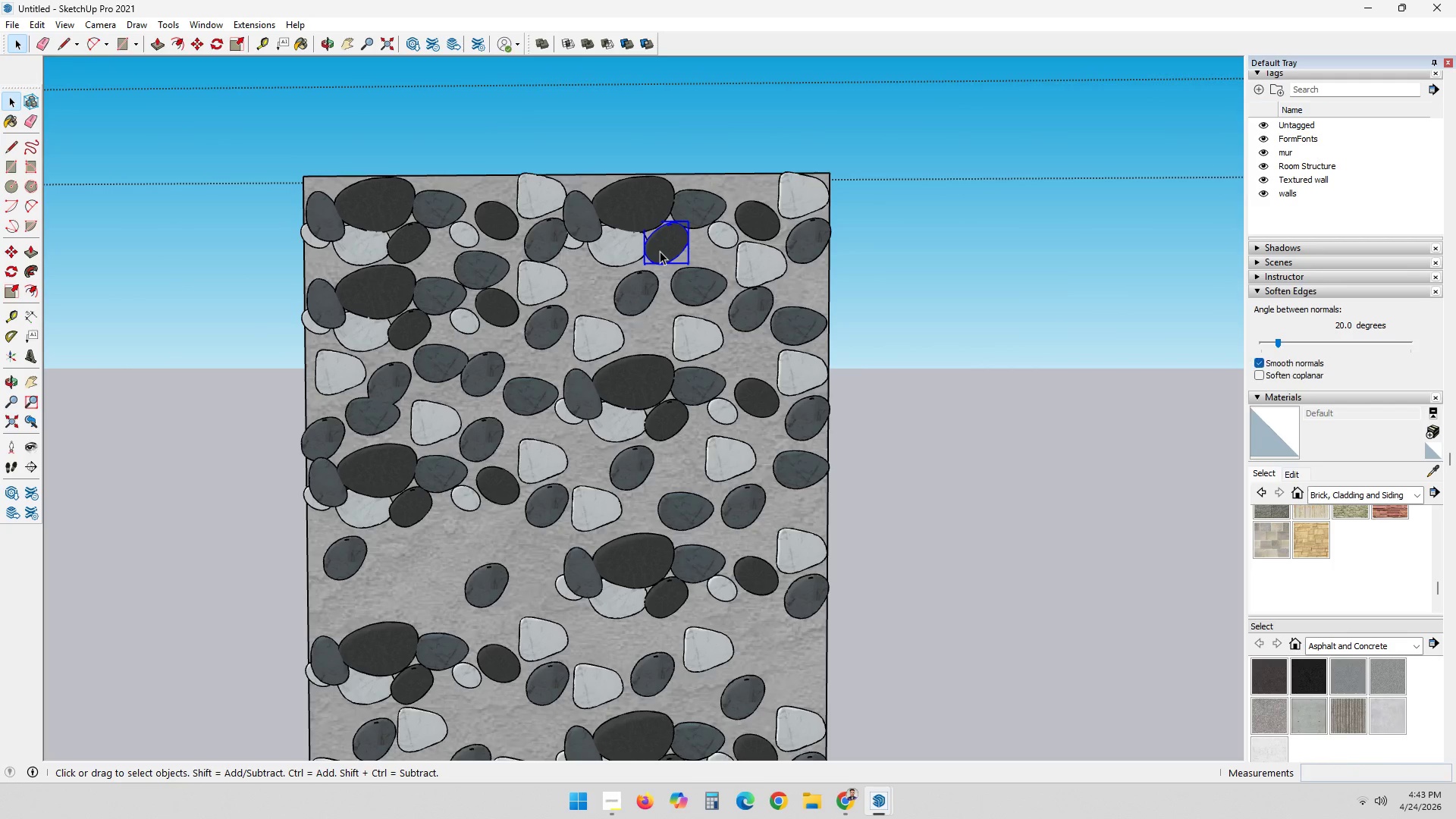 
key(M)
 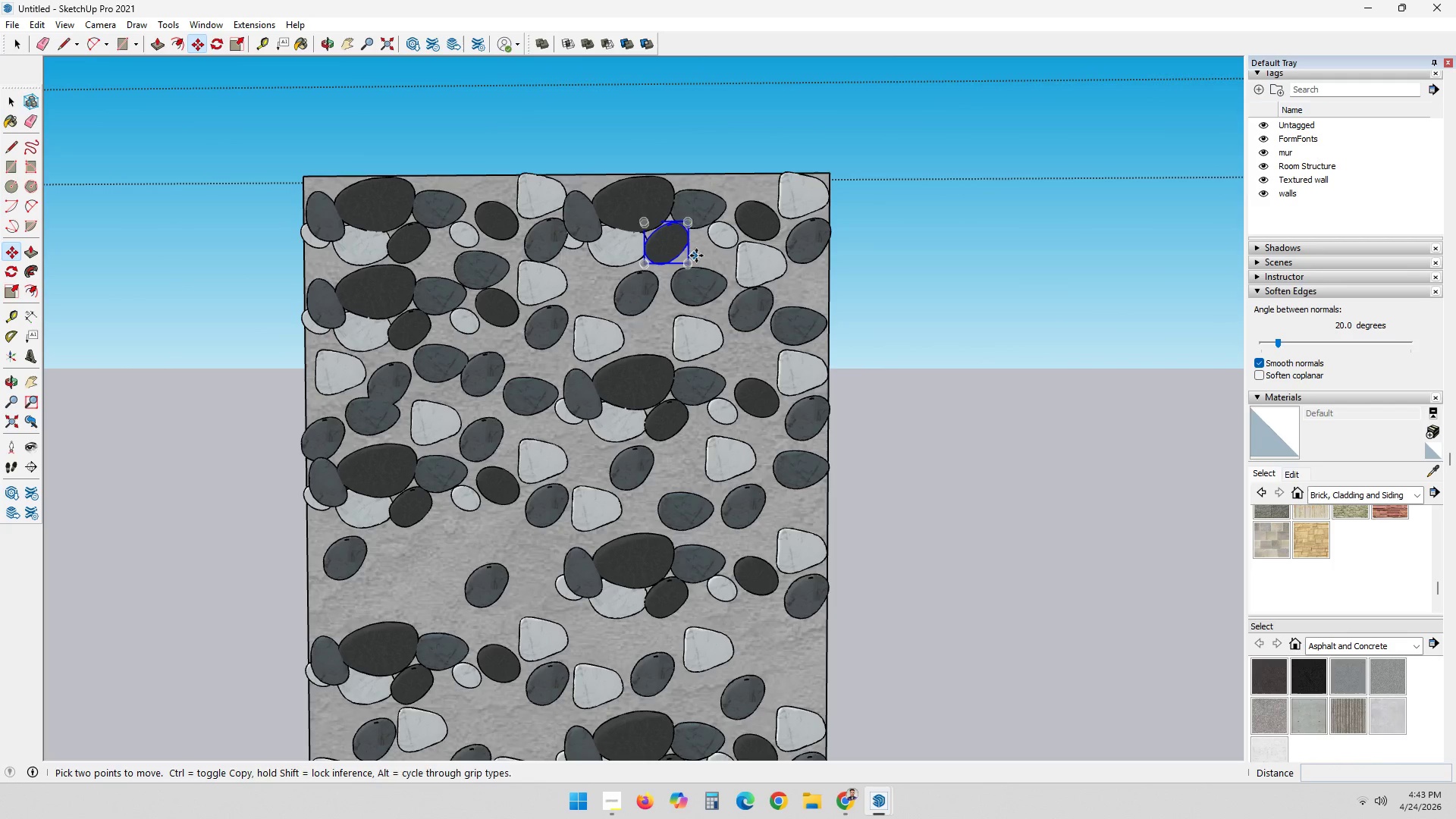 
key(Control+ControlLeft)
 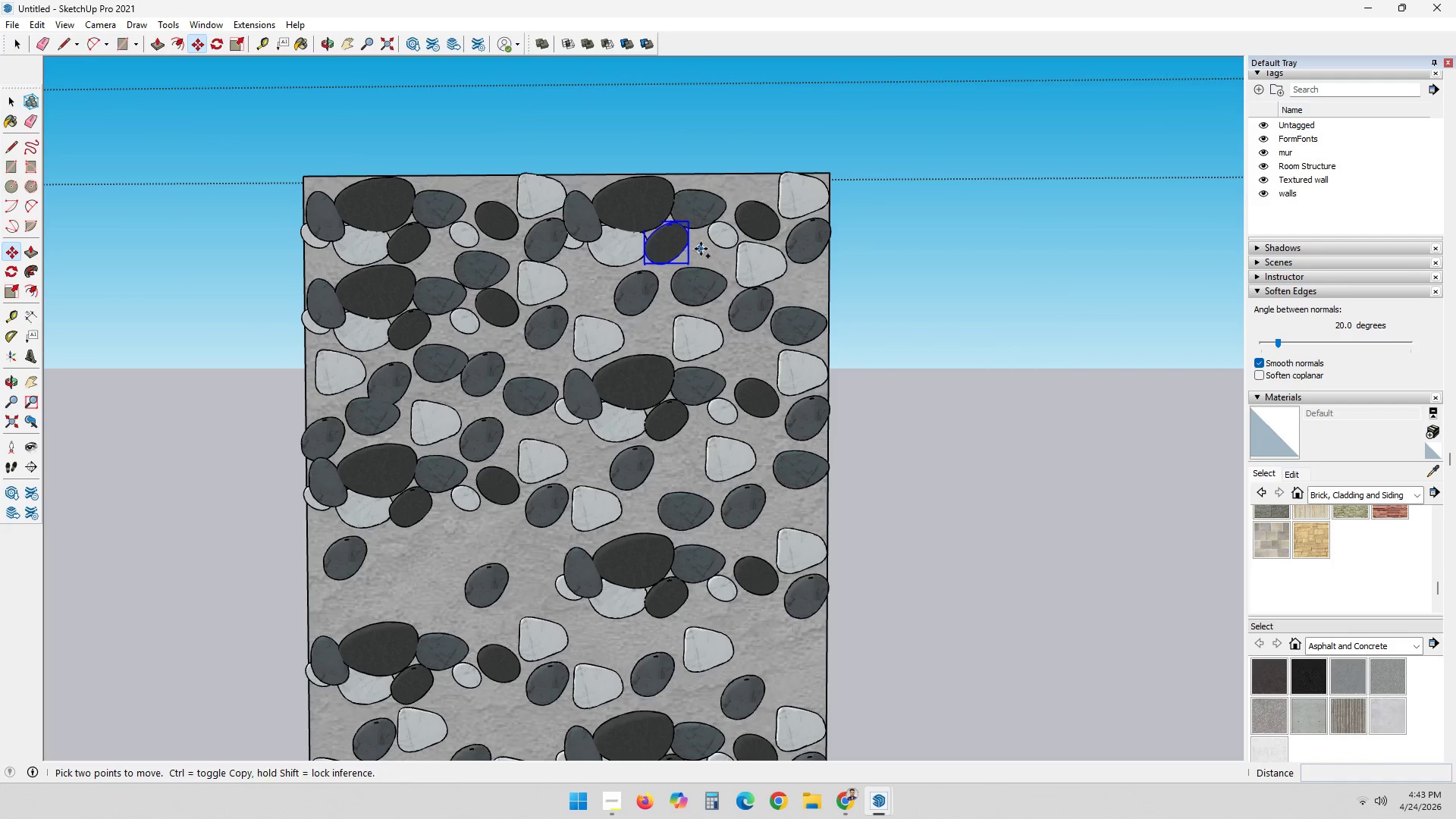 
left_click([699, 249])
 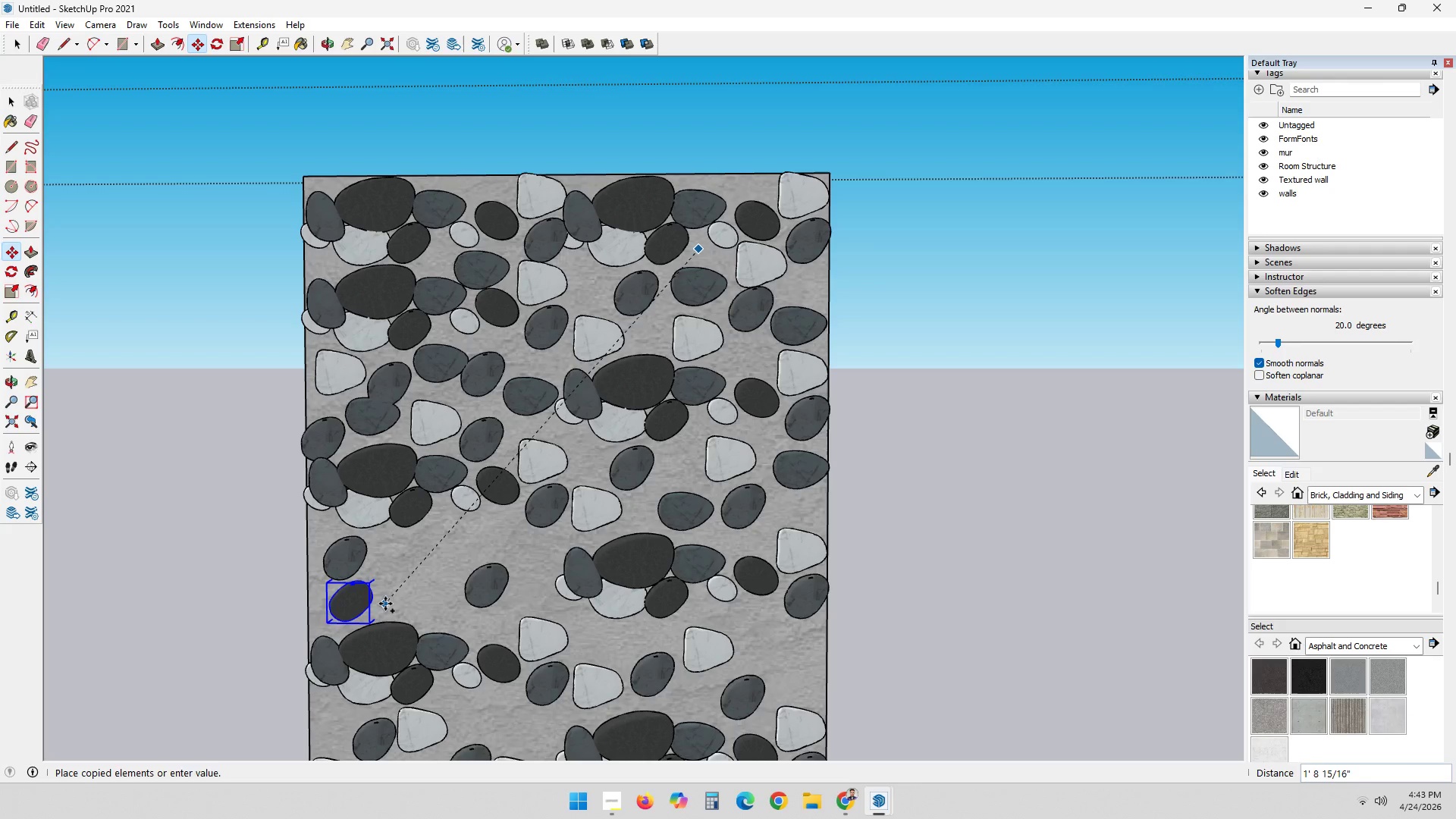 
key(Control+ControlLeft)
 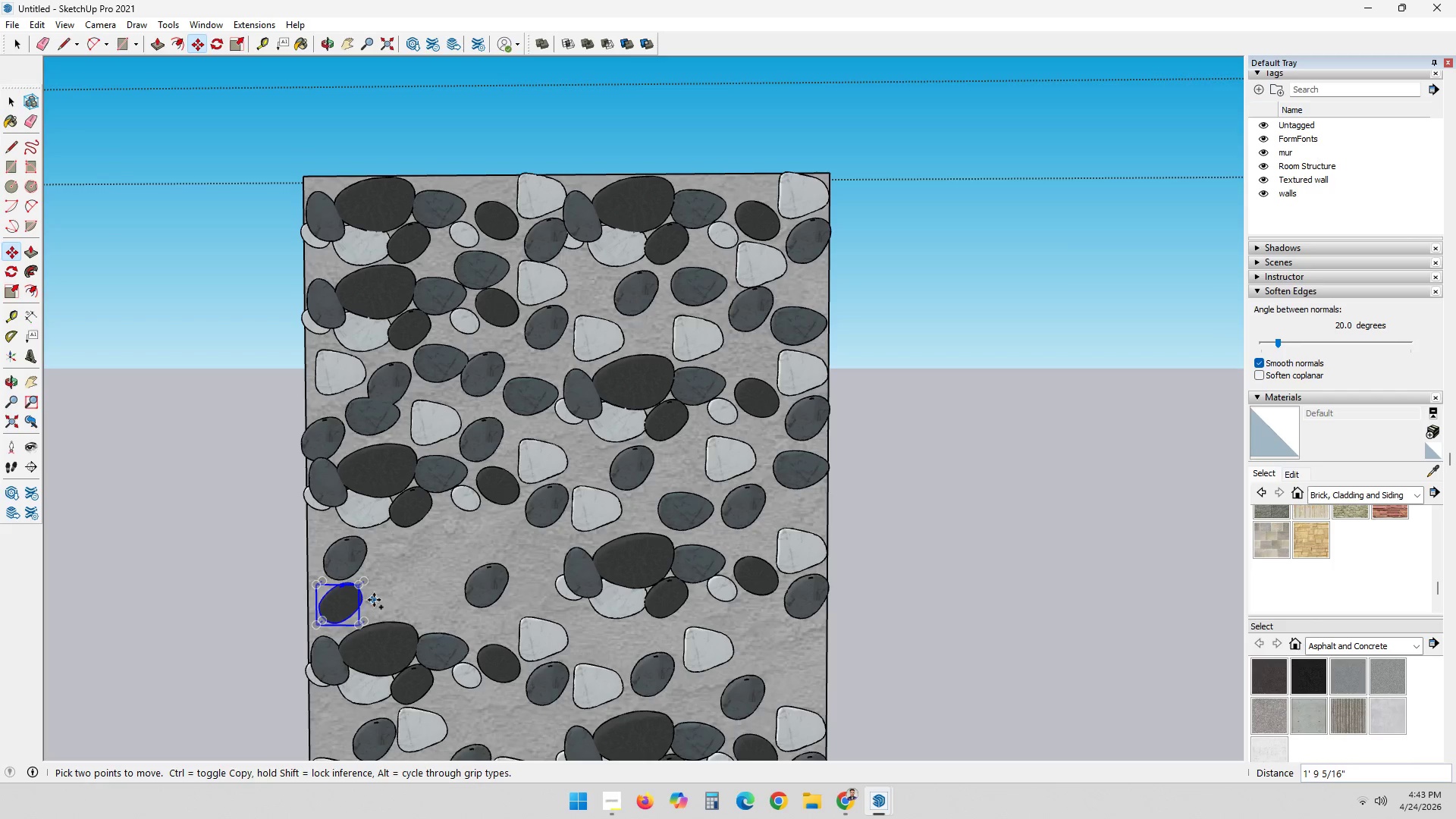 
double_click([374, 600])
 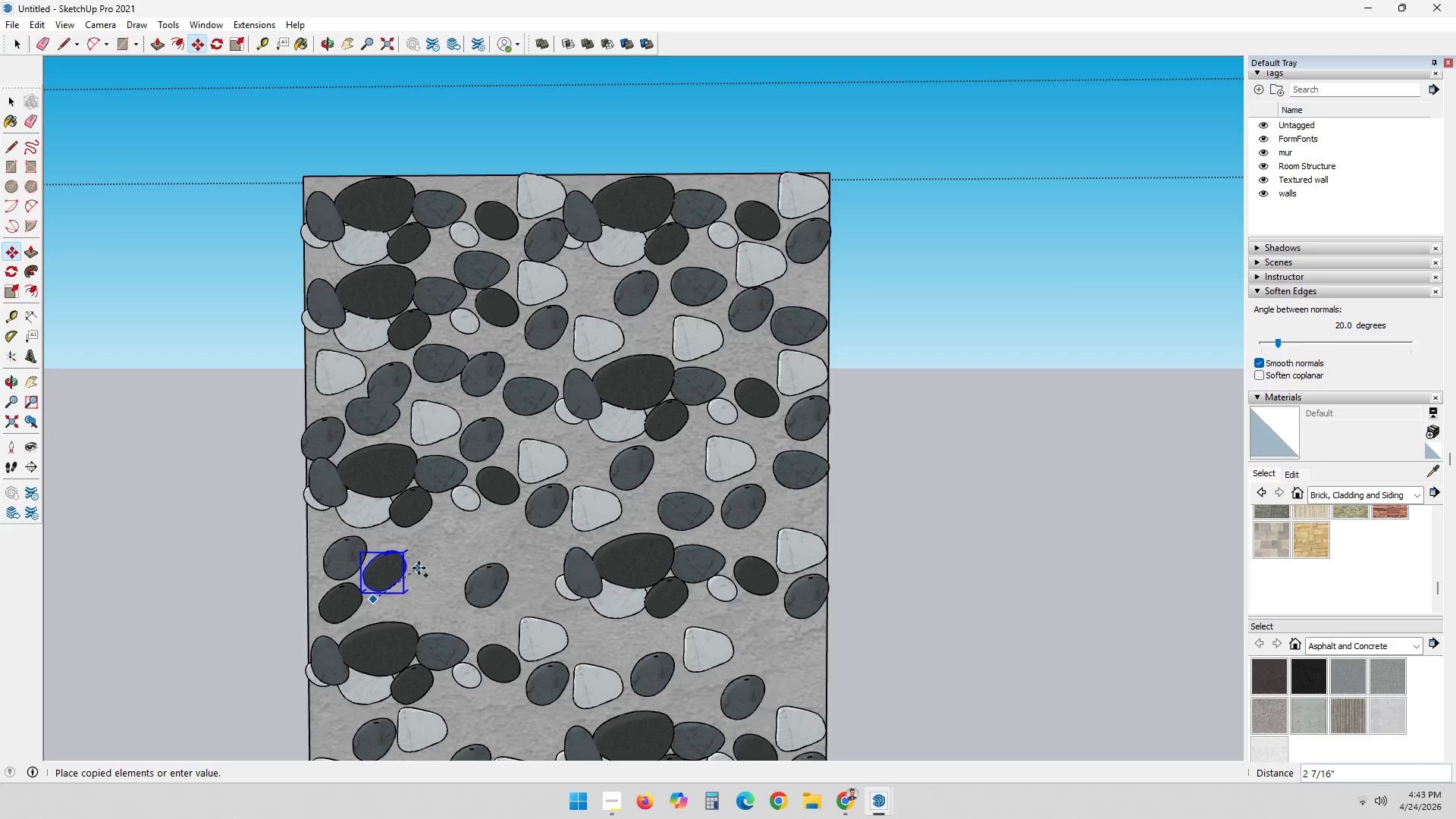 
left_click([419, 568])
 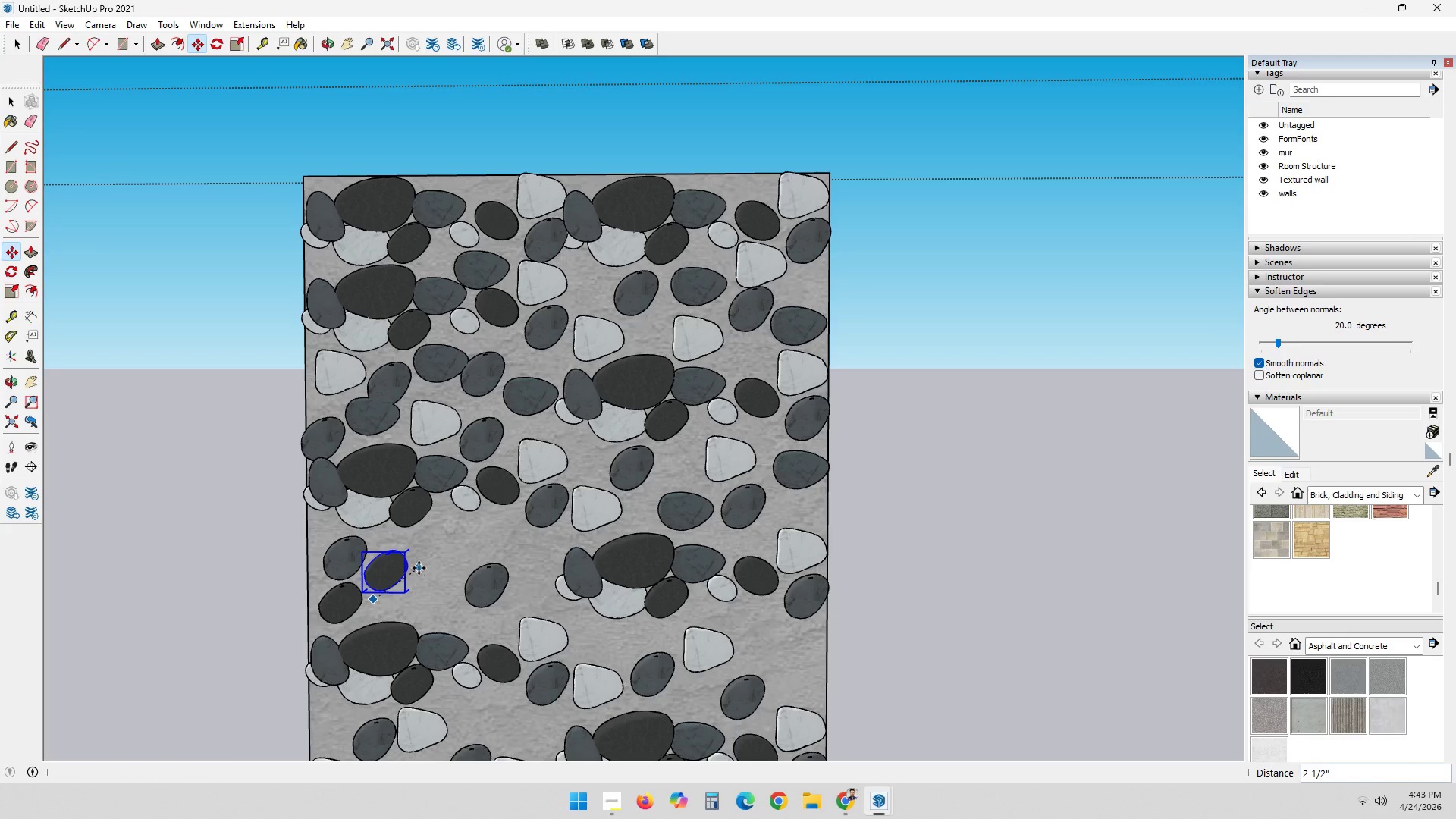 
key(Control+ControlLeft)
 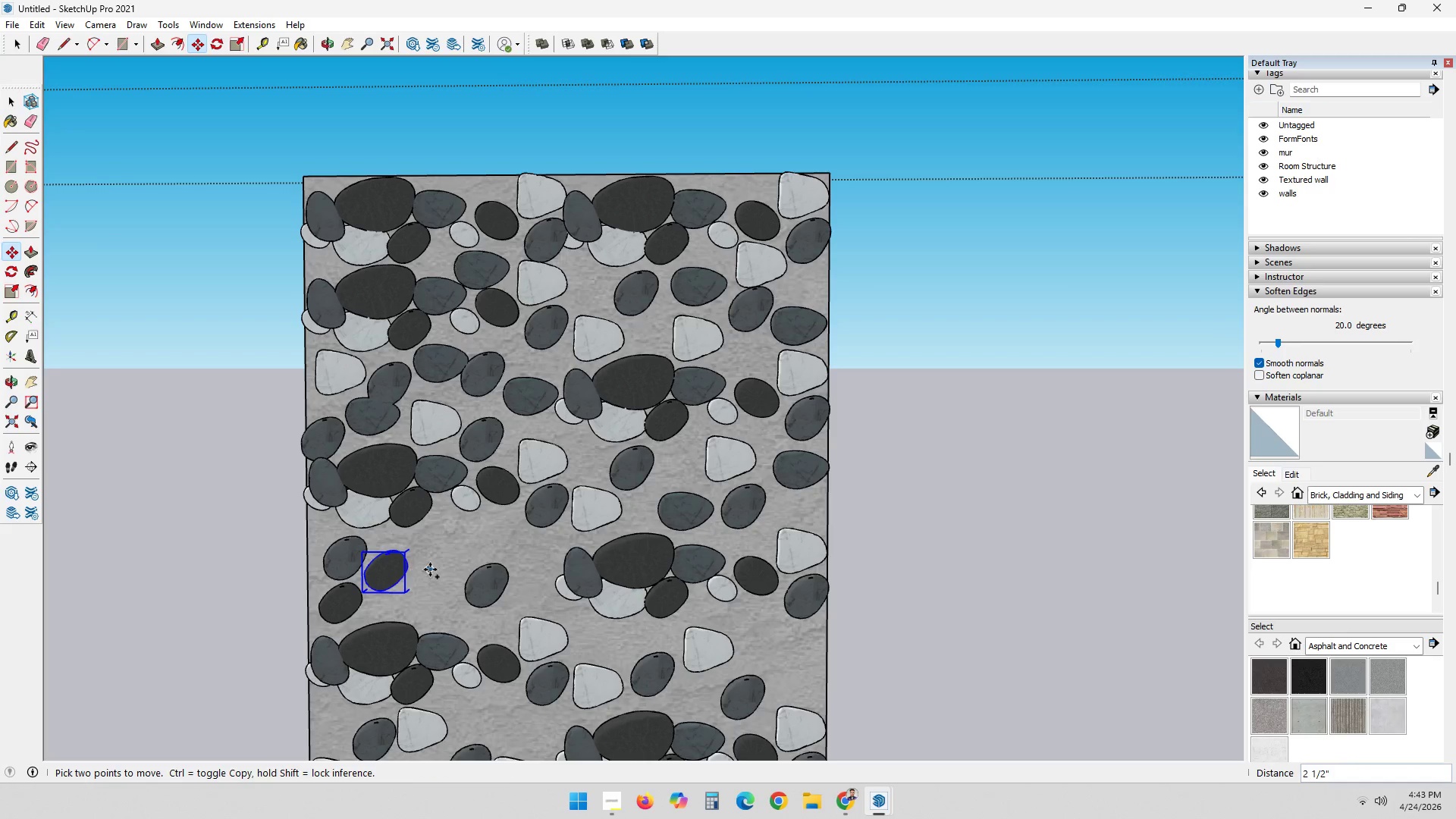 
double_click([431, 569])
 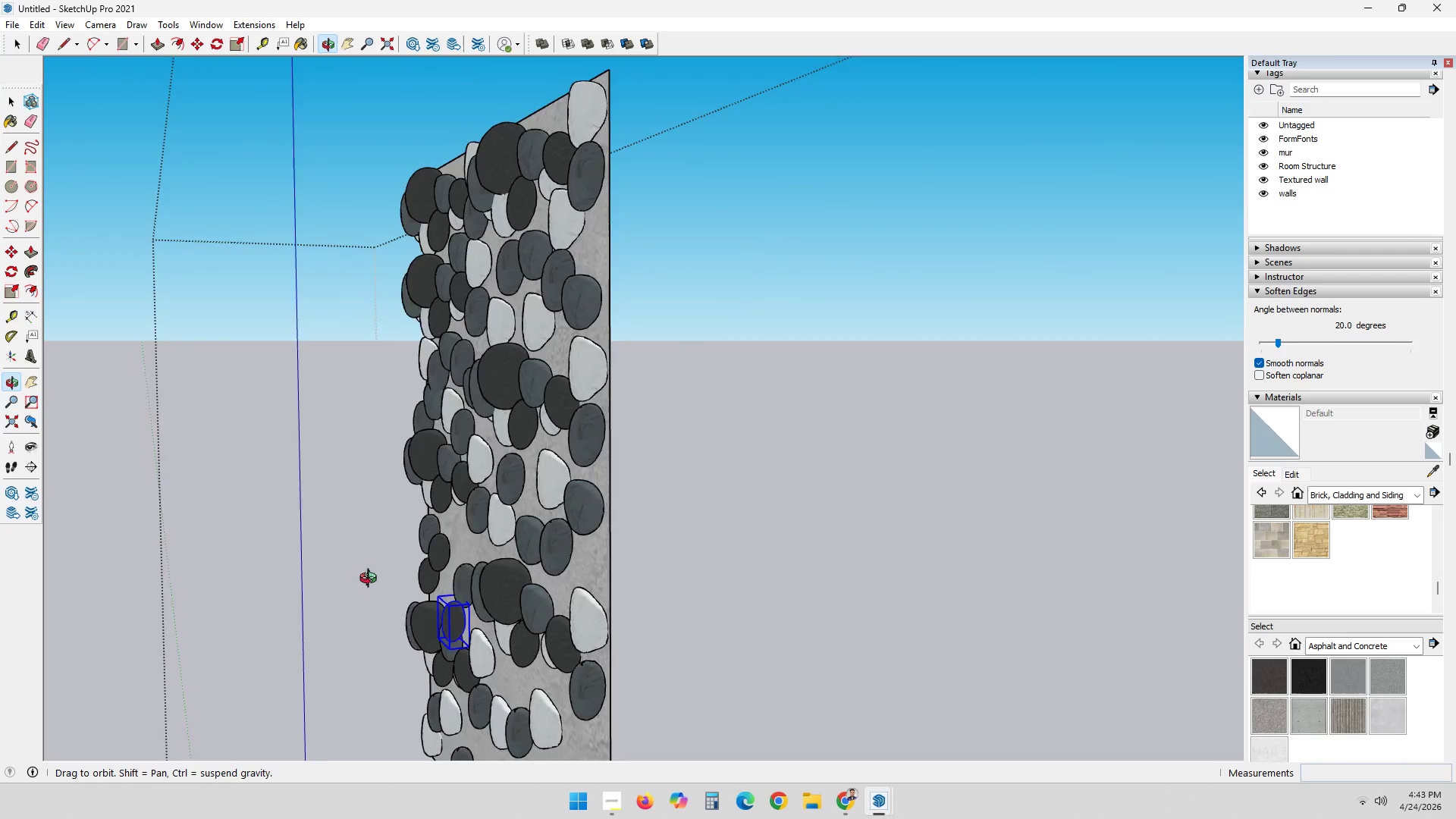 
wait(5.55)
 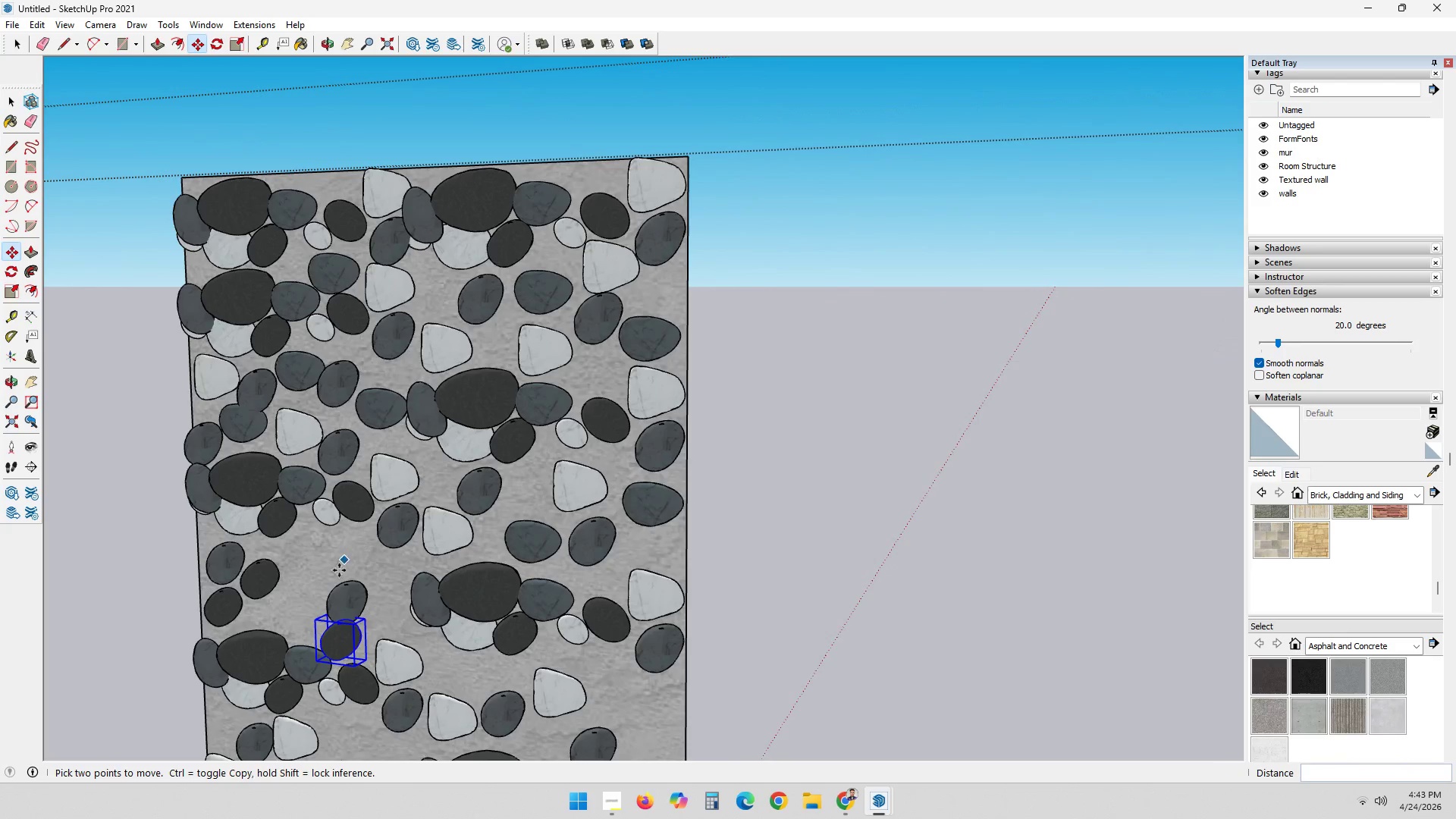 
key(Control+ControlLeft)
 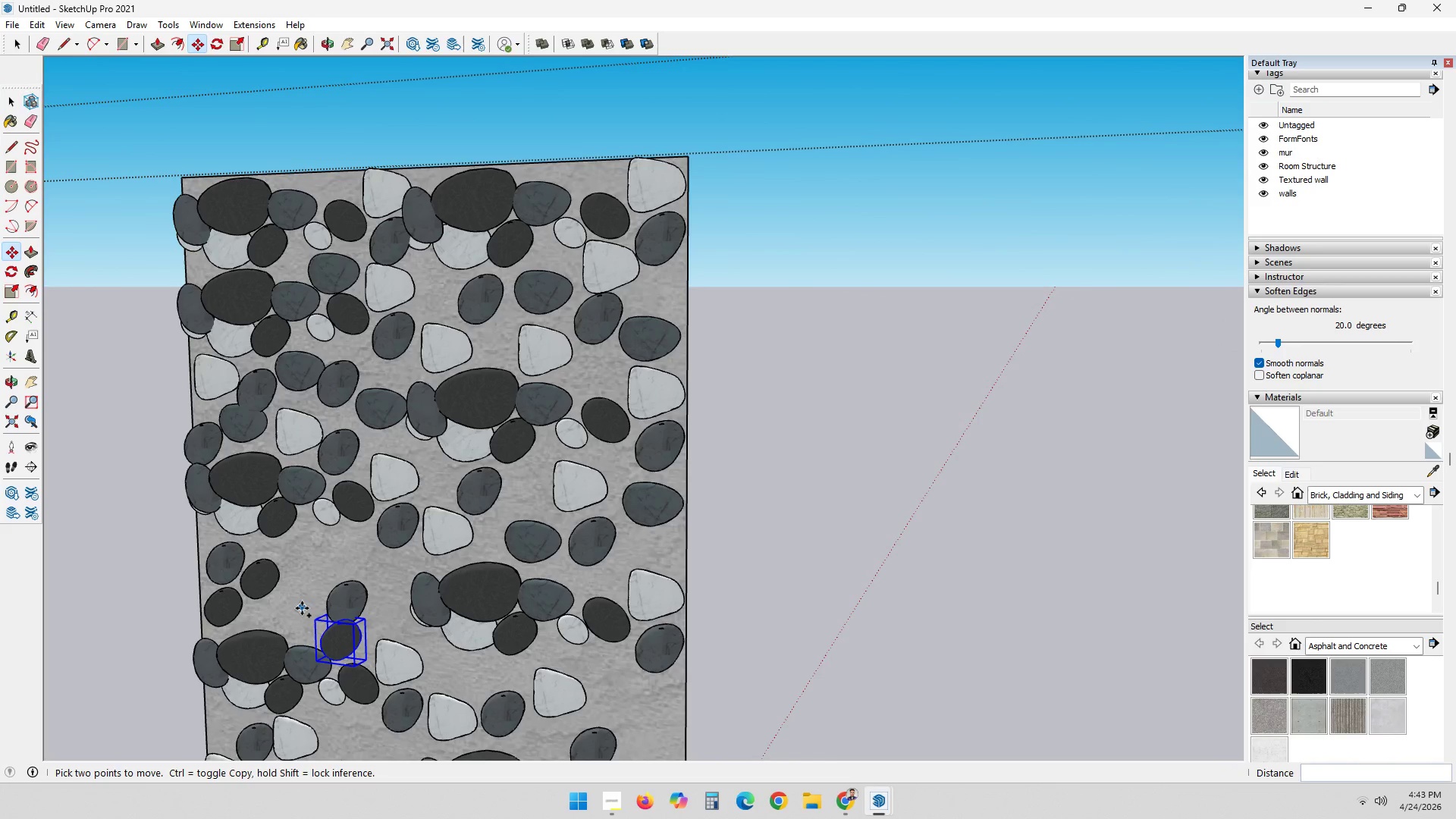 
scroll: coordinate [356, 547], scroll_direction: down, amount: 1.0
 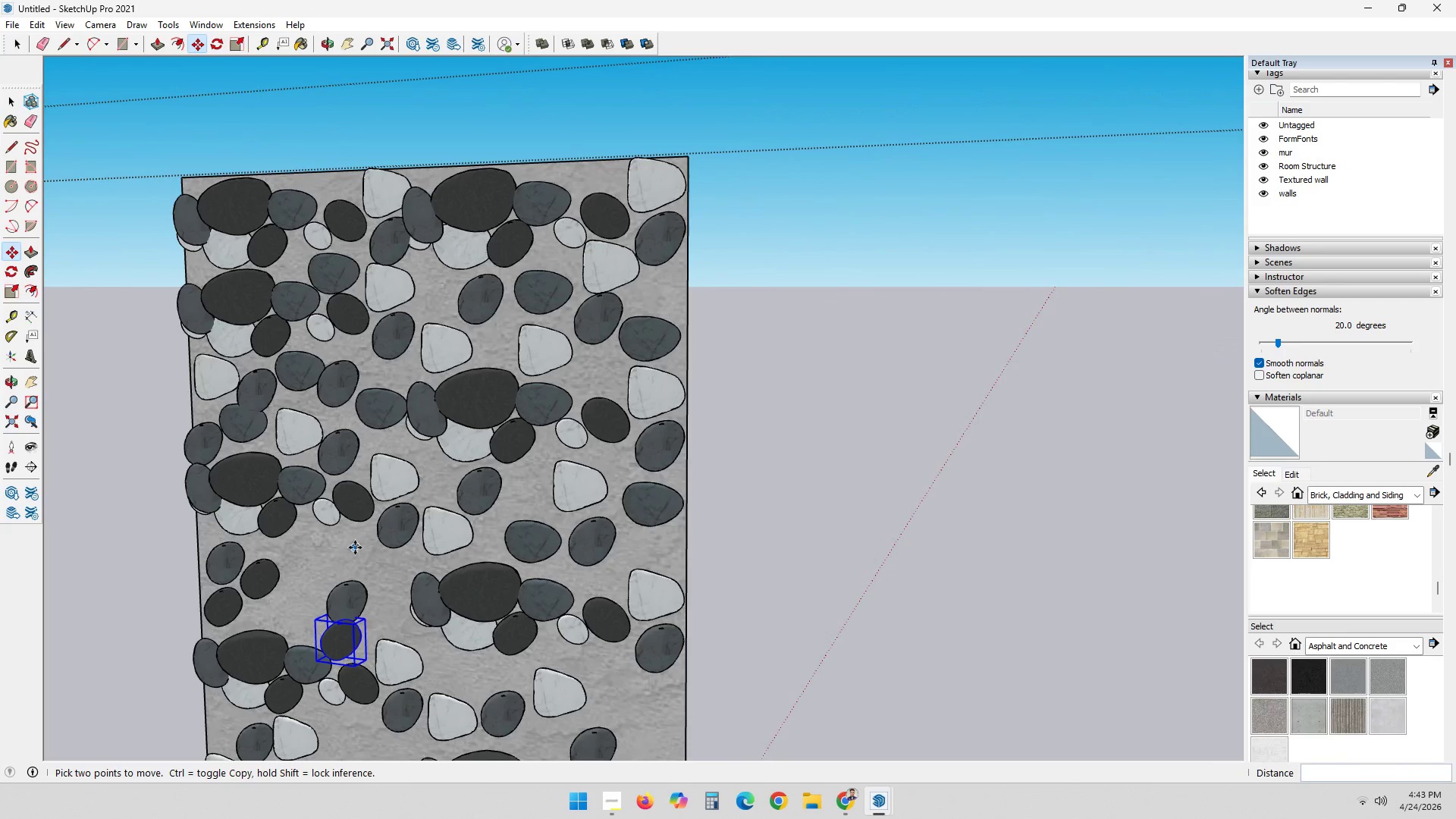 
left_click([301, 608])
 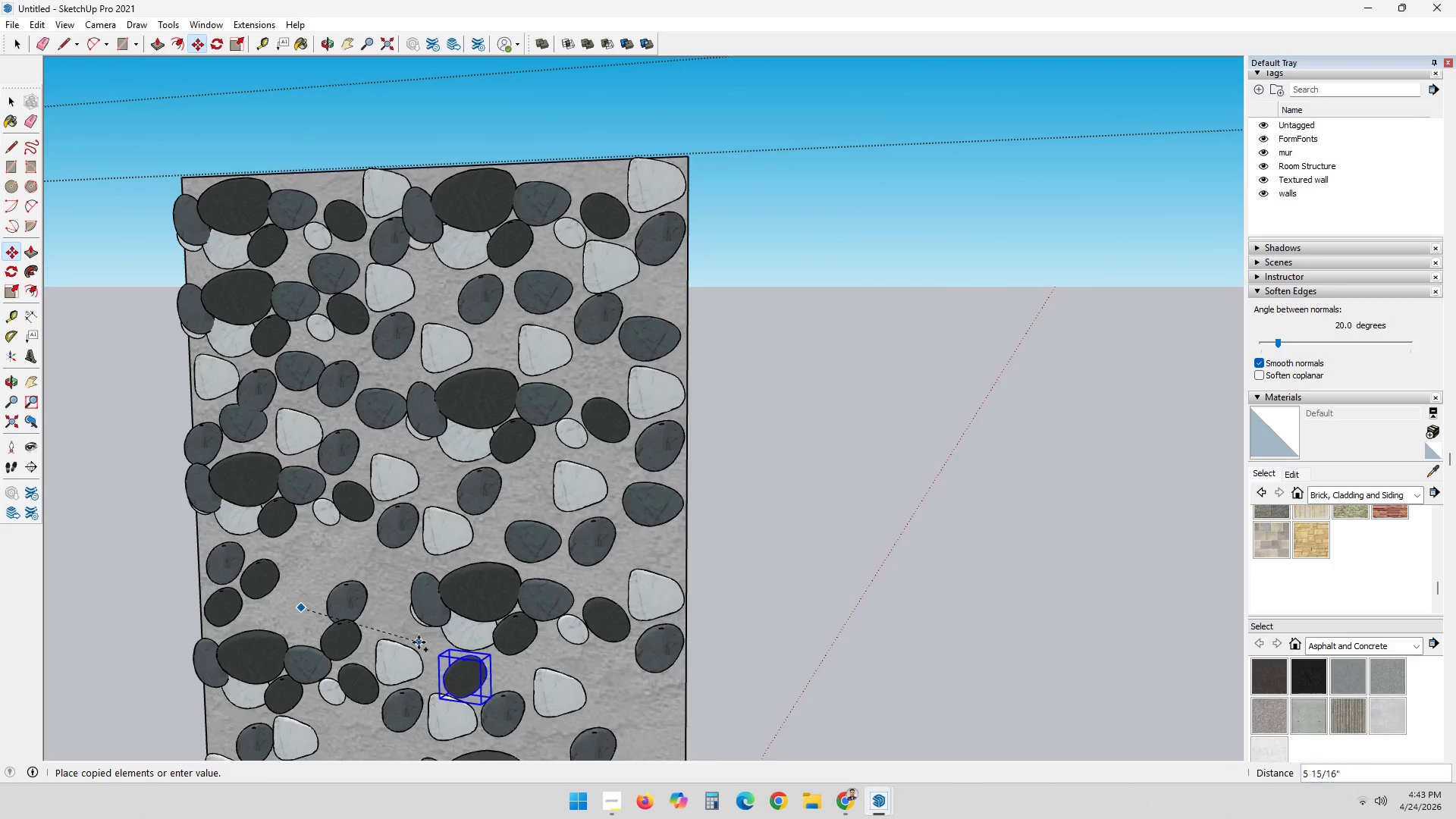 
left_click([418, 638])
 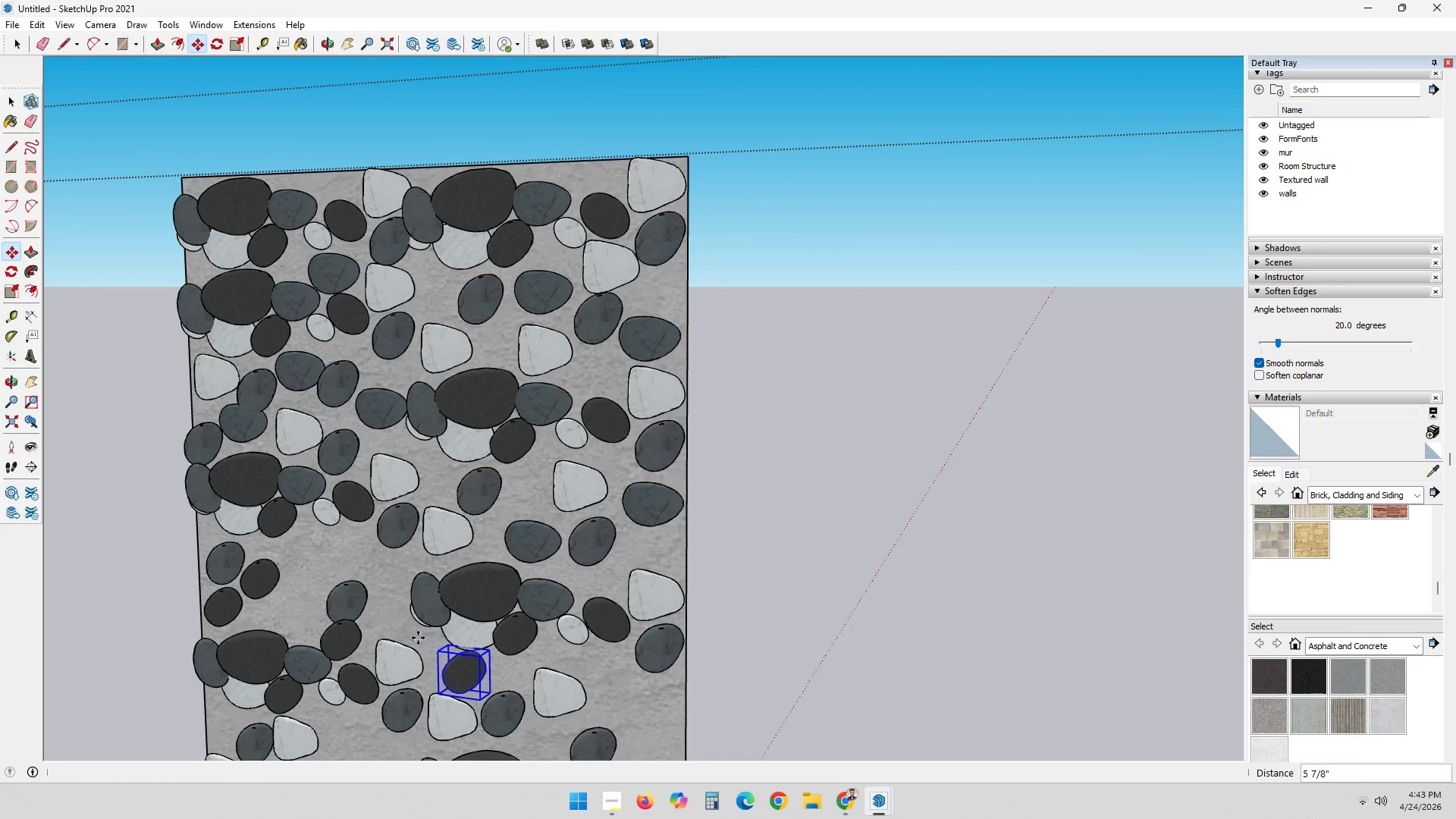 
key(Control+ControlLeft)
 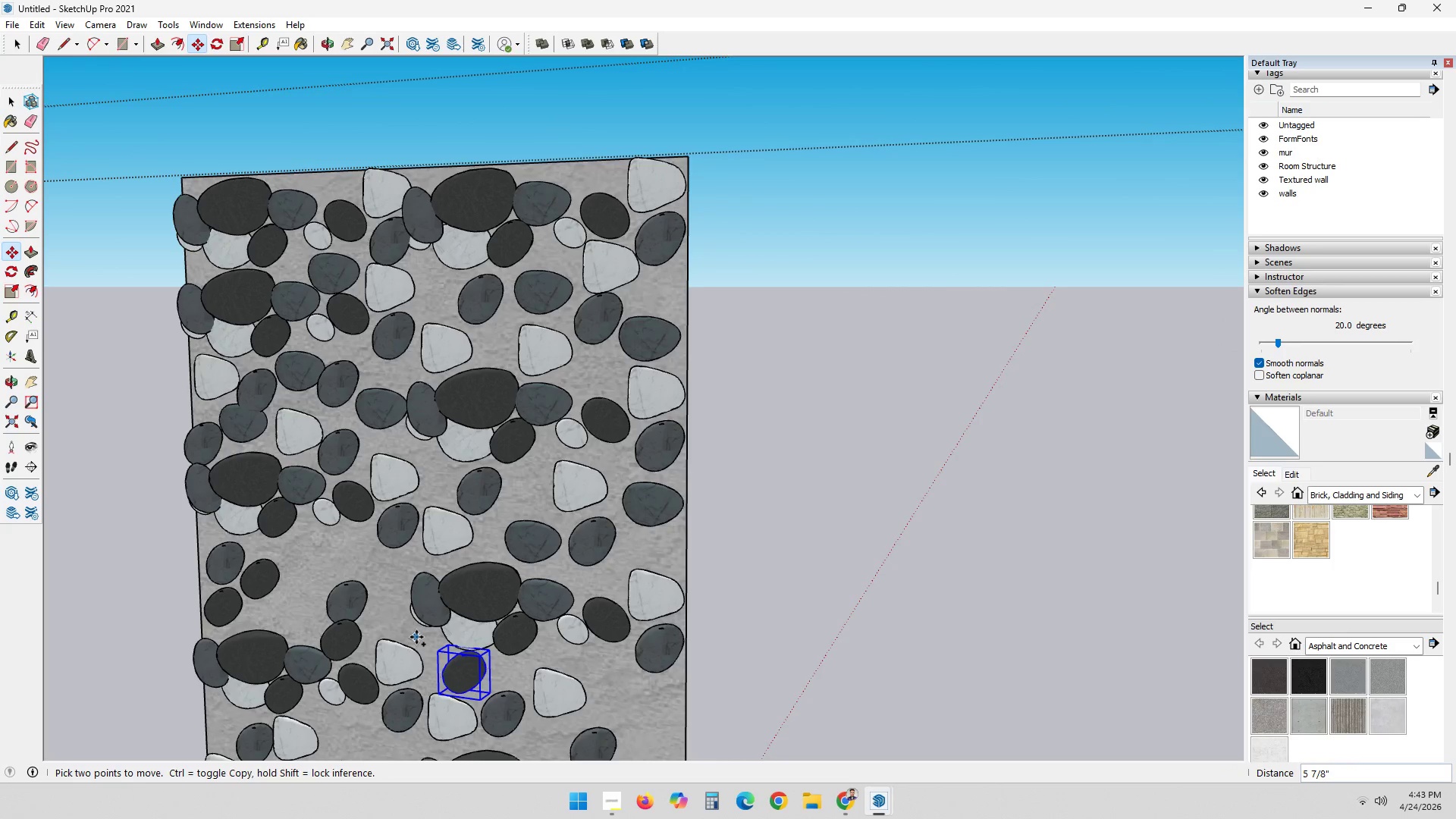 
double_click([416, 637])
 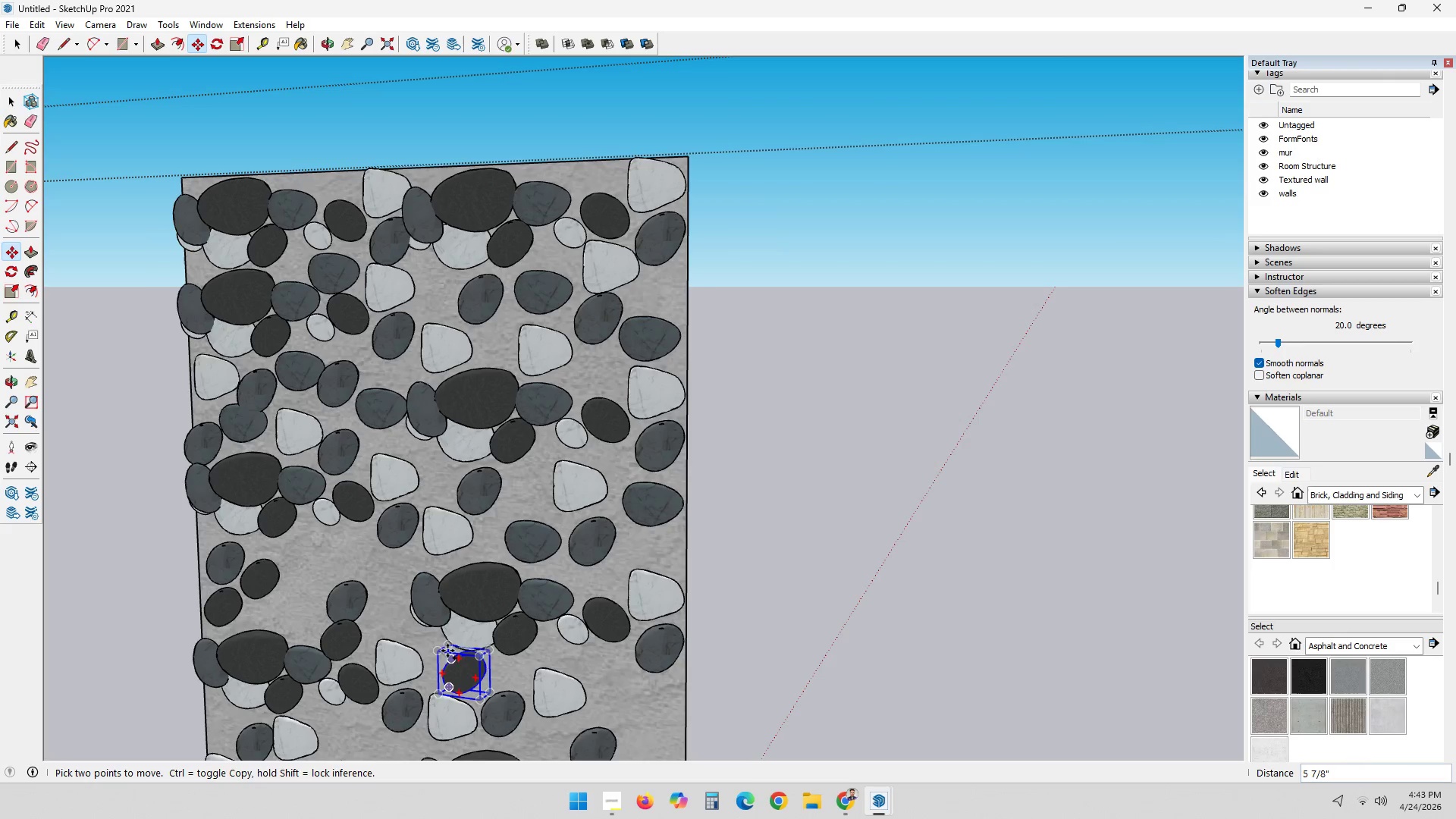 
left_click([418, 640])
 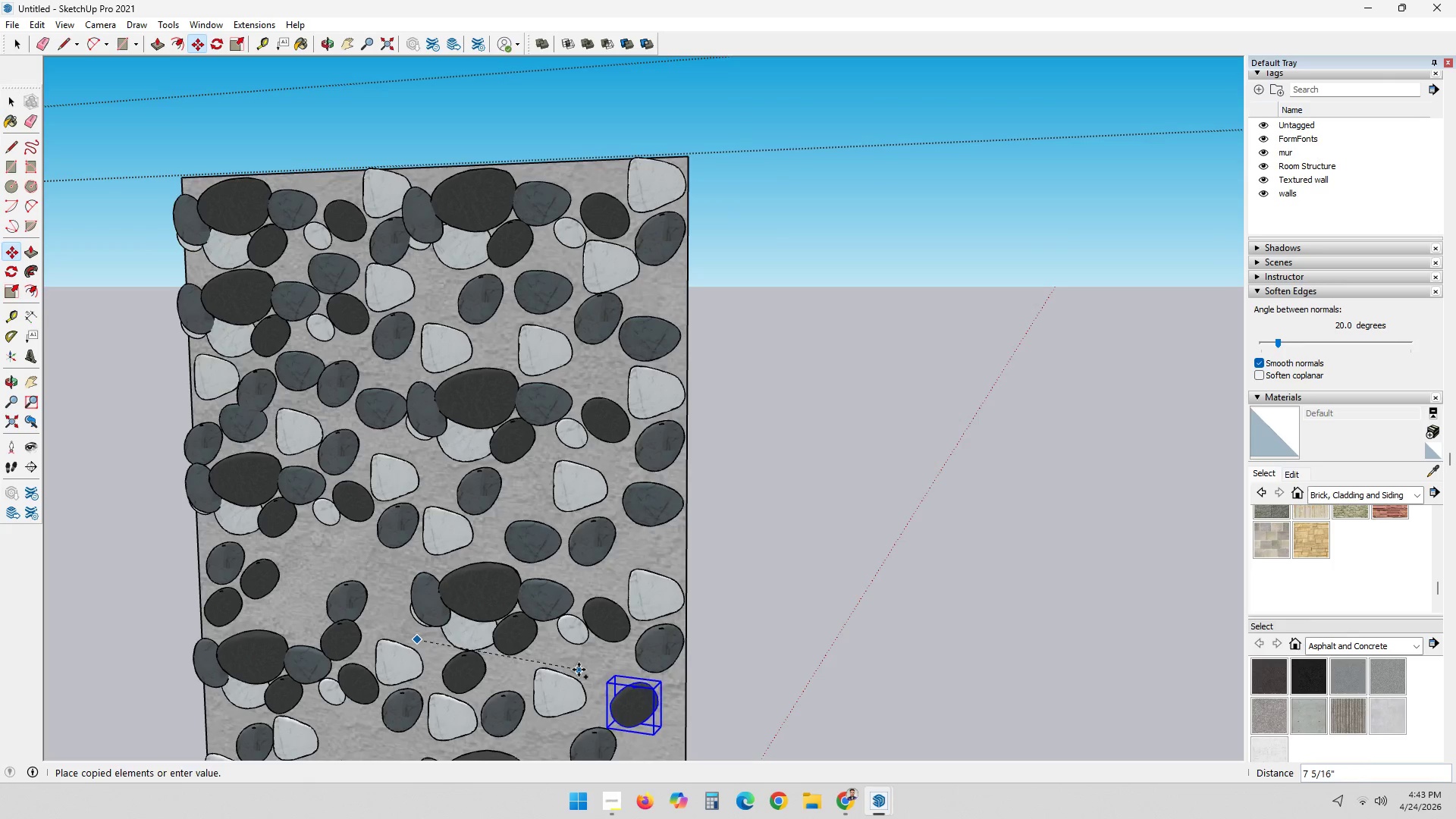 
left_click([577, 670])
 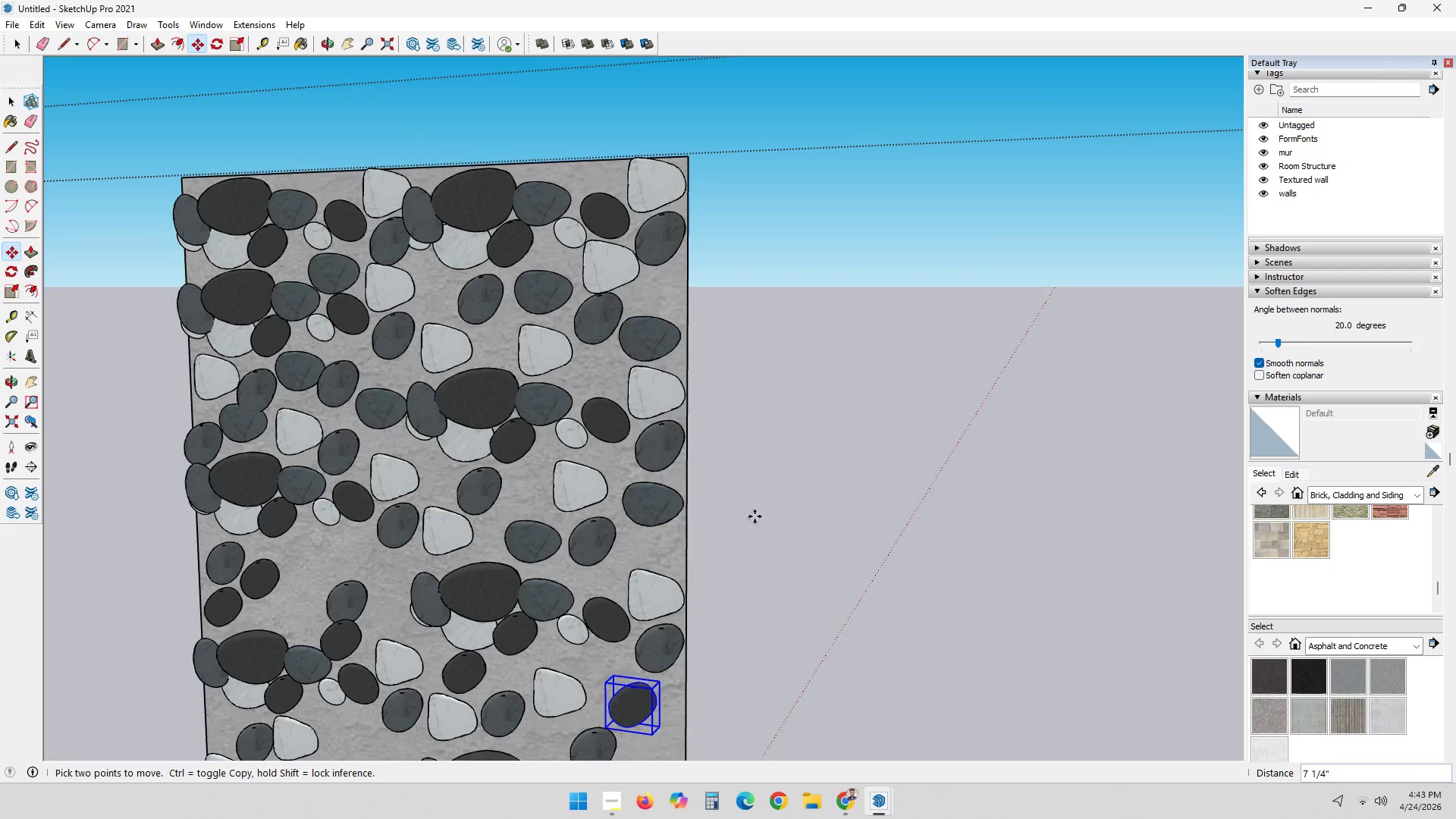 
scroll: coordinate [565, 491], scroll_direction: down, amount: 4.0
 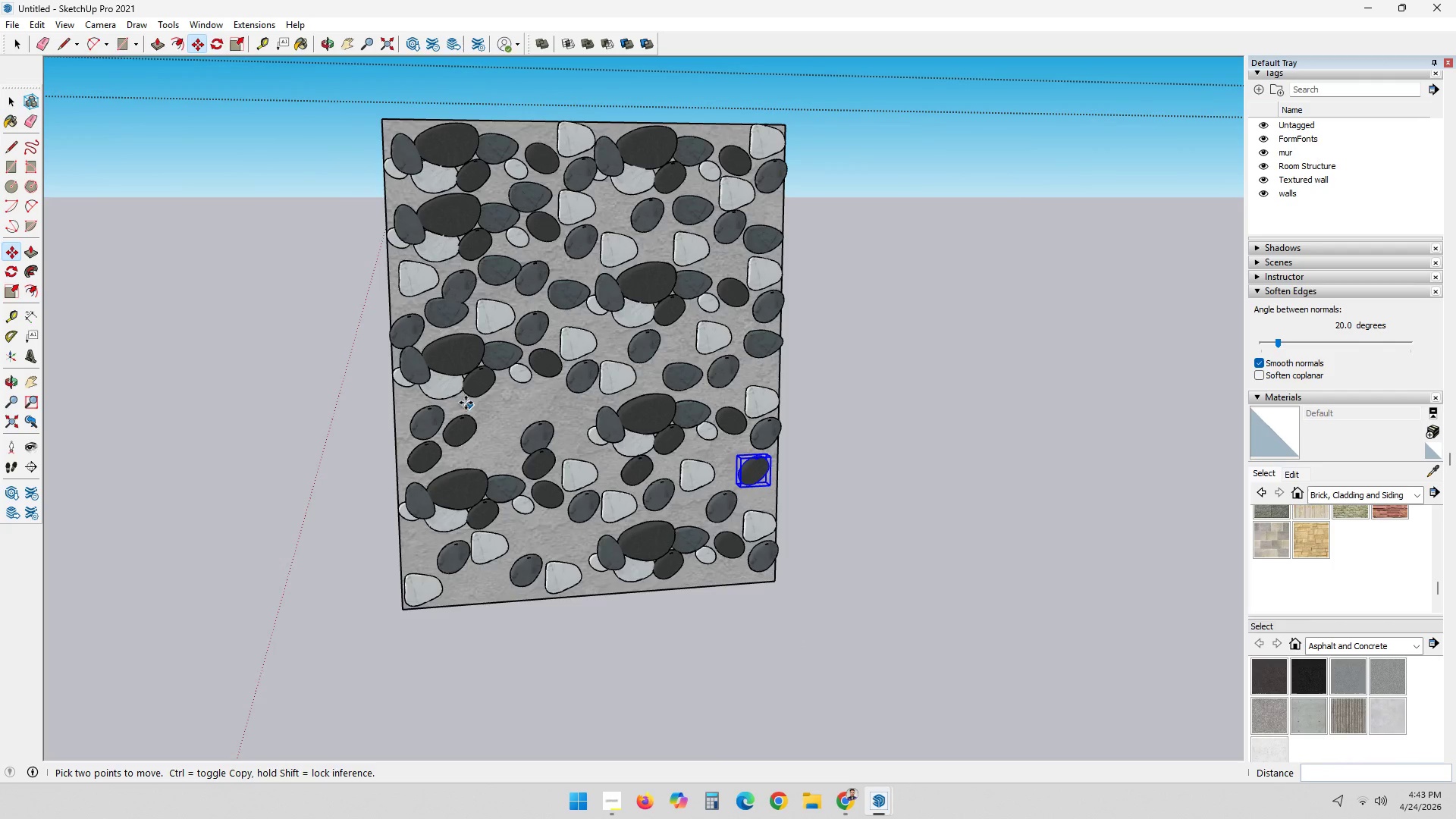 
key(Space)
 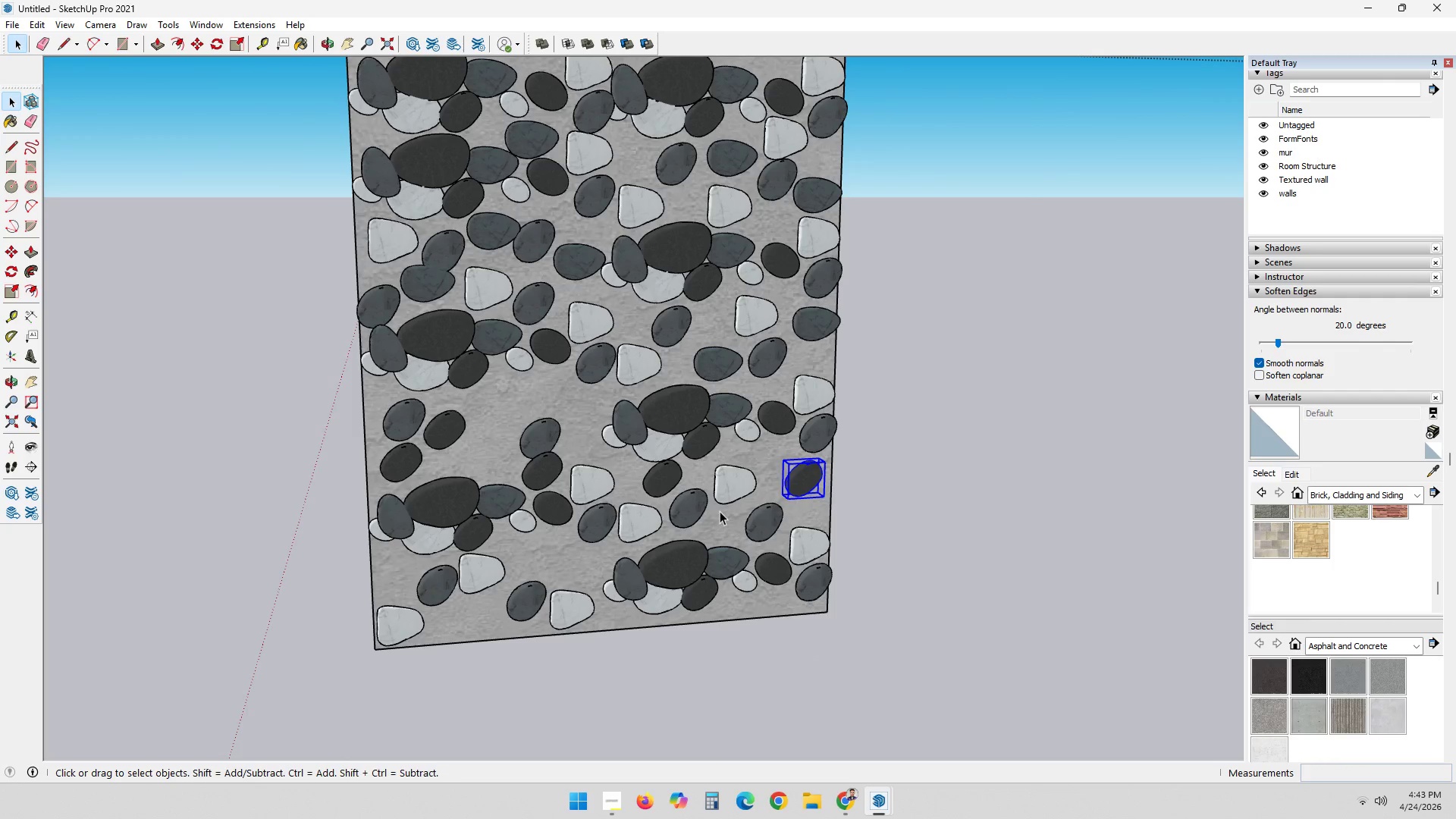 
scroll: coordinate [593, 480], scroll_direction: up, amount: 2.0
 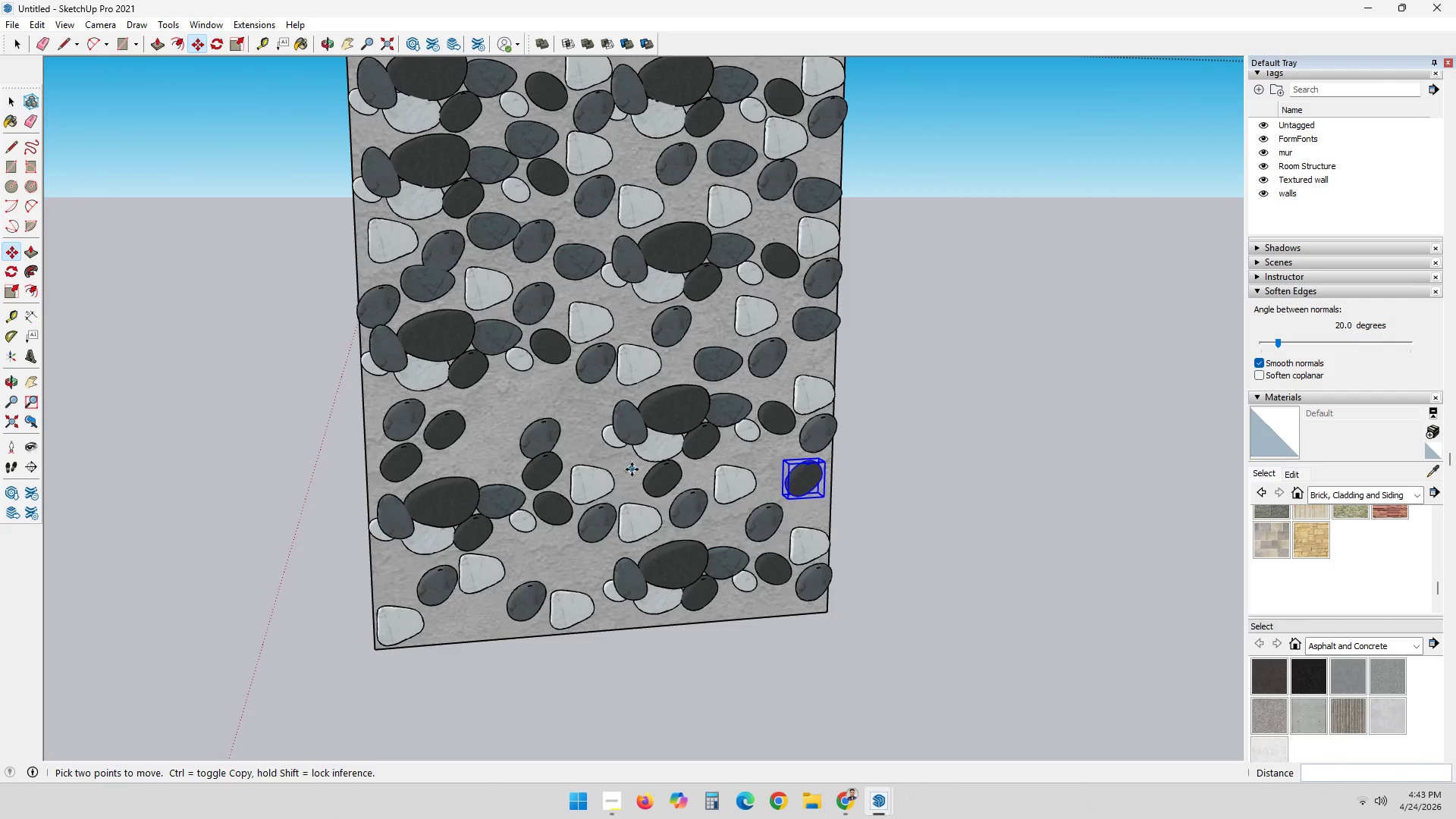 
left_click([725, 488])
 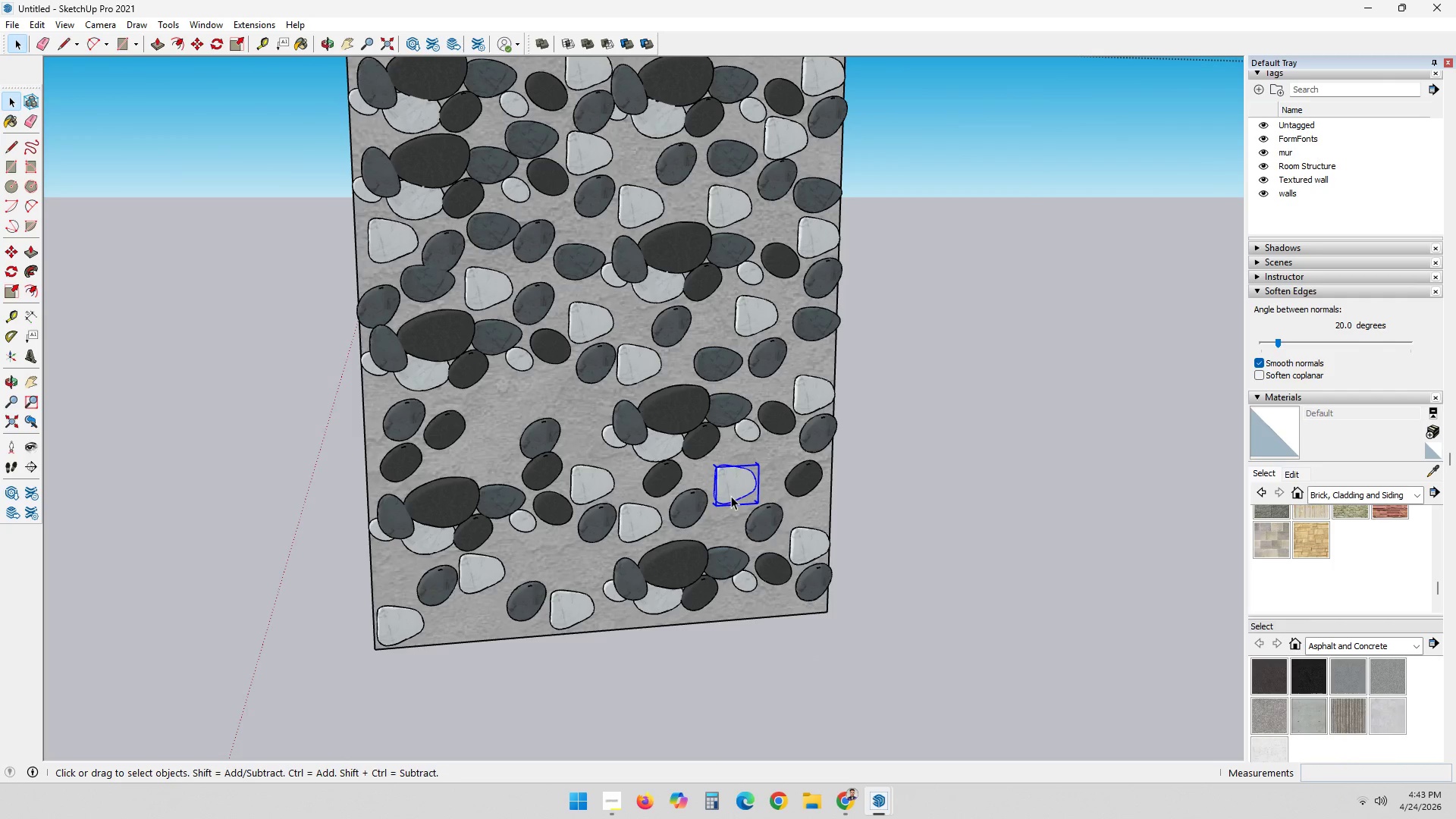 
key(M)
 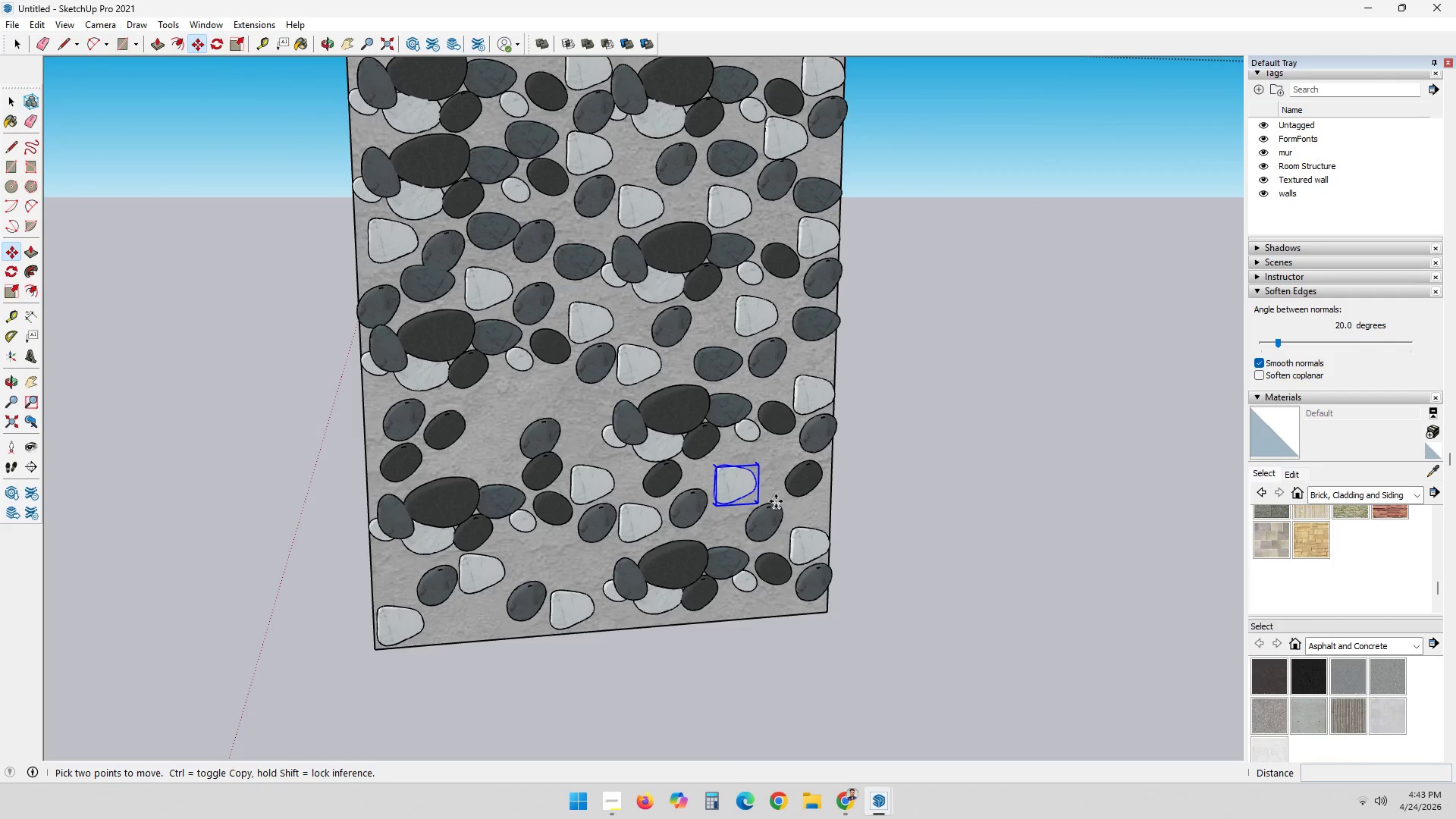 
key(Control+ControlLeft)
 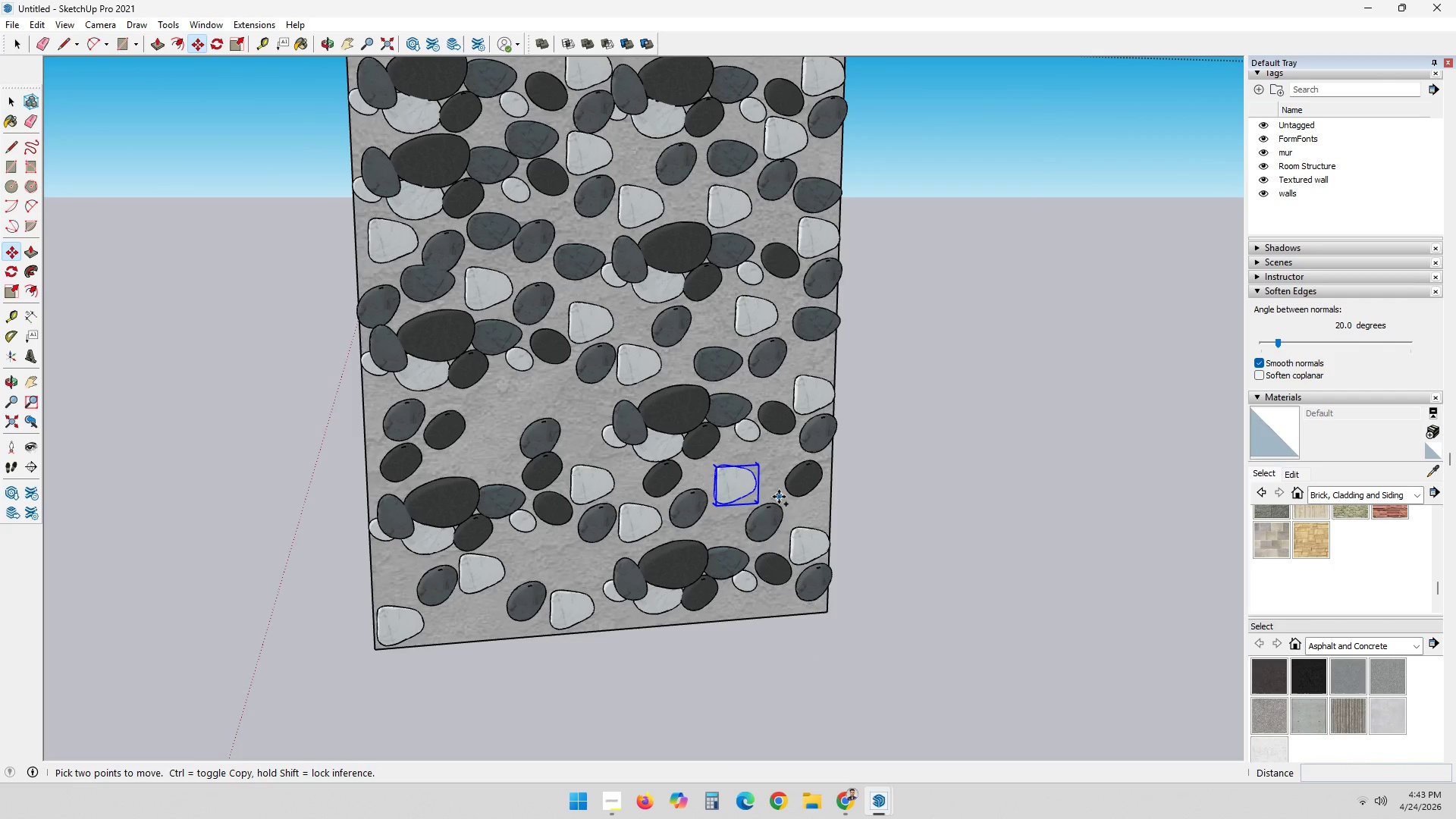 
left_click([779, 497])
 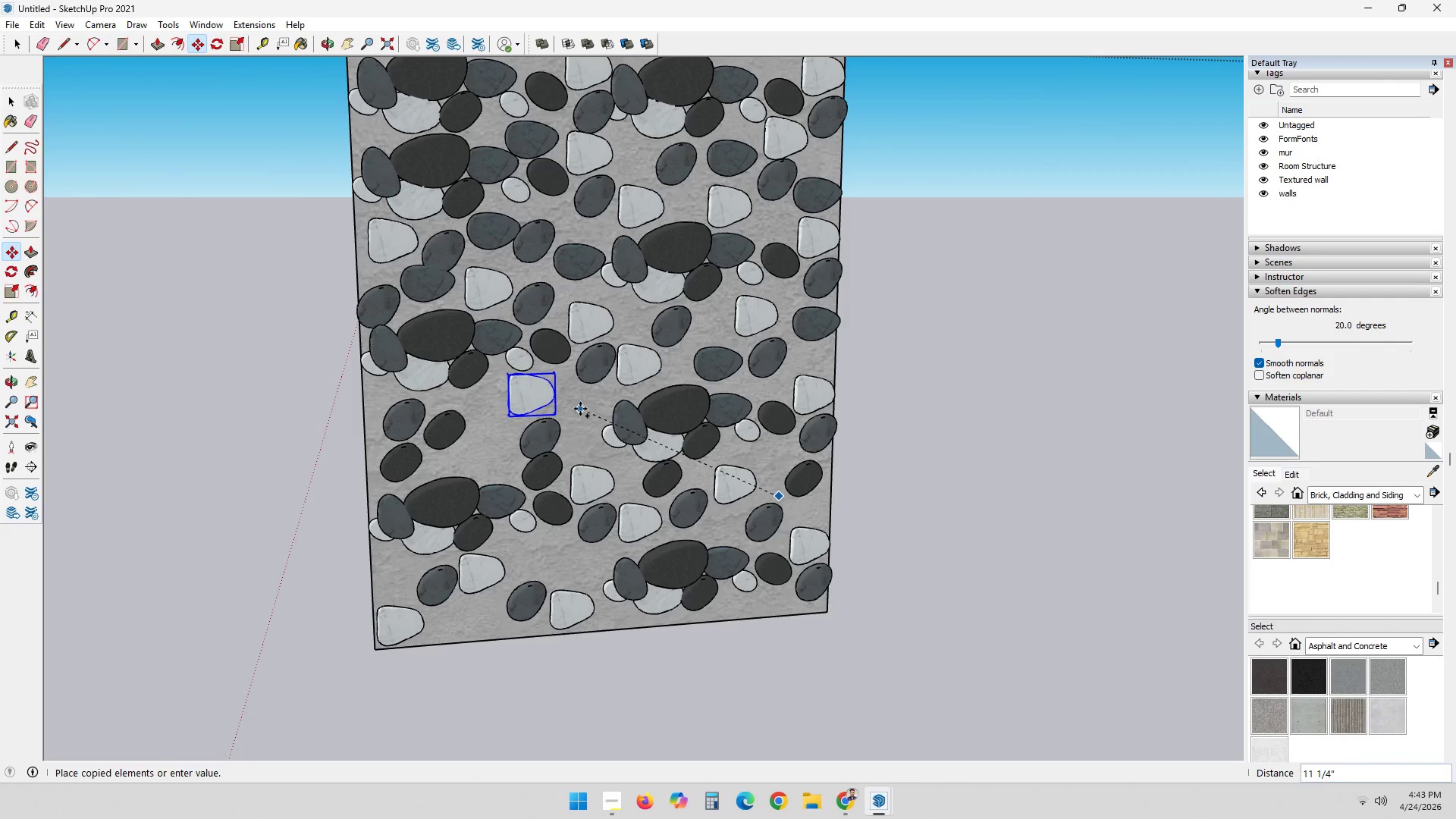 
left_click([582, 409])
 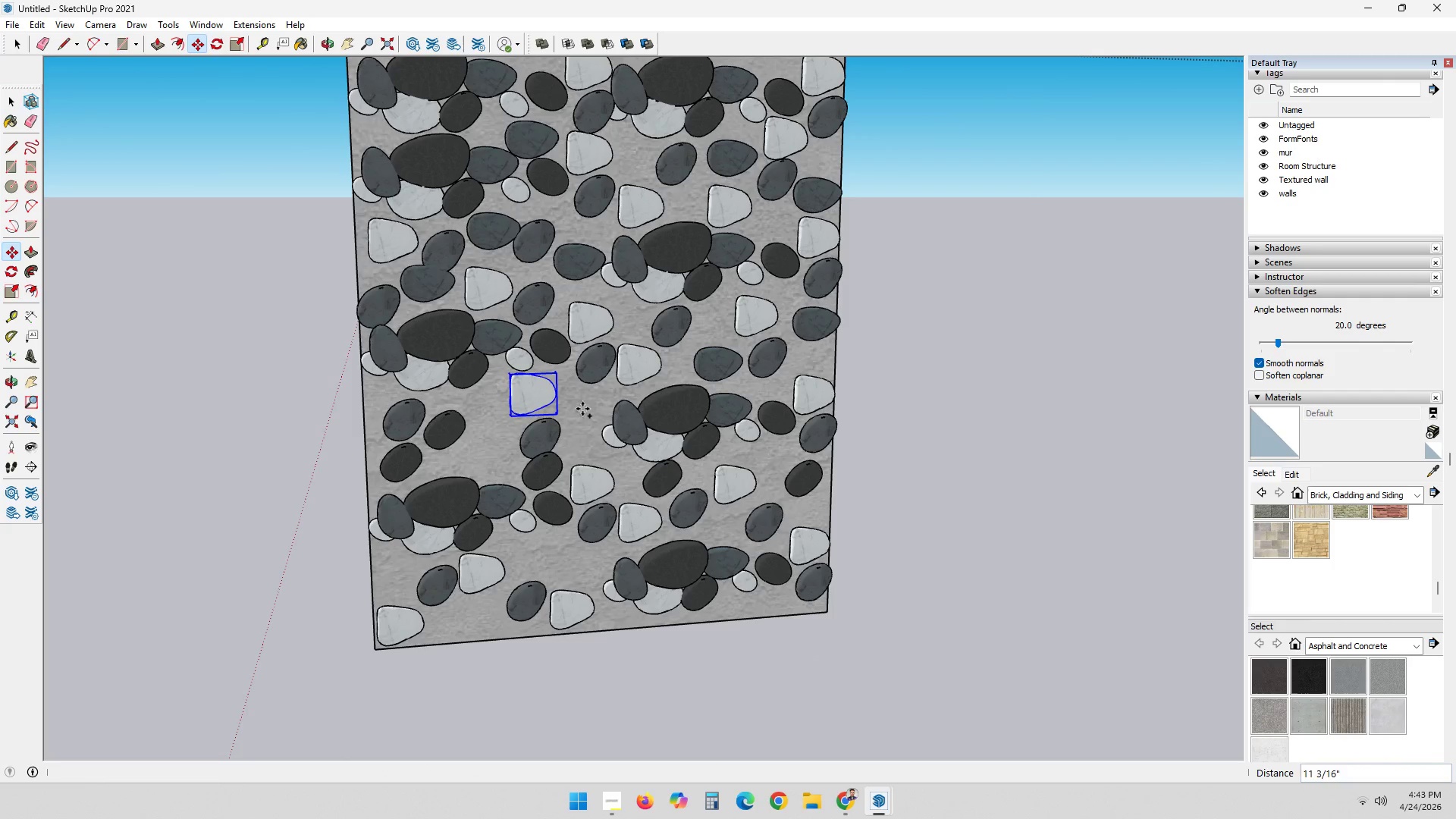 
key(Control+ControlLeft)
 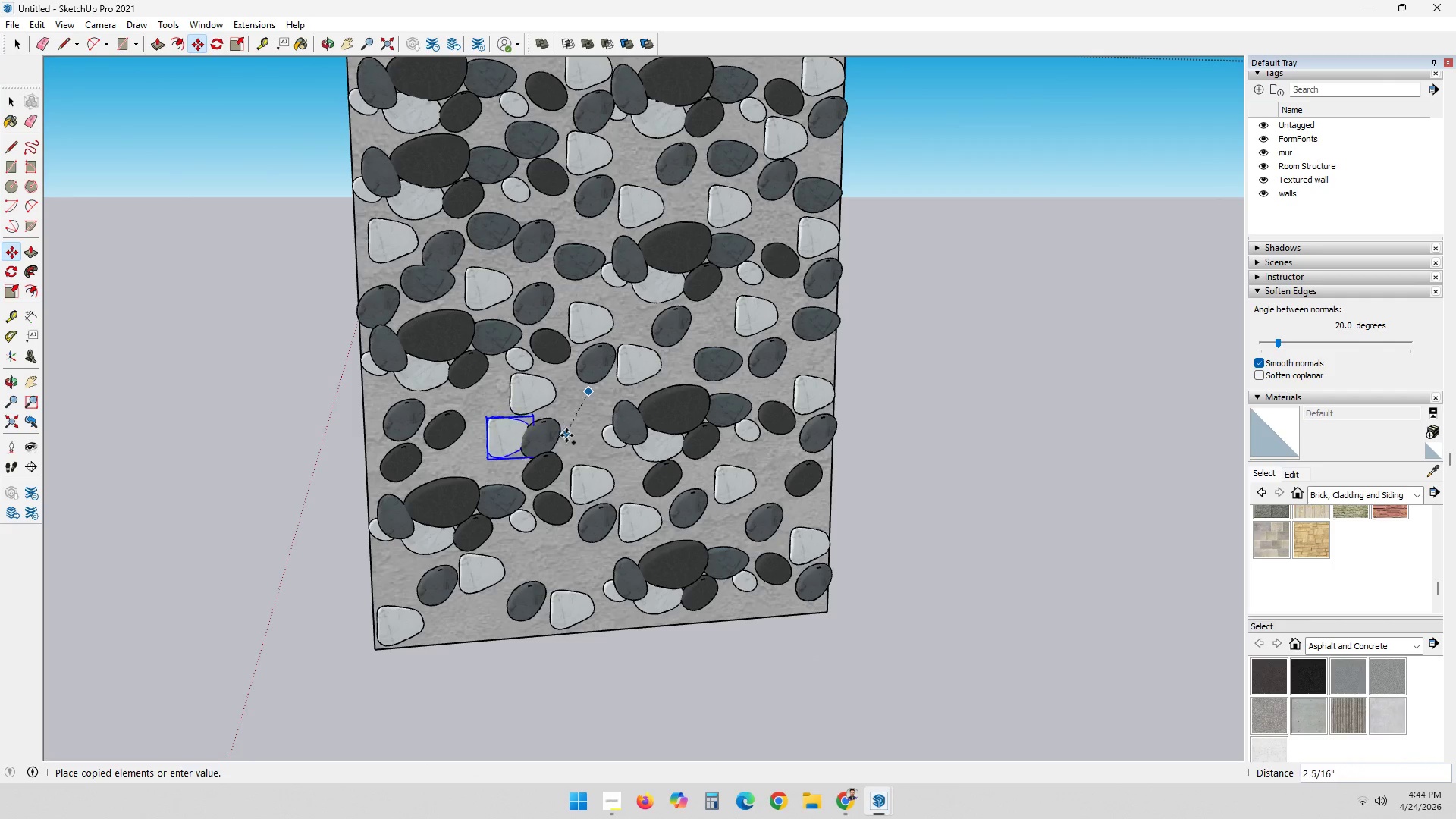 
left_click([576, 436])
 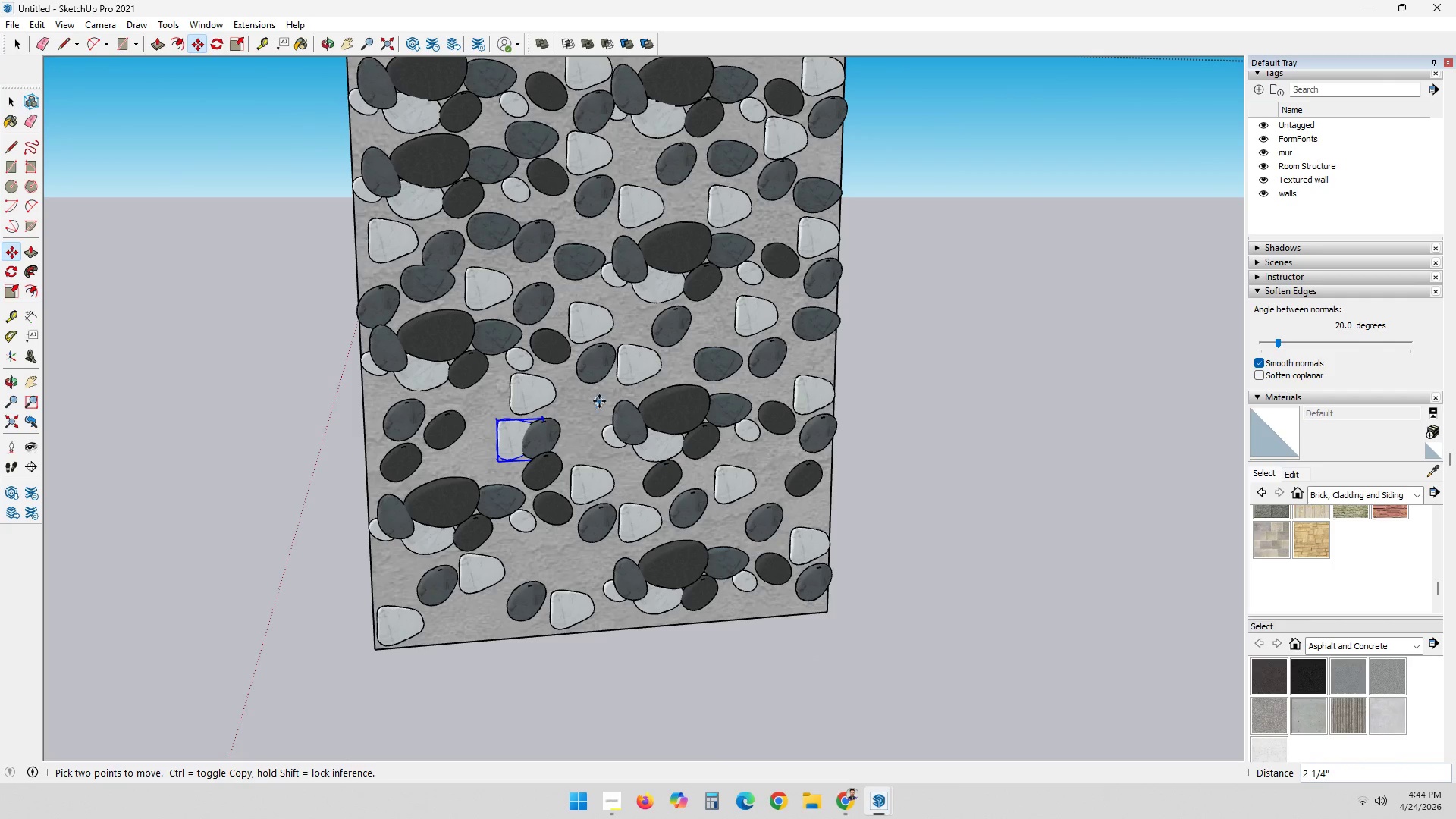 
left_click([602, 398])
 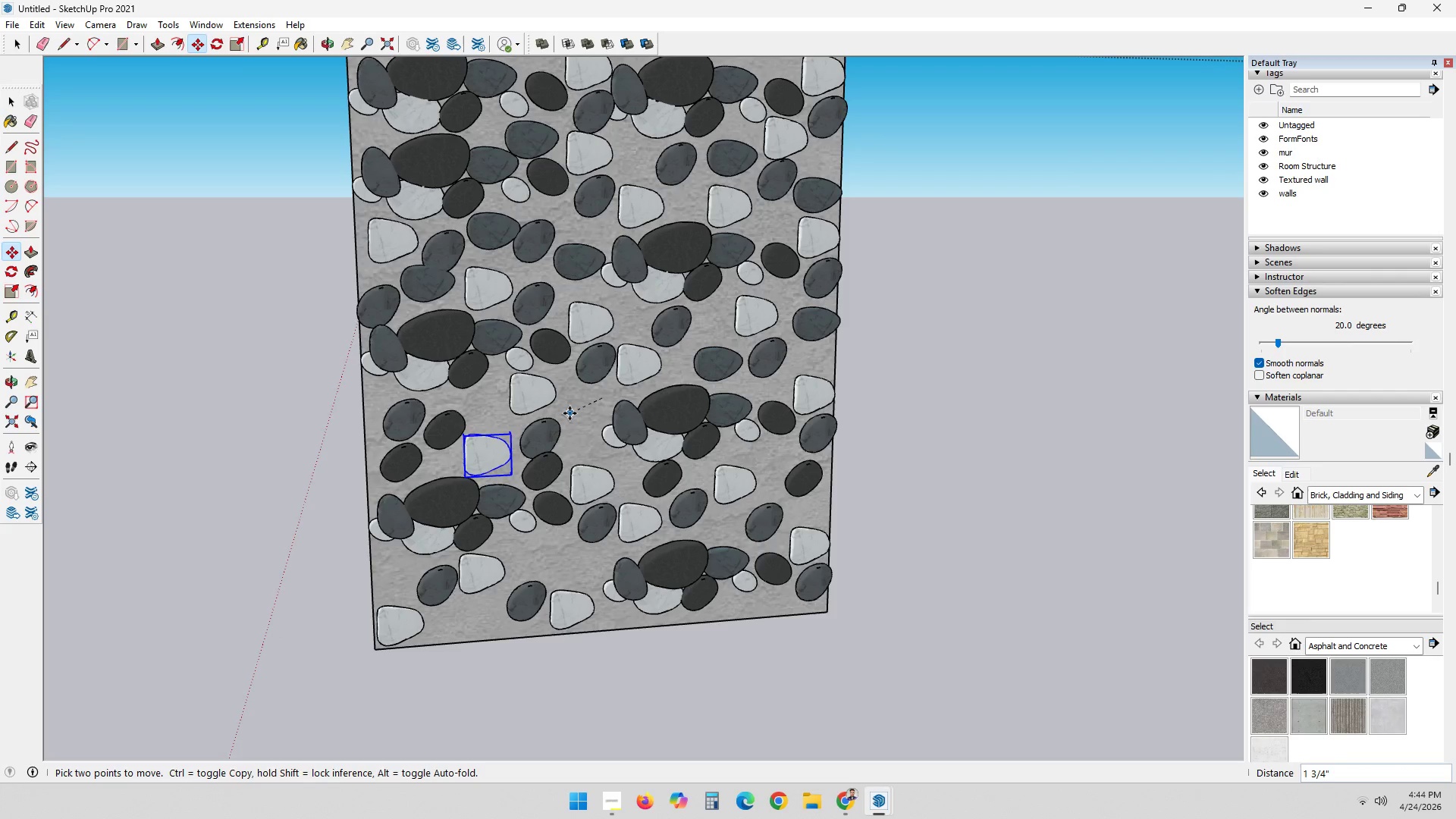 
left_click([569, 413])
 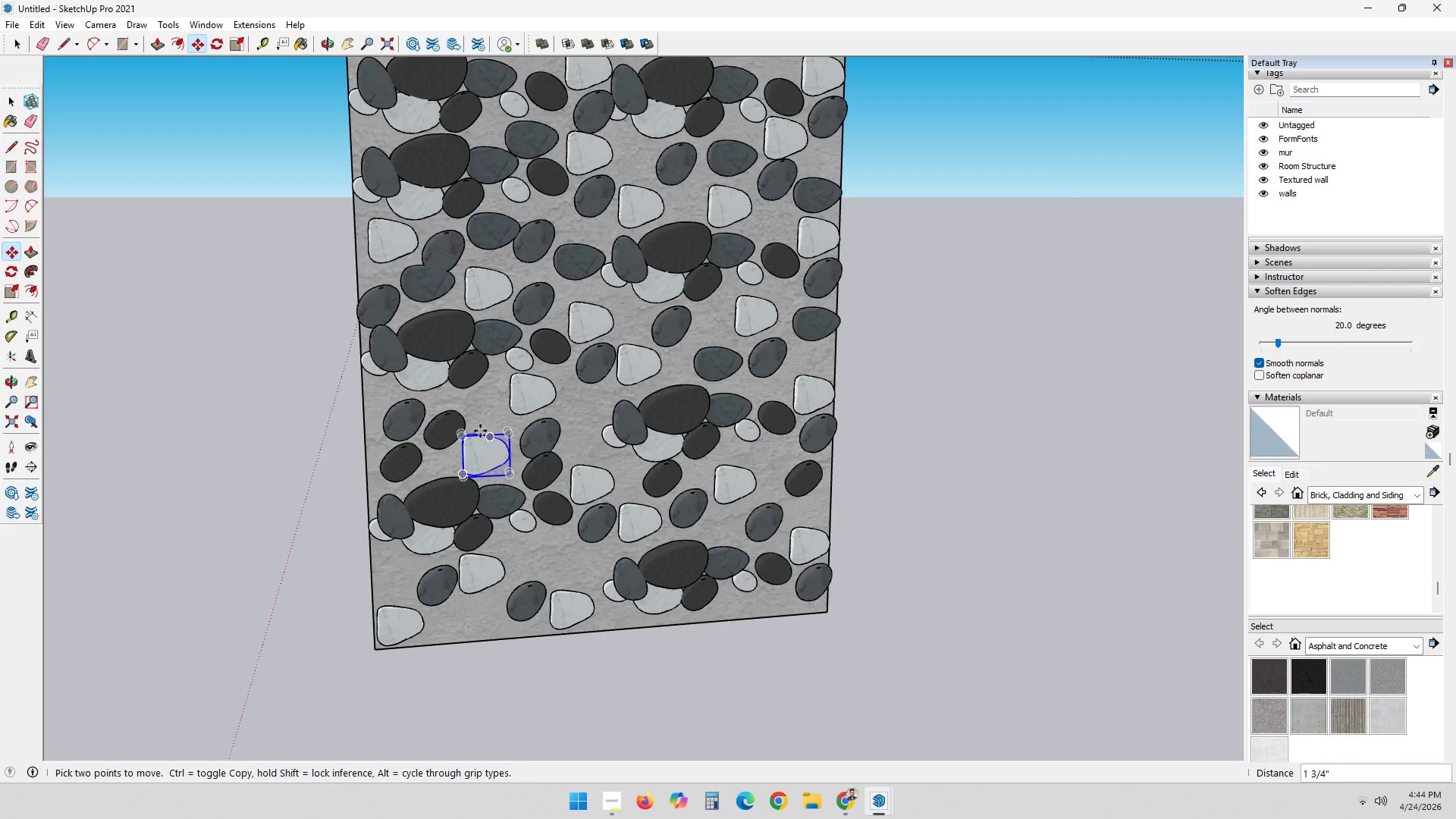 
key(Space)
 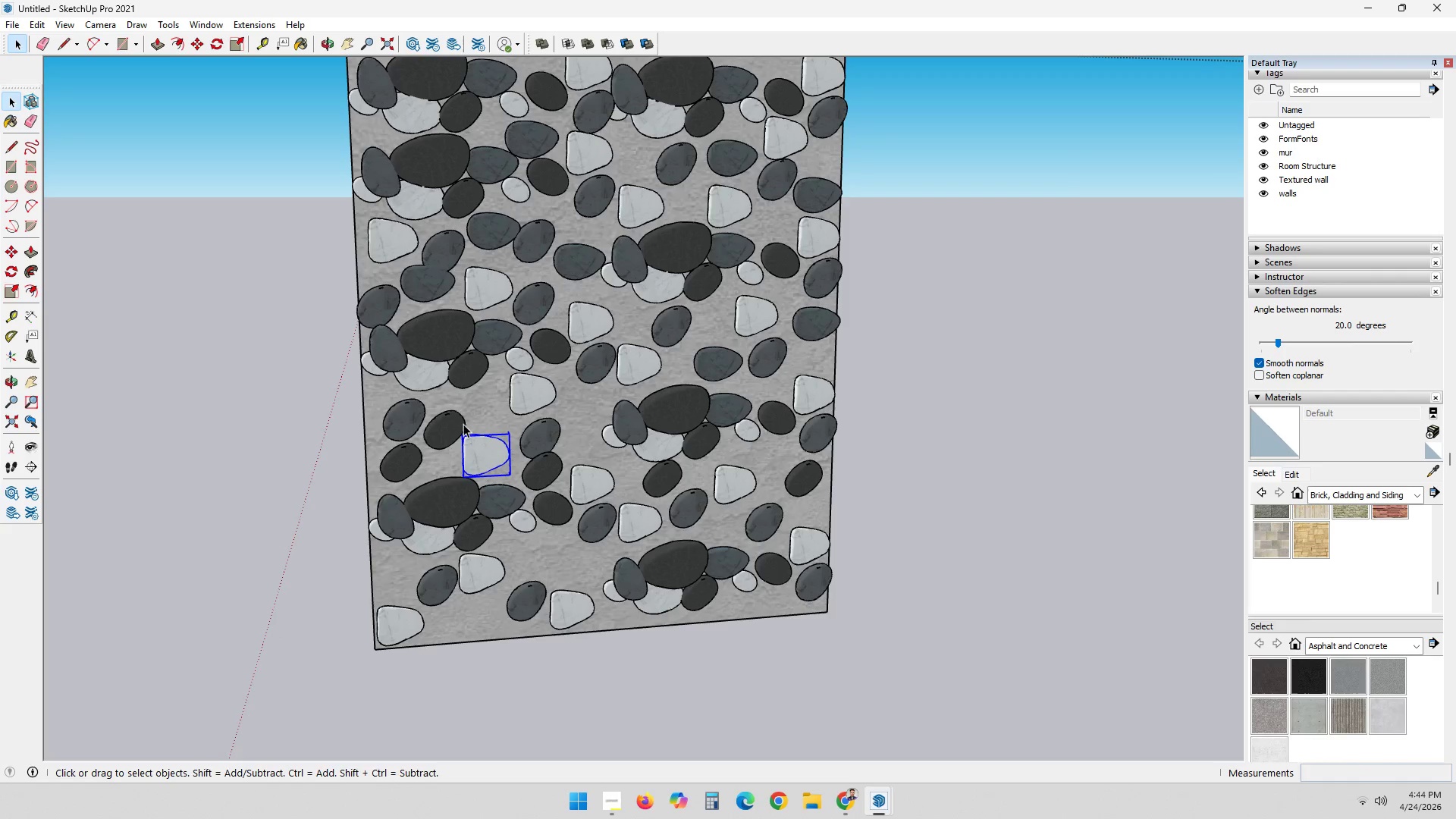 
scroll: coordinate [566, 526], scroll_direction: down, amount: 2.0
 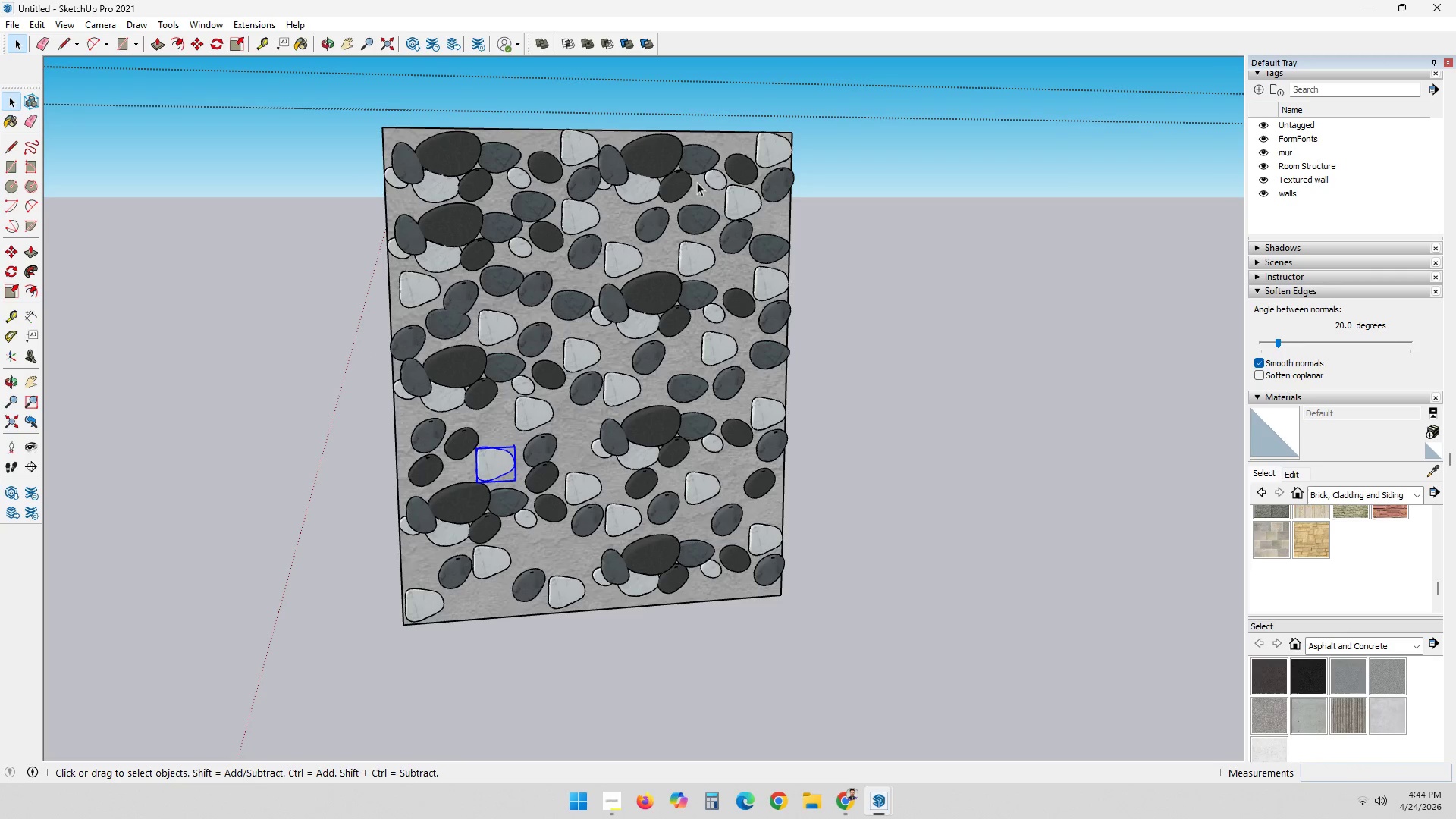 
left_click([693, 161])
 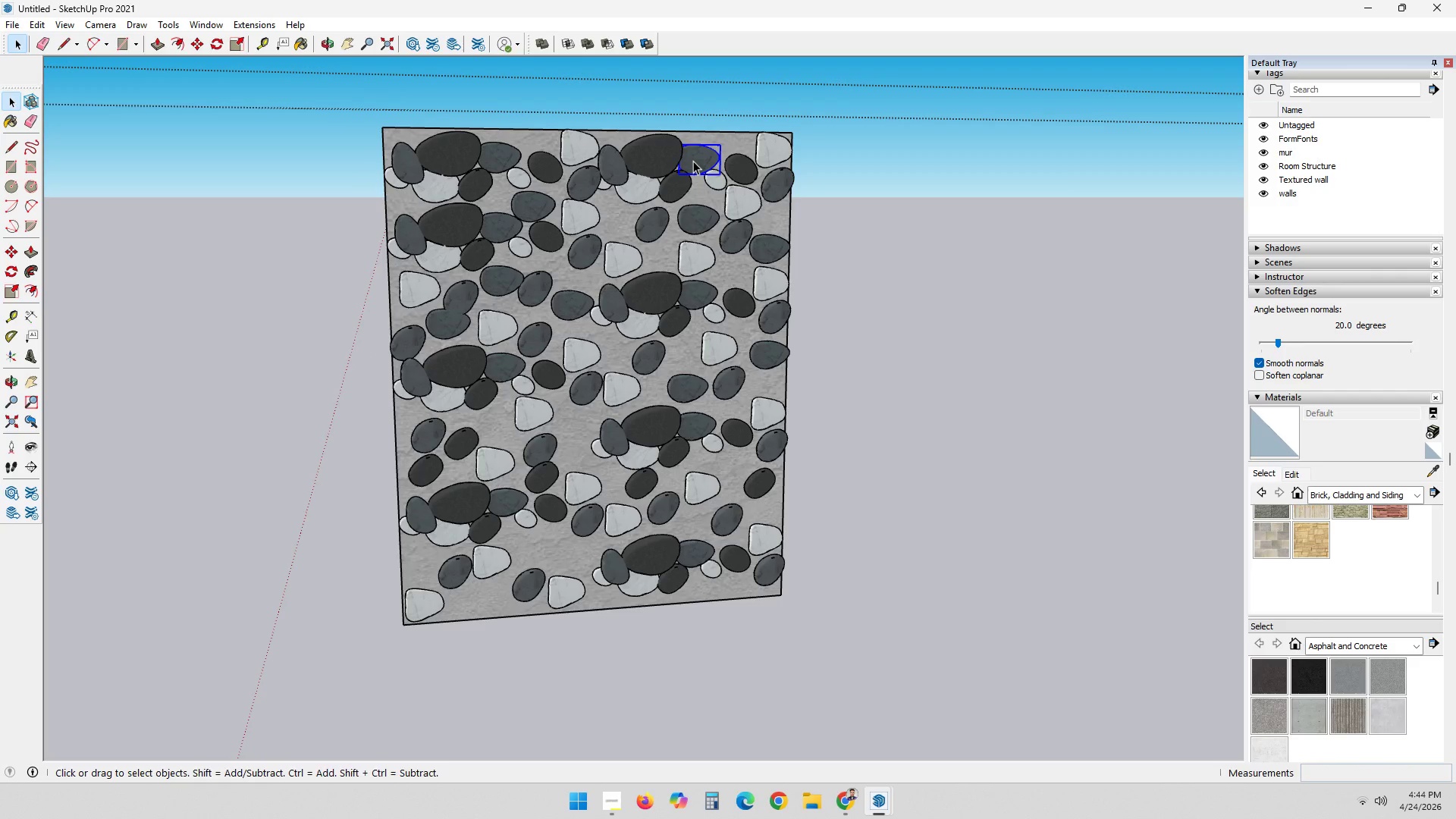 
key(M)
 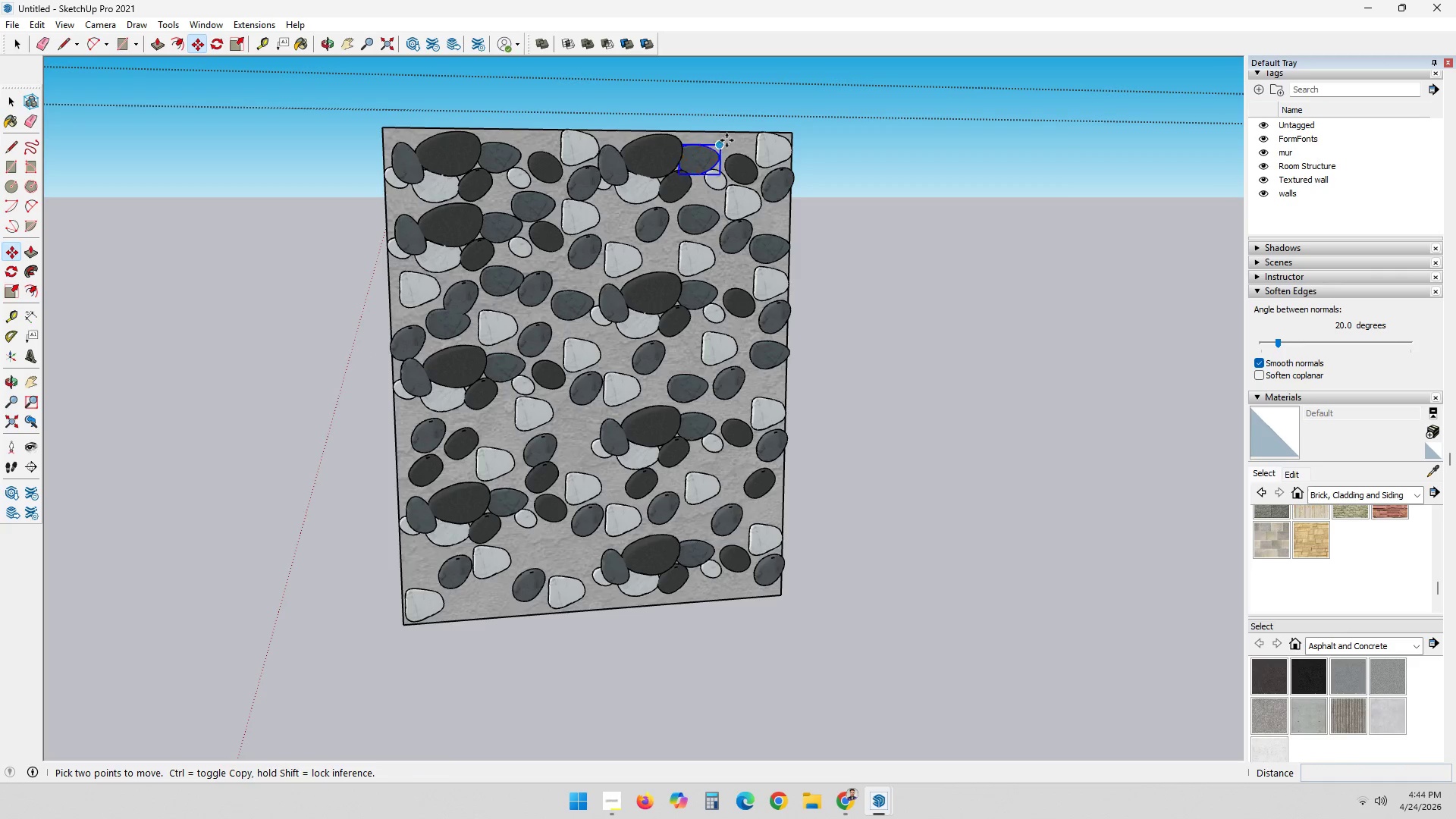 
key(Control+ControlLeft)
 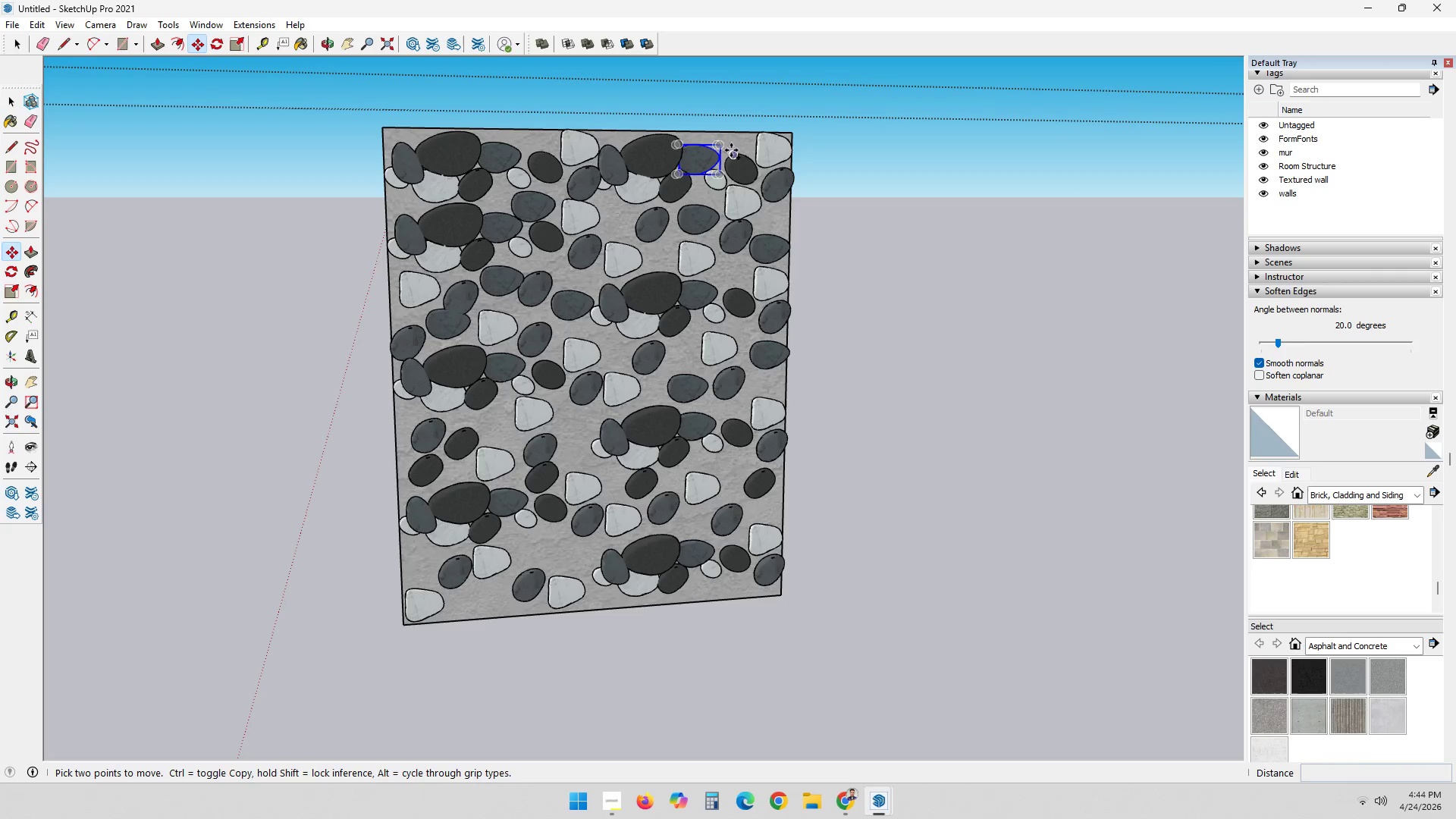 
left_click([730, 149])
 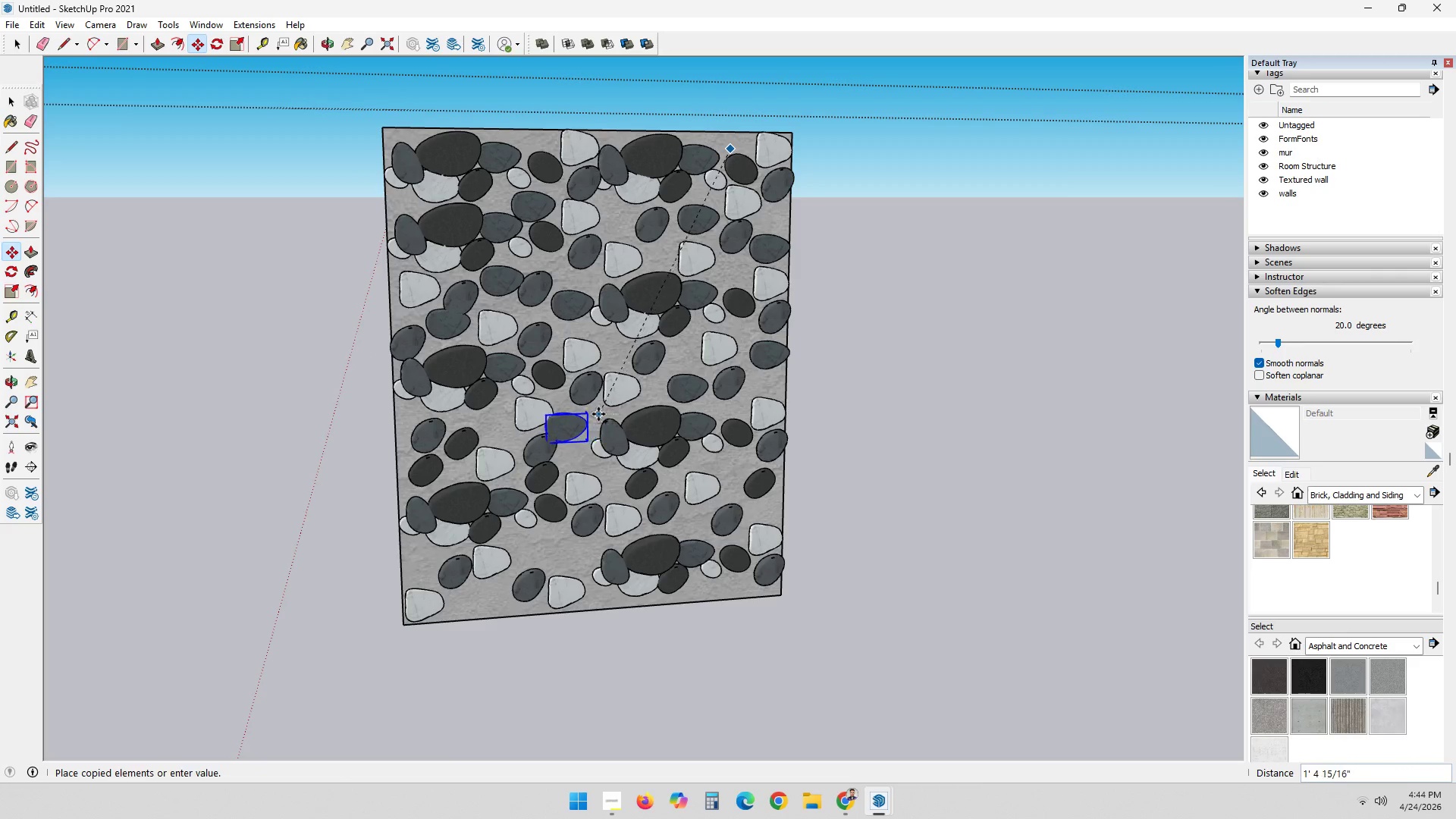 
left_click([598, 410])
 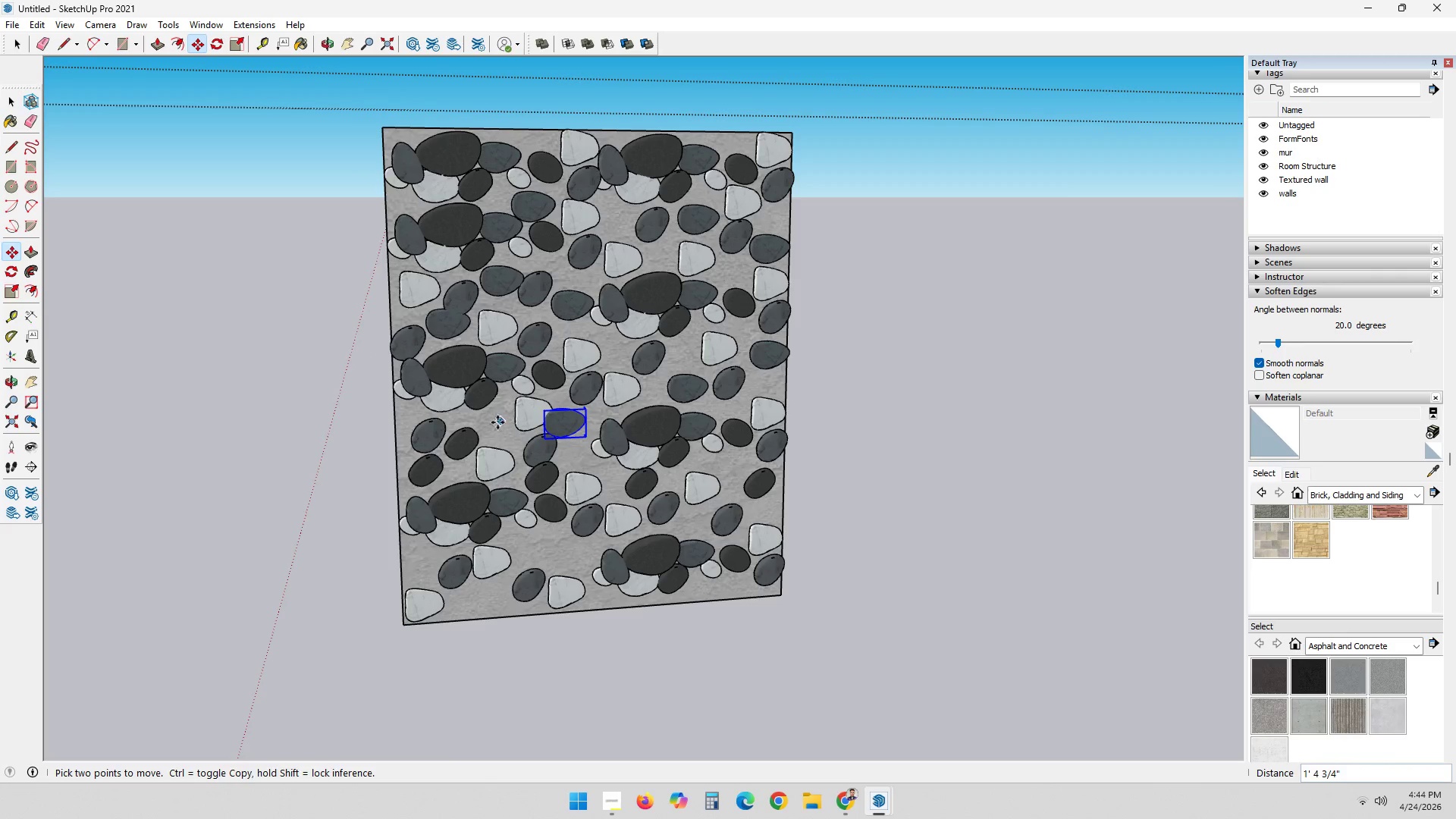 
left_click([495, 424])
 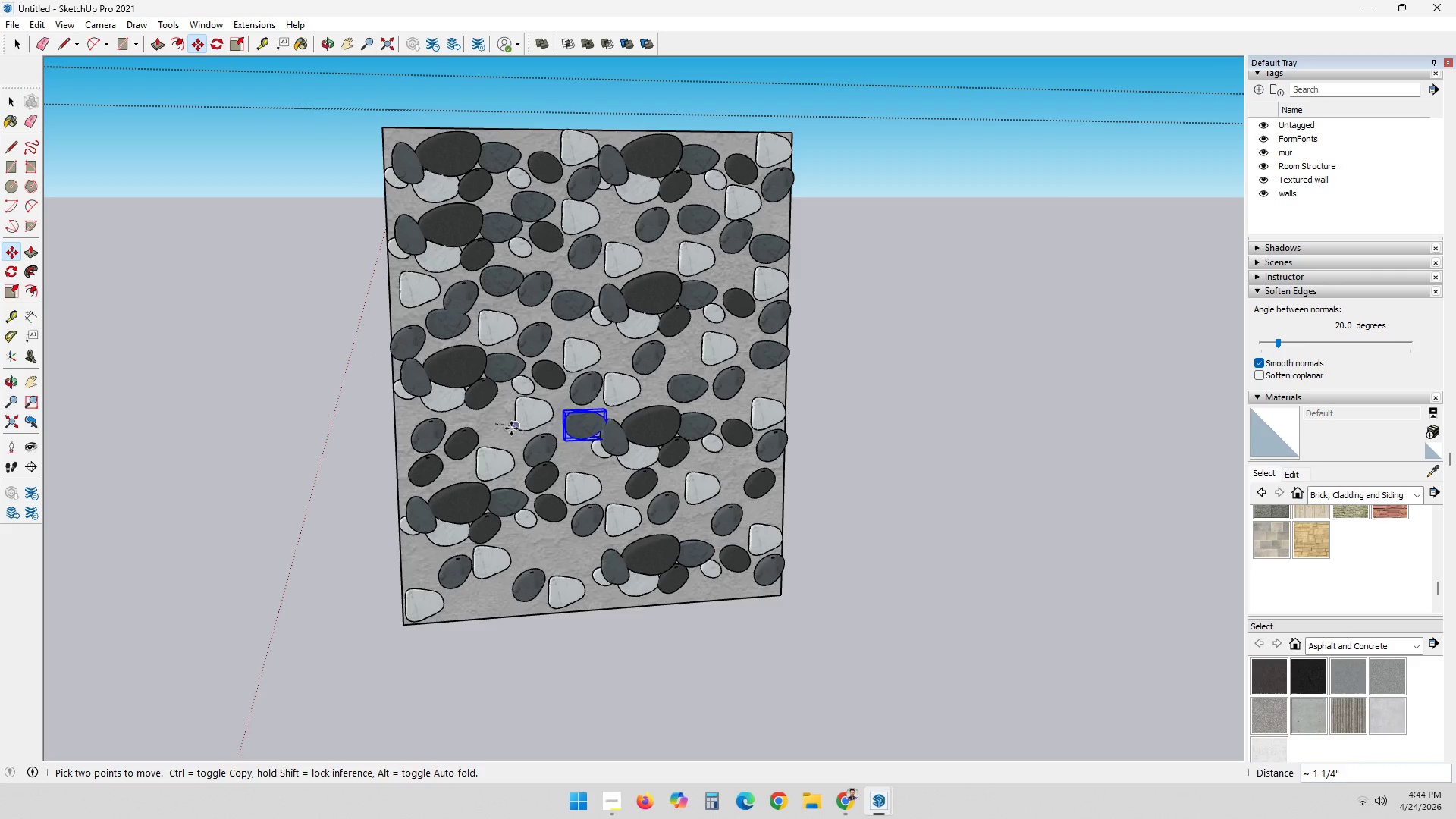 
left_click([509, 429])
 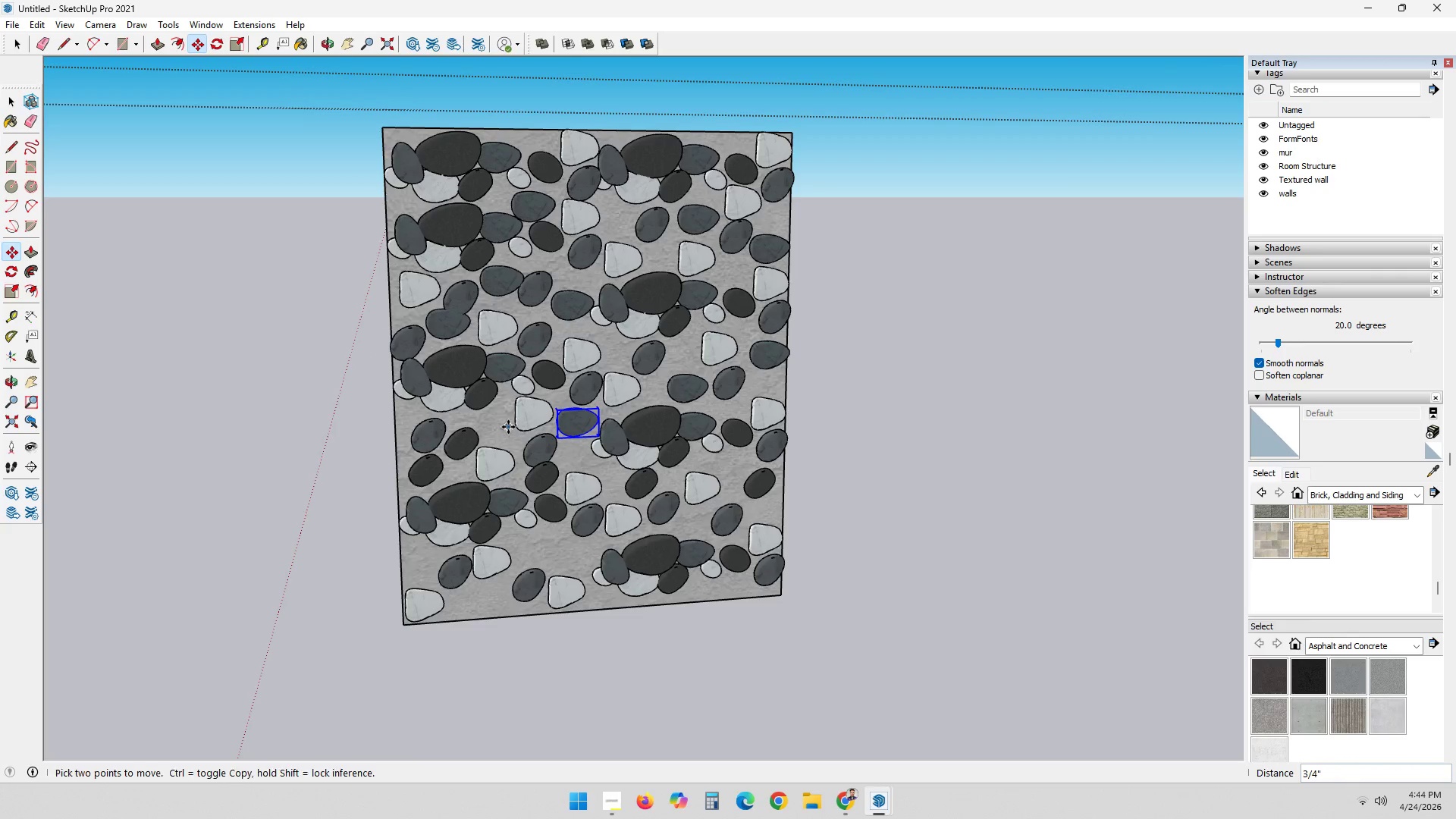 
scroll: coordinate [507, 426], scroll_direction: down, amount: 3.0
 